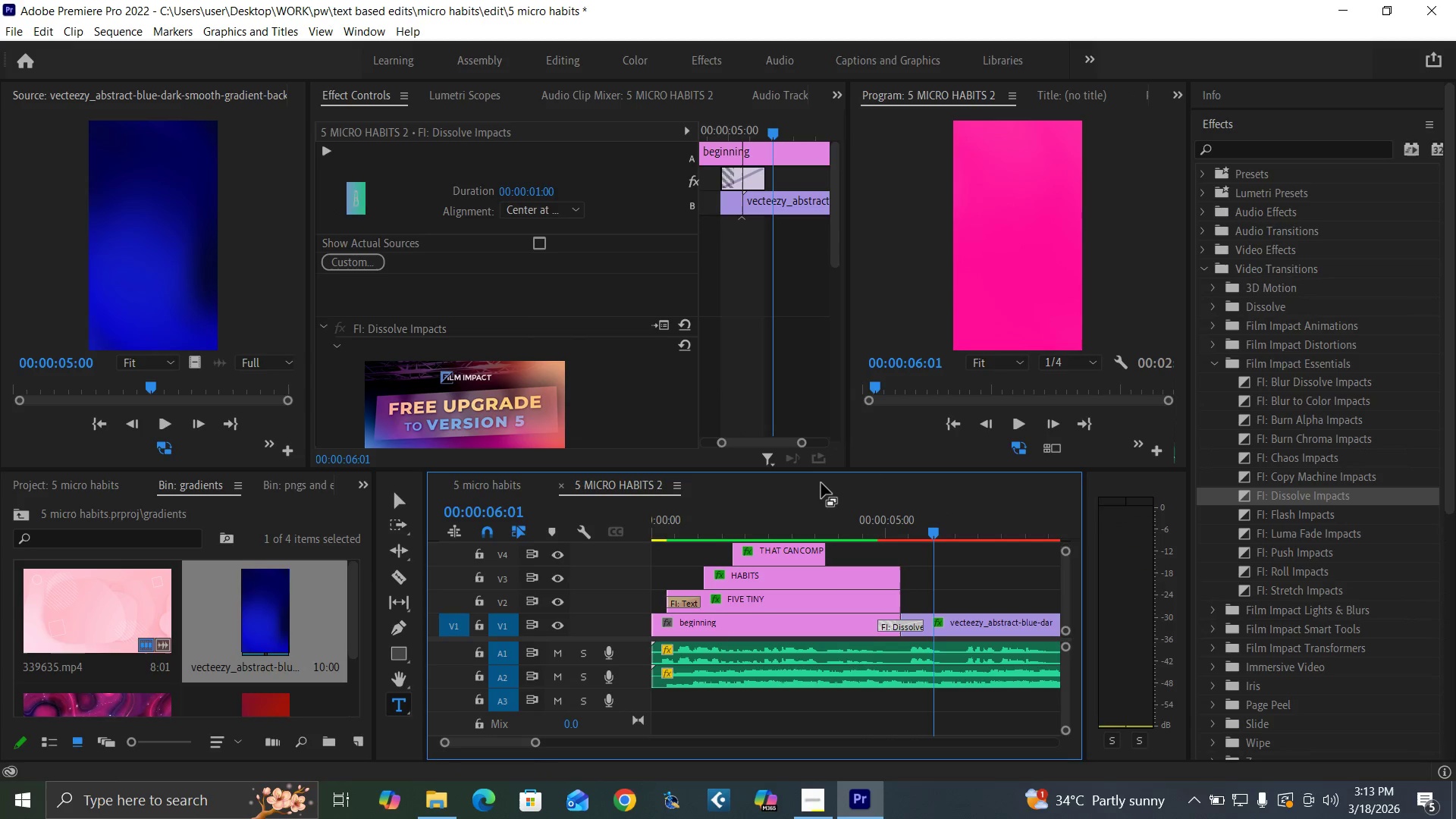 
key(Control+S)
 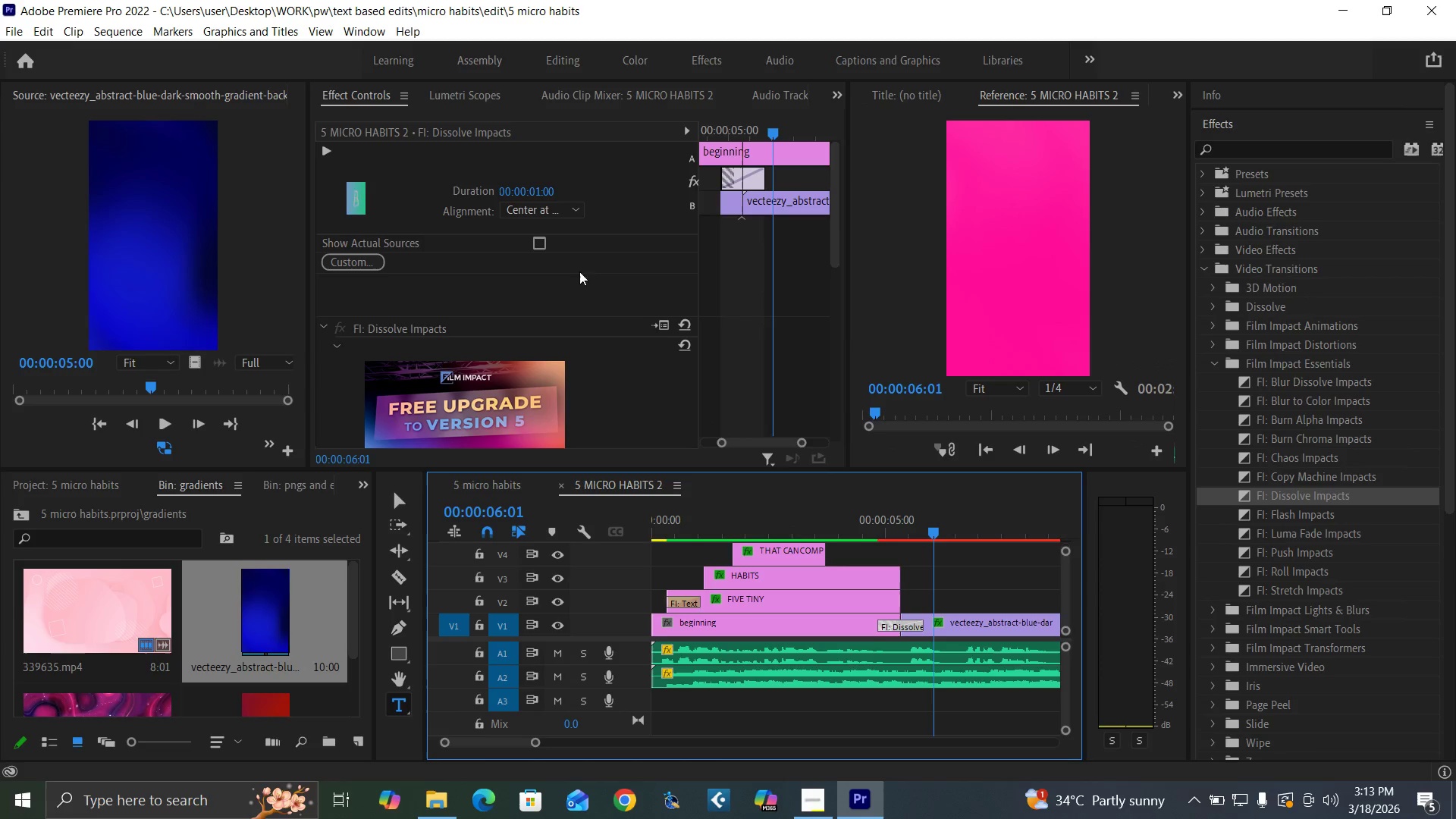 
key(Enter)
 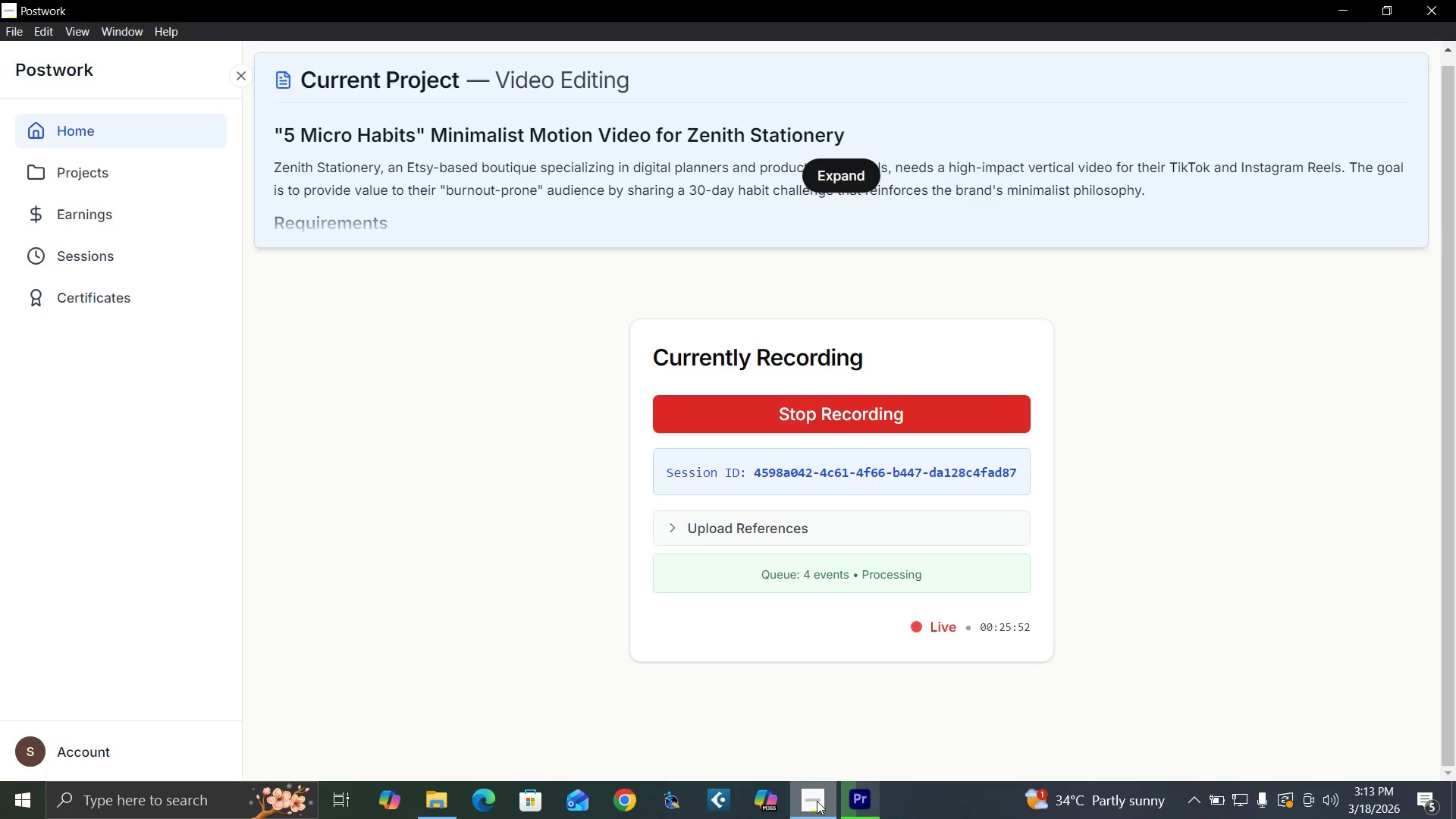 
left_click([855, 802])
 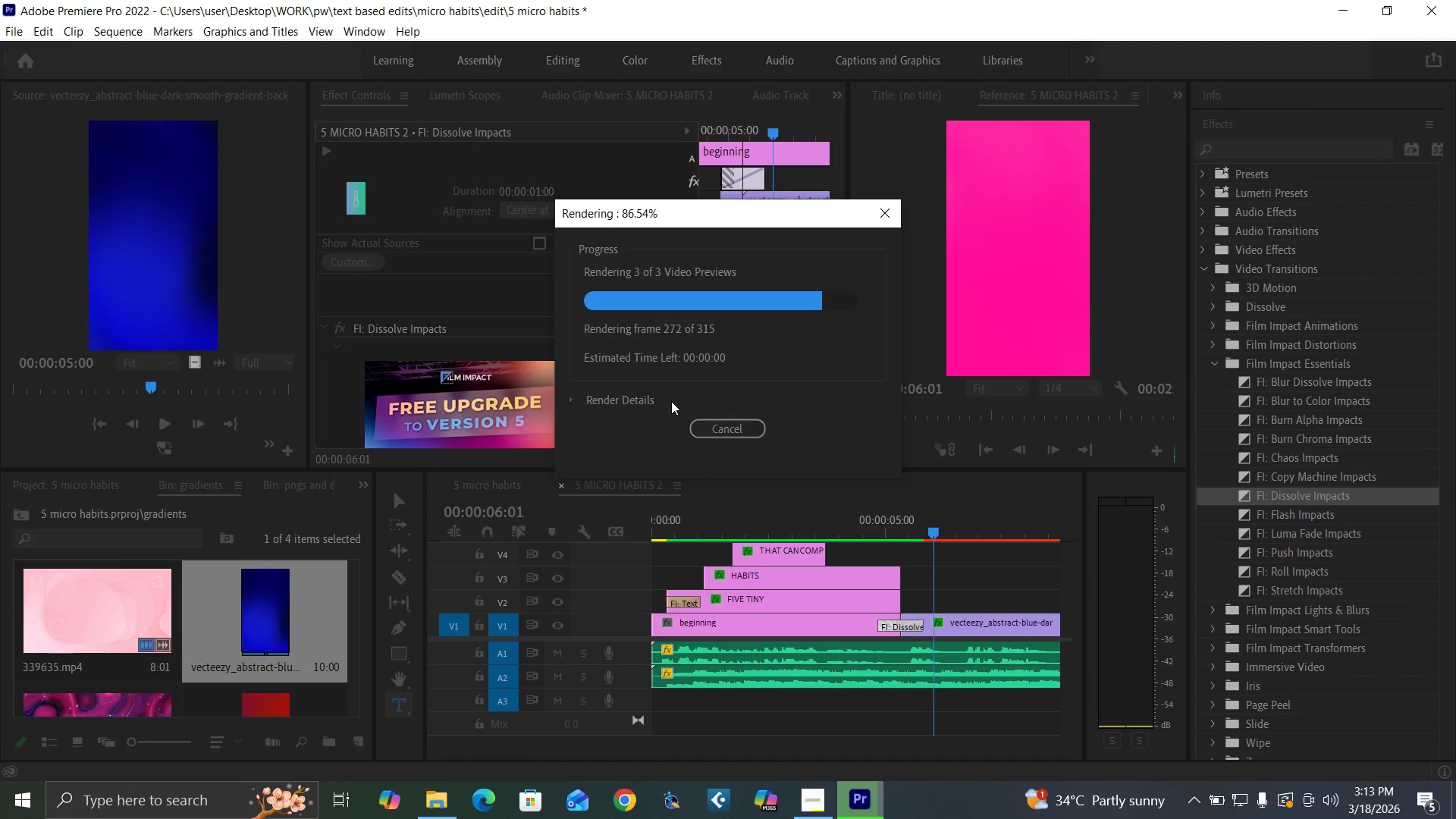 
wait(11.5)
 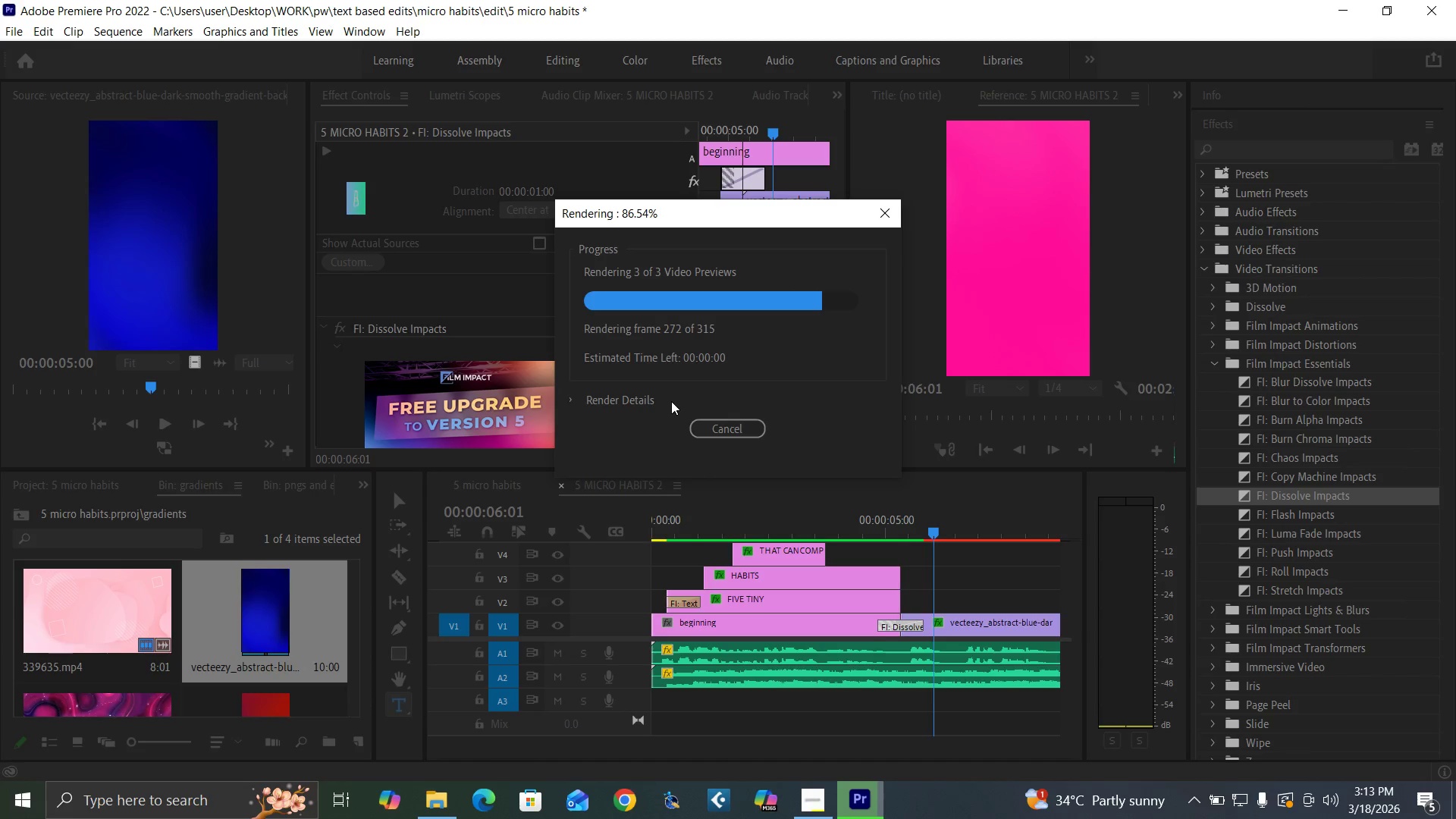 
left_click([375, 30])
 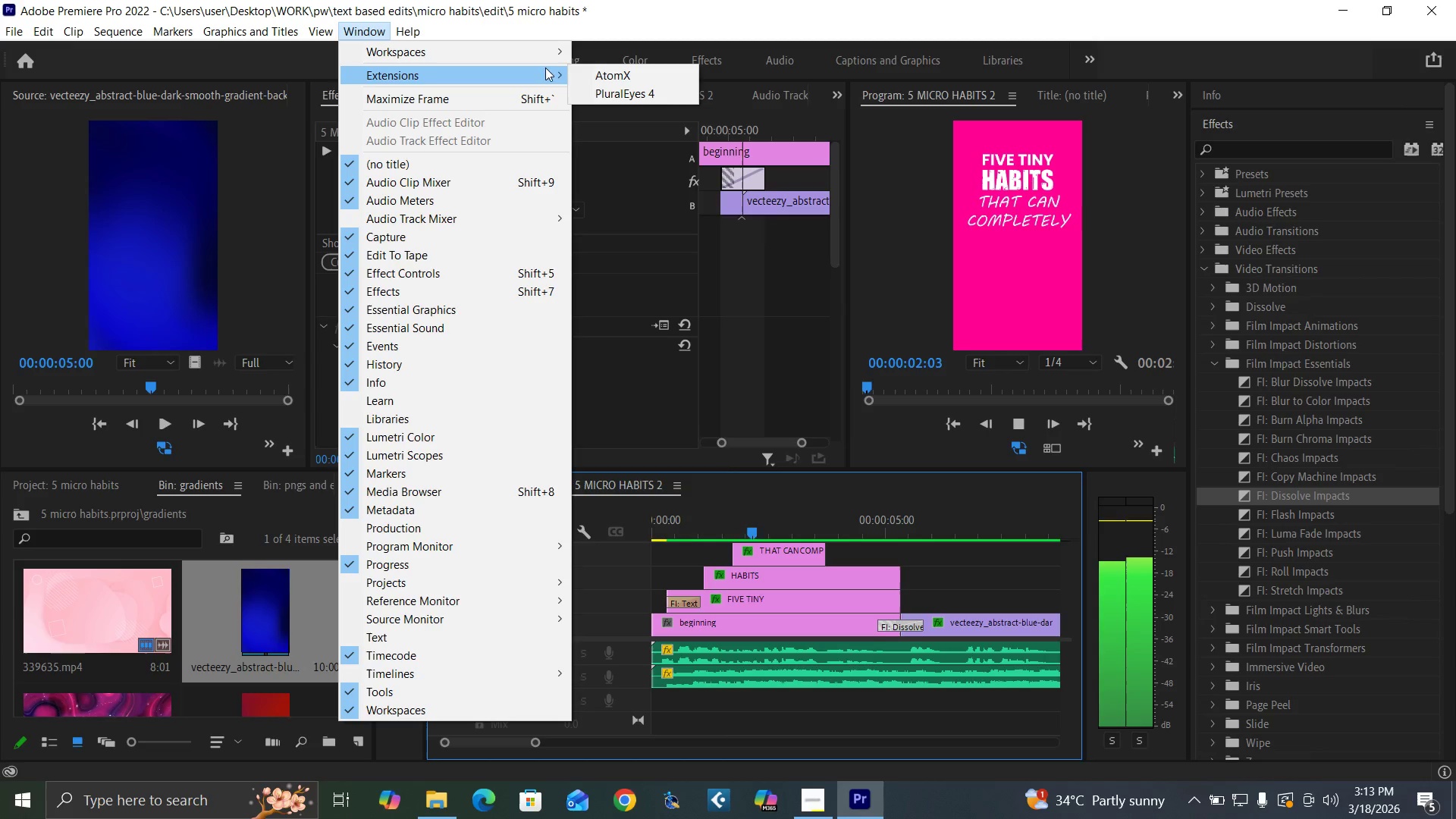 
left_click([598, 71])
 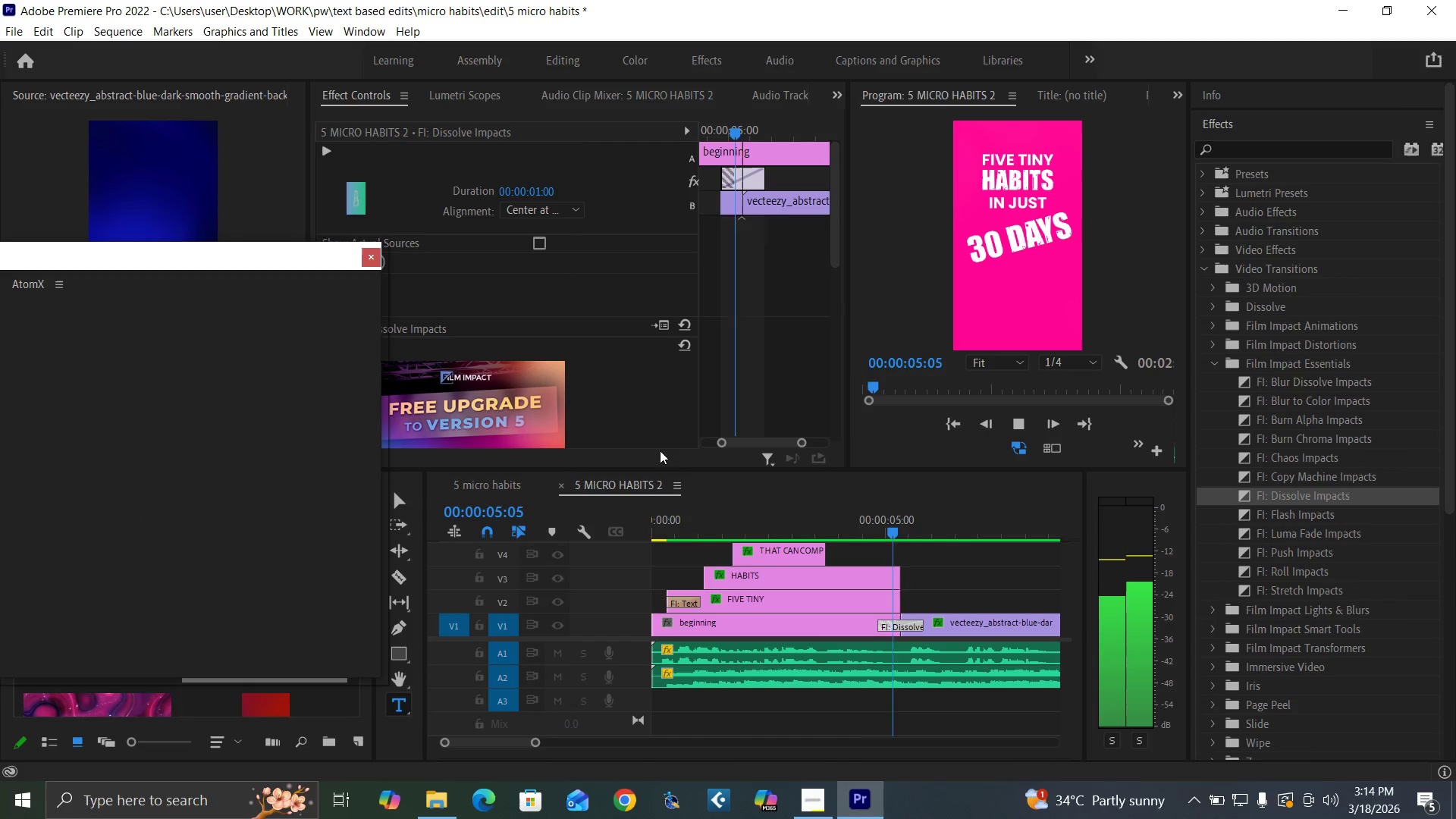 
key(Space)
 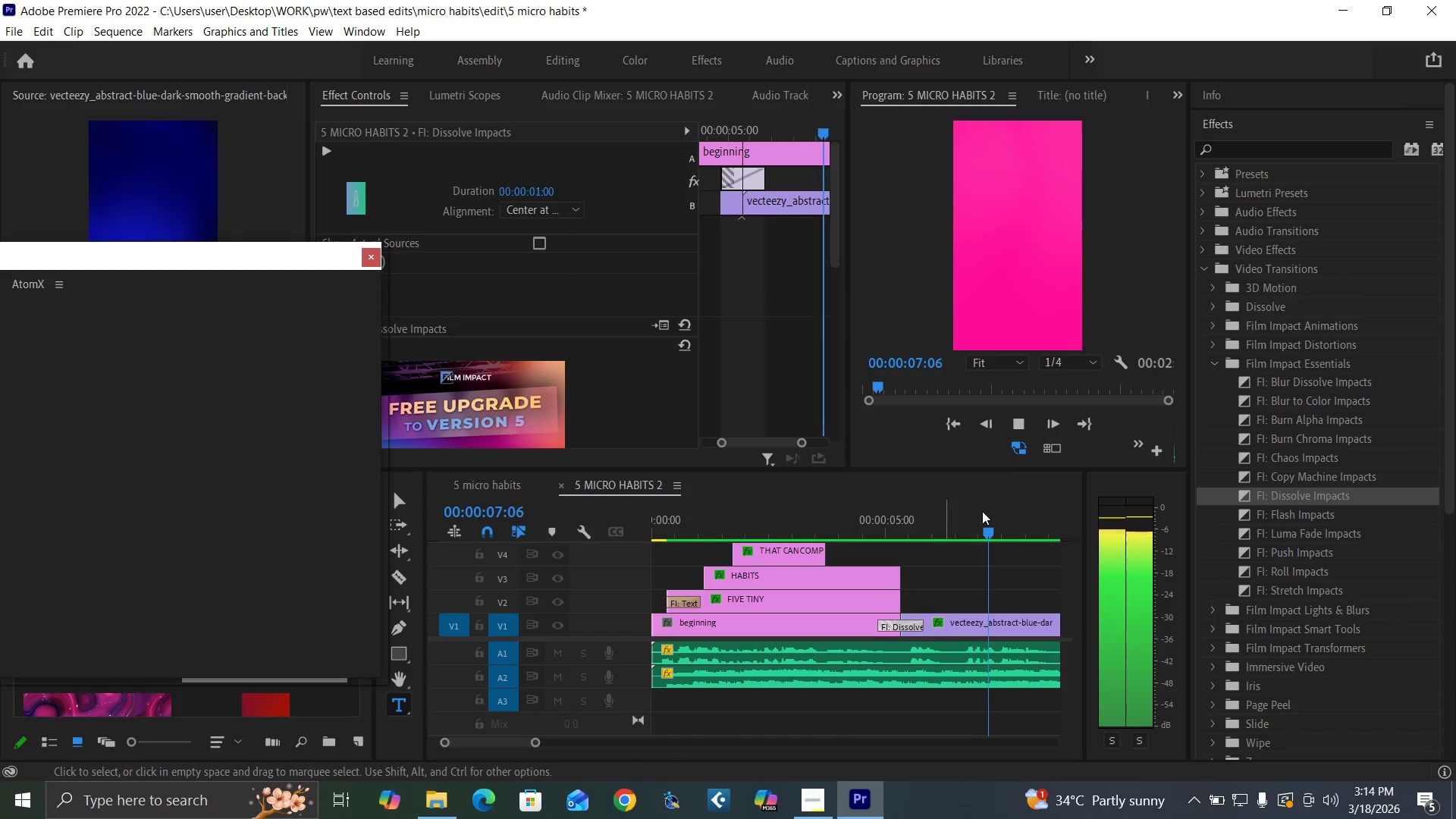 
left_click([1018, 421])
 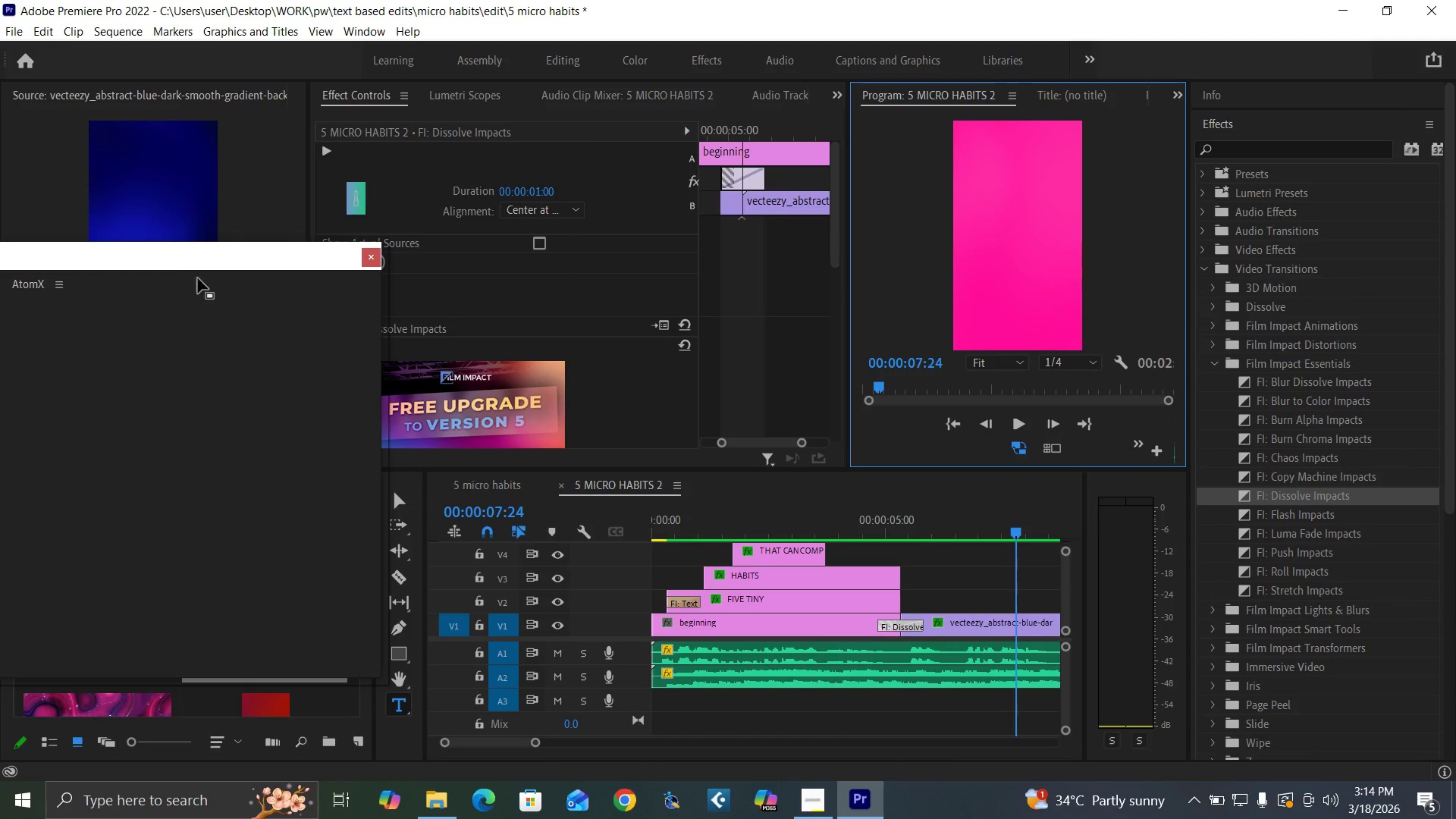 
left_click_drag(start_coordinate=[176, 255], to_coordinate=[274, 213])
 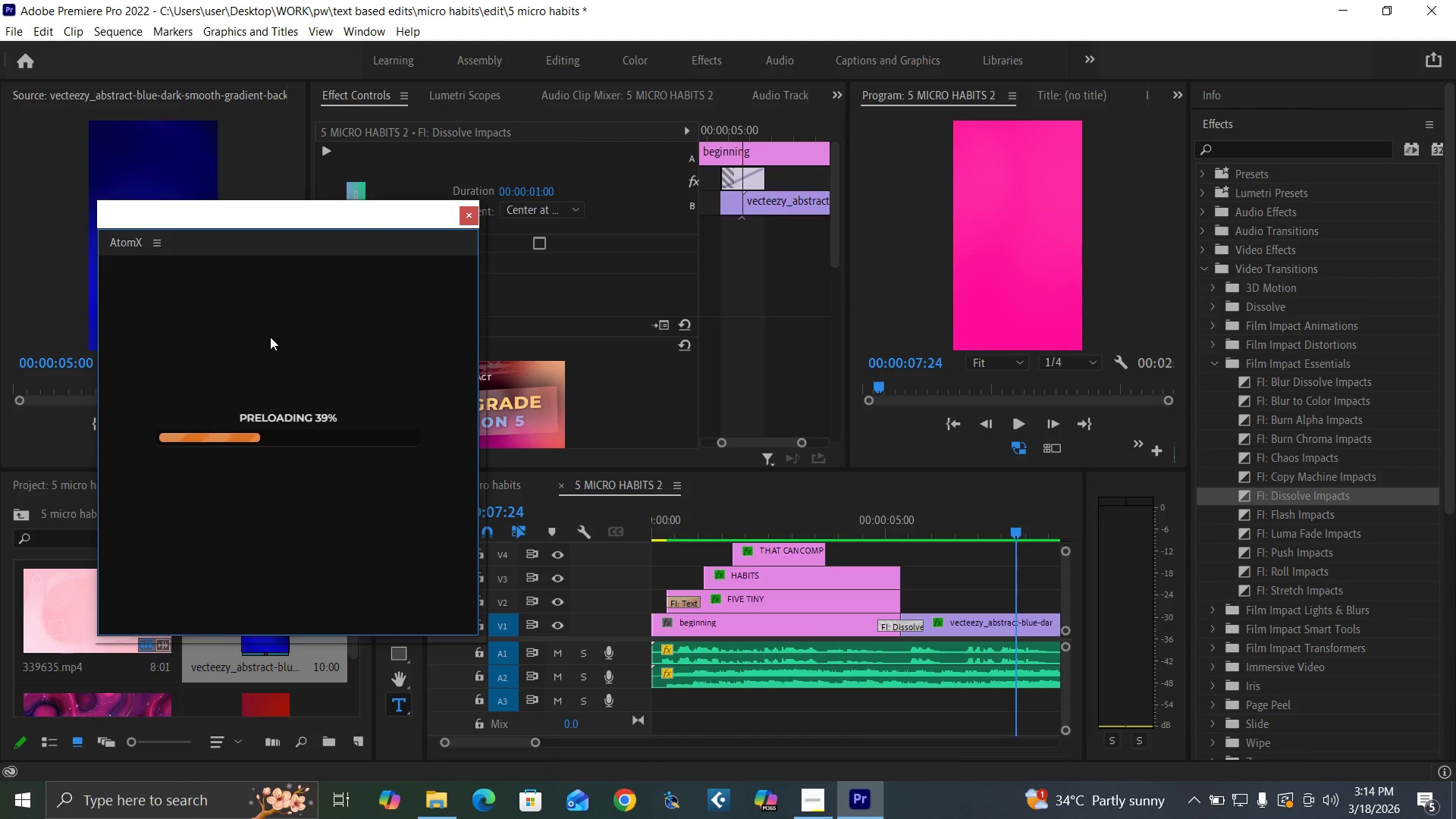 
mouse_move([274, 237])
 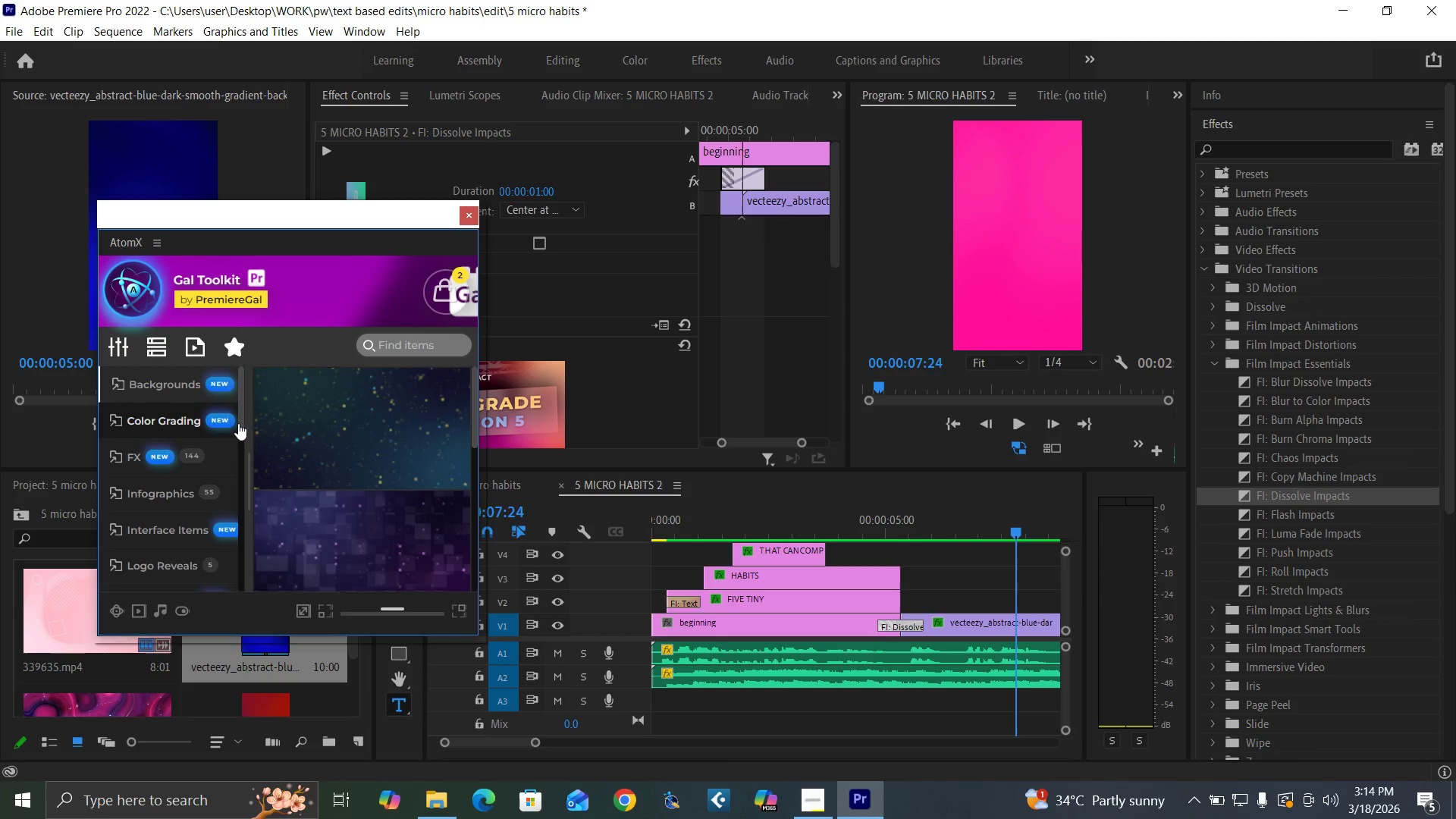 
left_click_drag(start_coordinate=[239, 422], to_coordinate=[278, 579])
 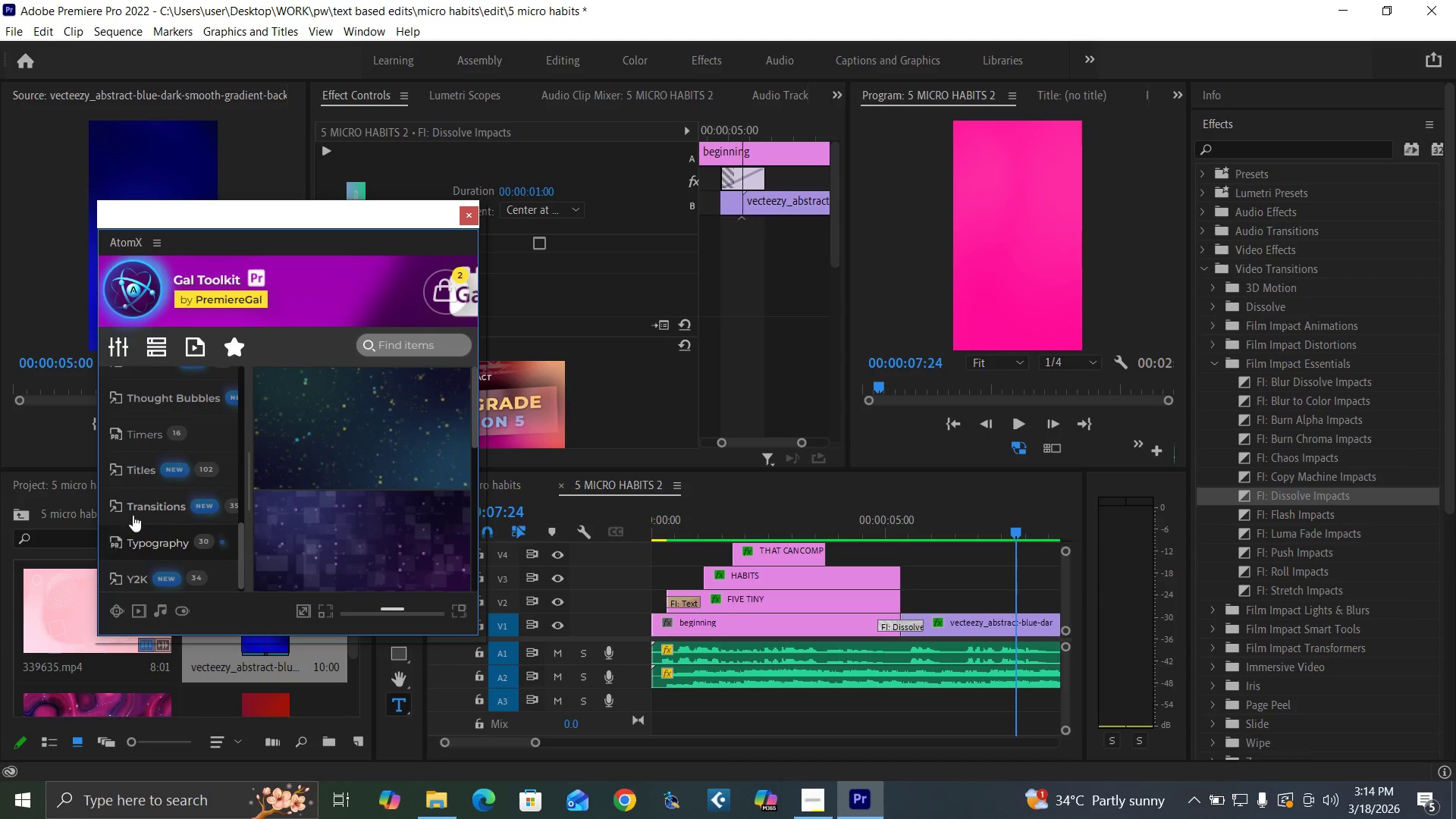 
left_click([135, 503])
 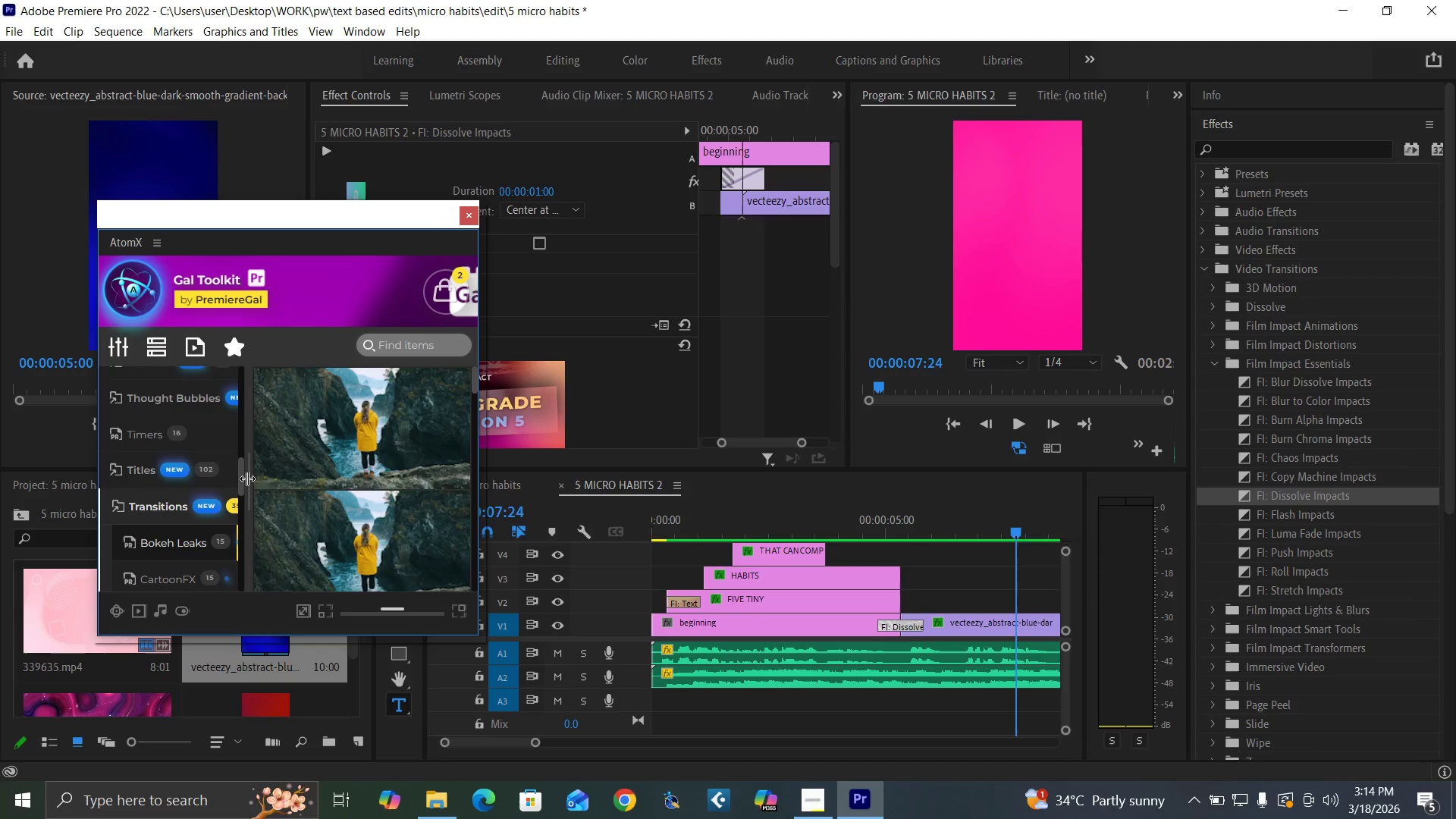 
left_click_drag(start_coordinate=[240, 476], to_coordinate=[249, 519])
 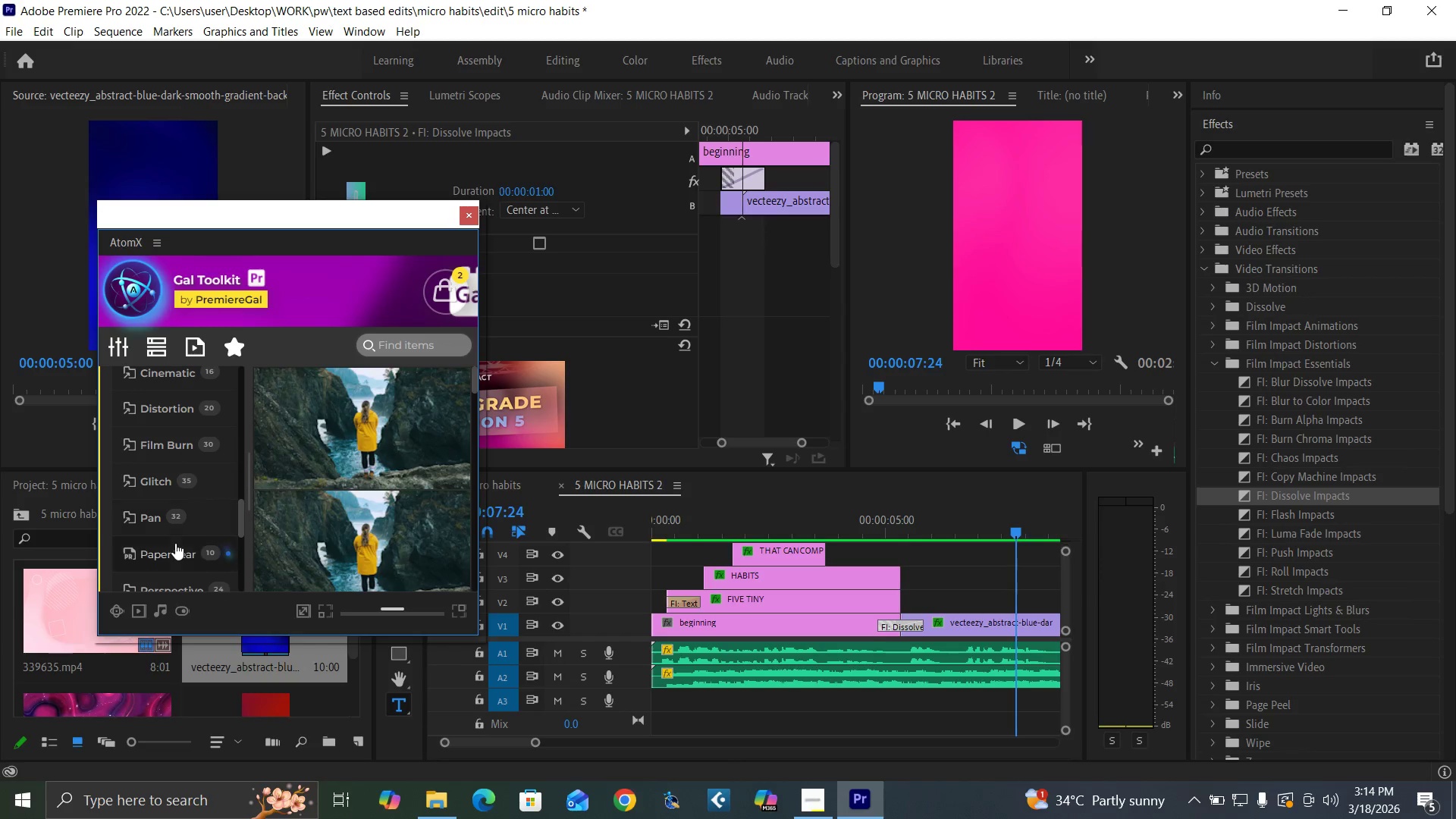 
left_click([165, 555])
 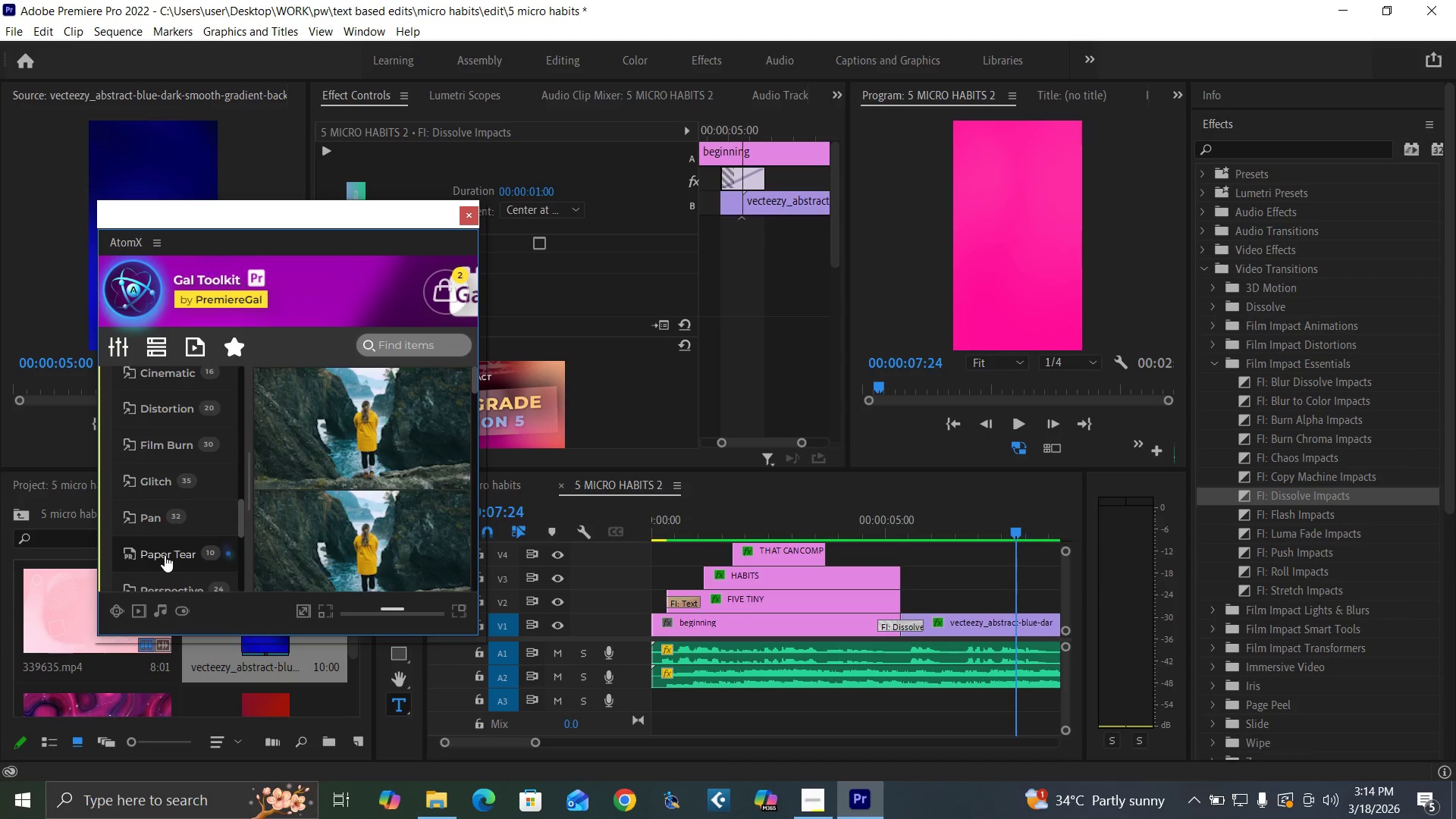 
mouse_move([230, 519])
 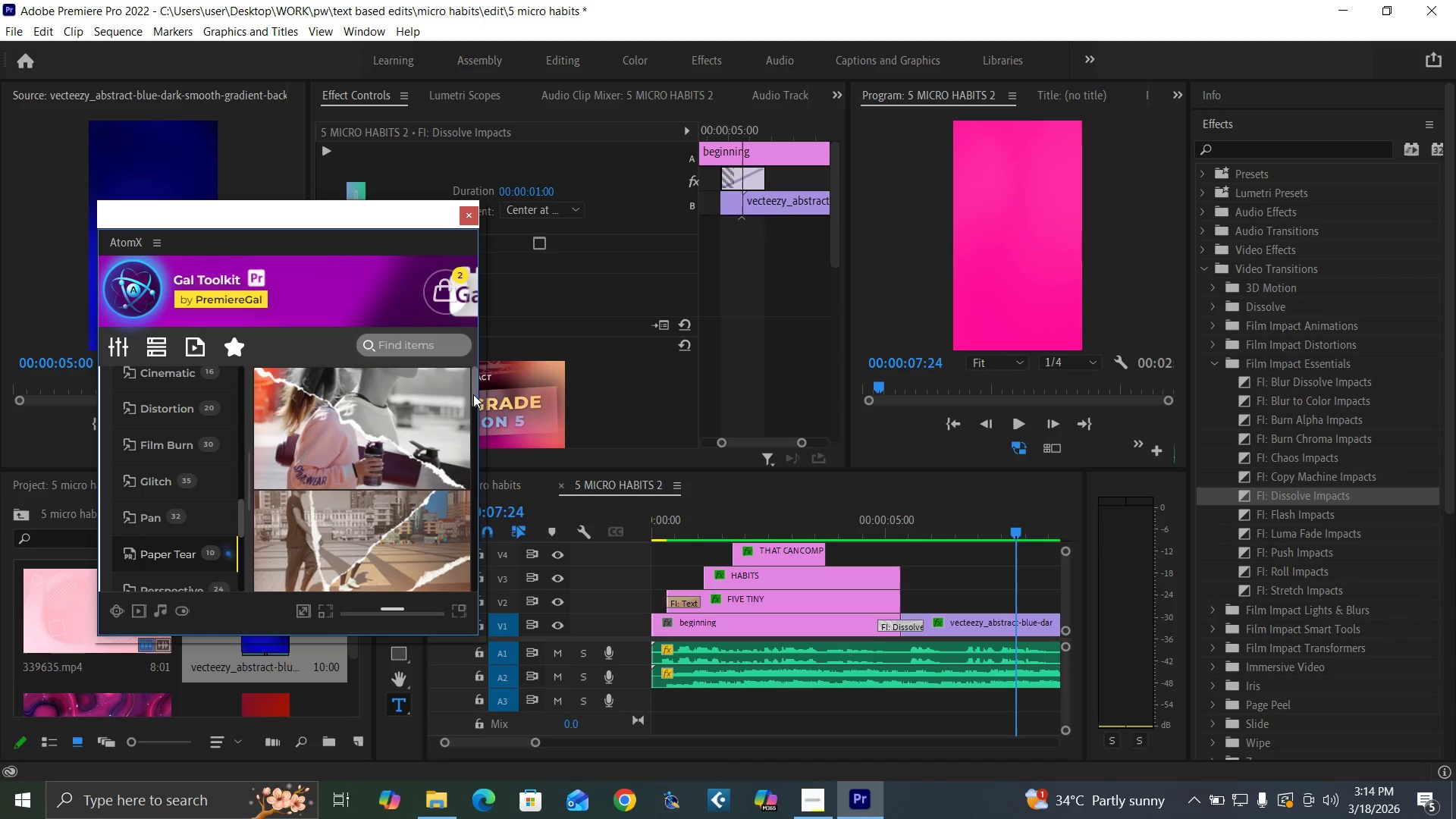 
left_click_drag(start_coordinate=[473, 394], to_coordinate=[482, 566])
 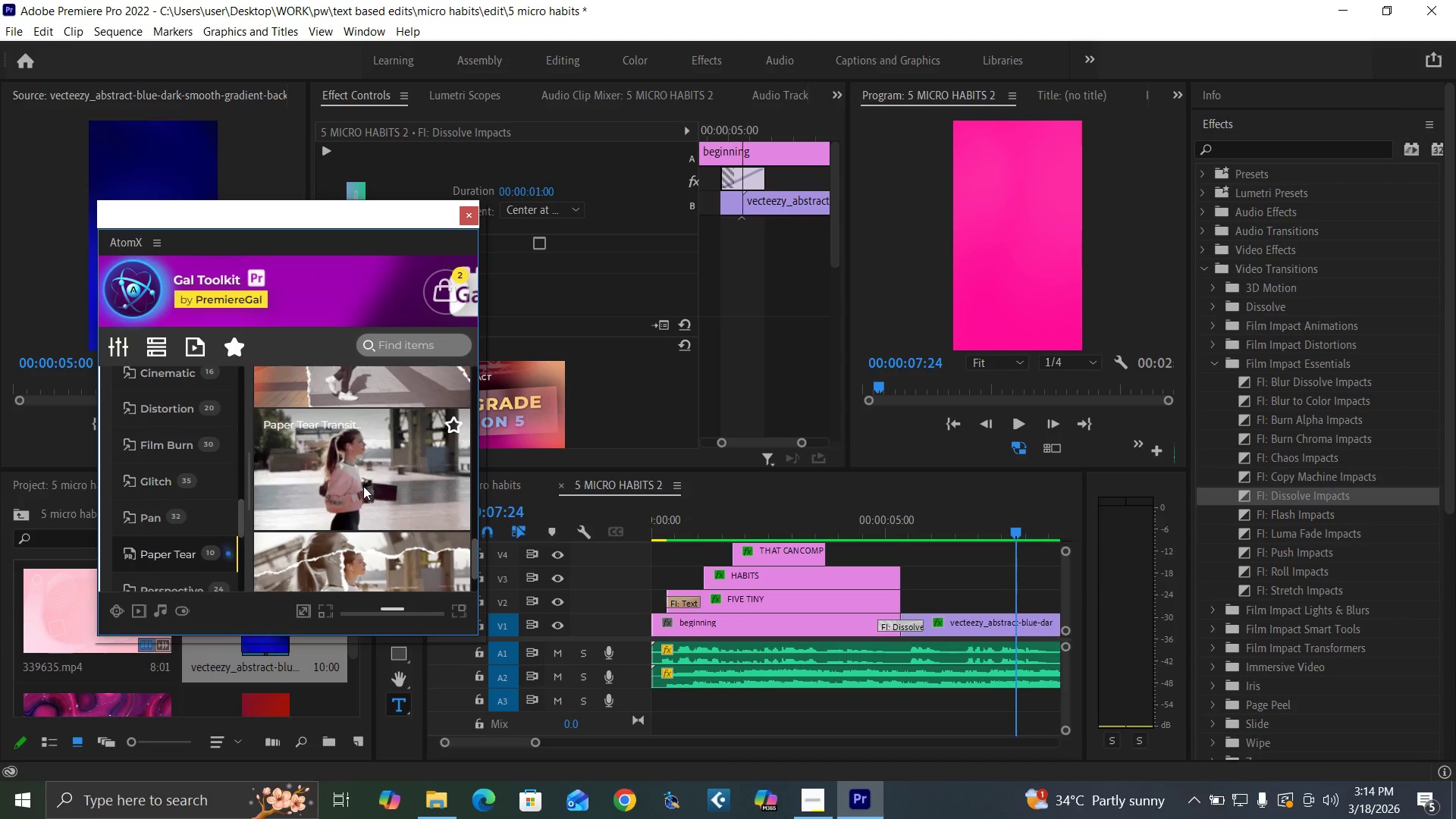 
left_click([360, 482])
 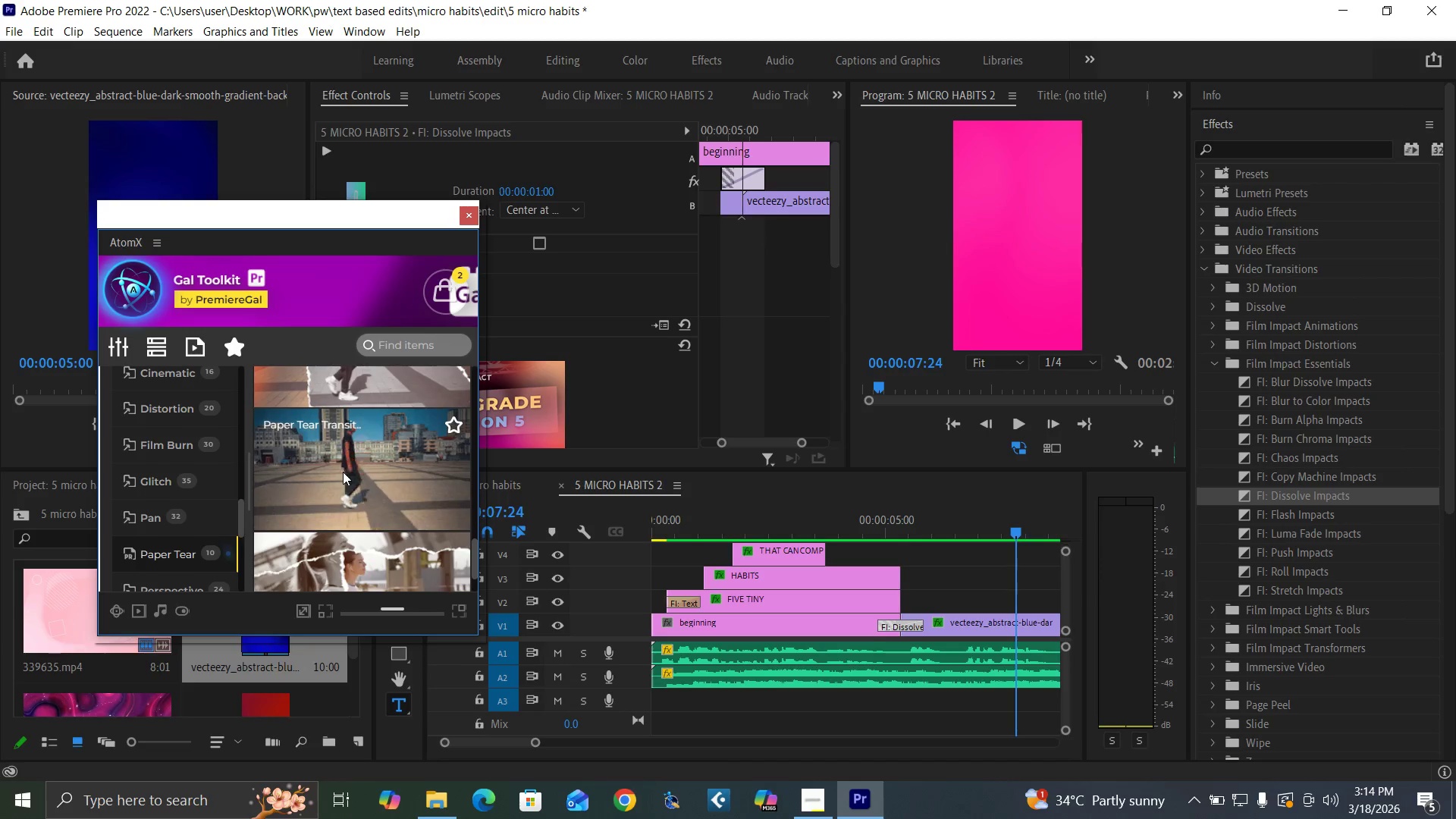 
mouse_move([348, 475])
 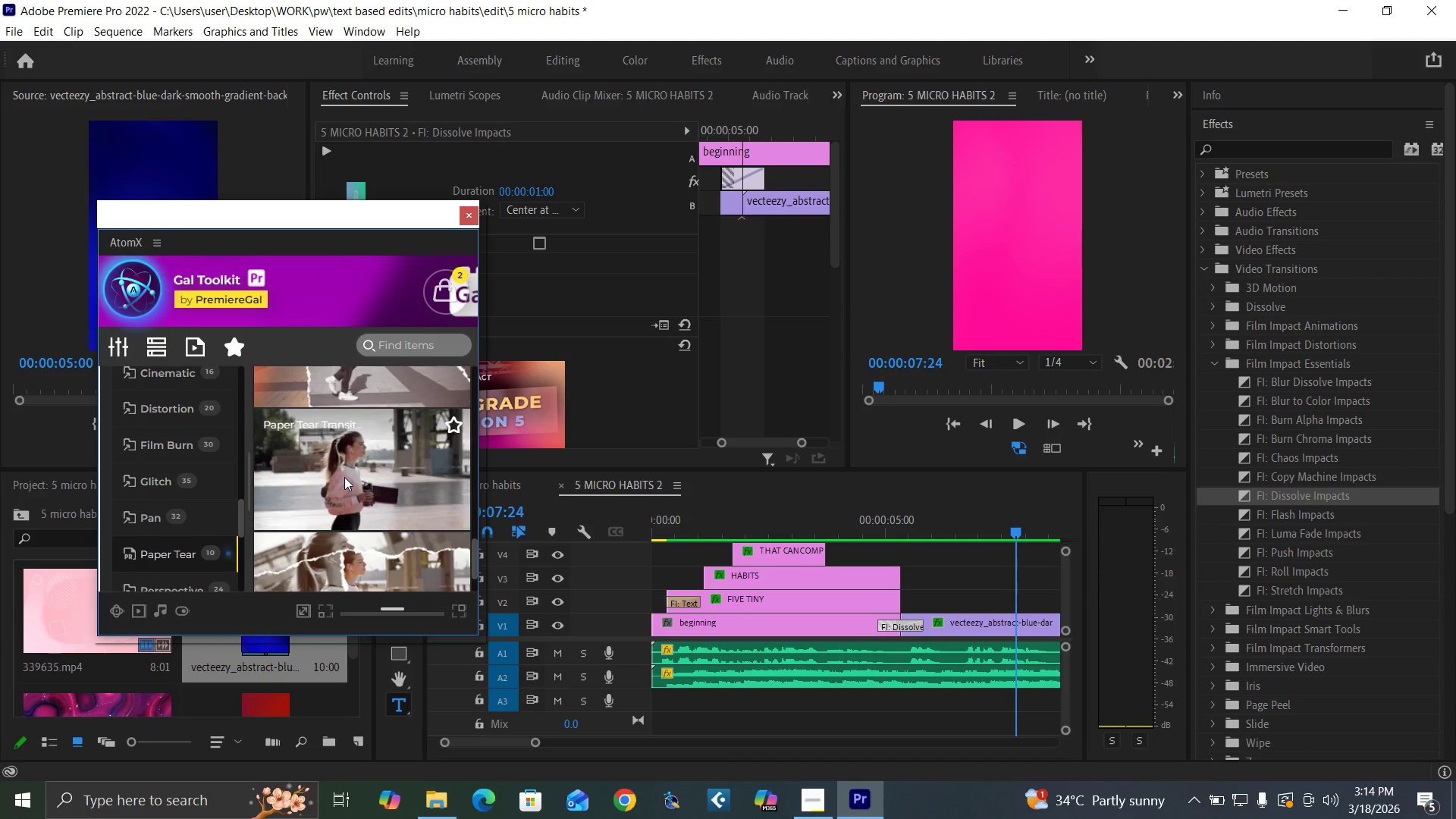 
left_click_drag(start_coordinate=[343, 478], to_coordinate=[859, 552])
 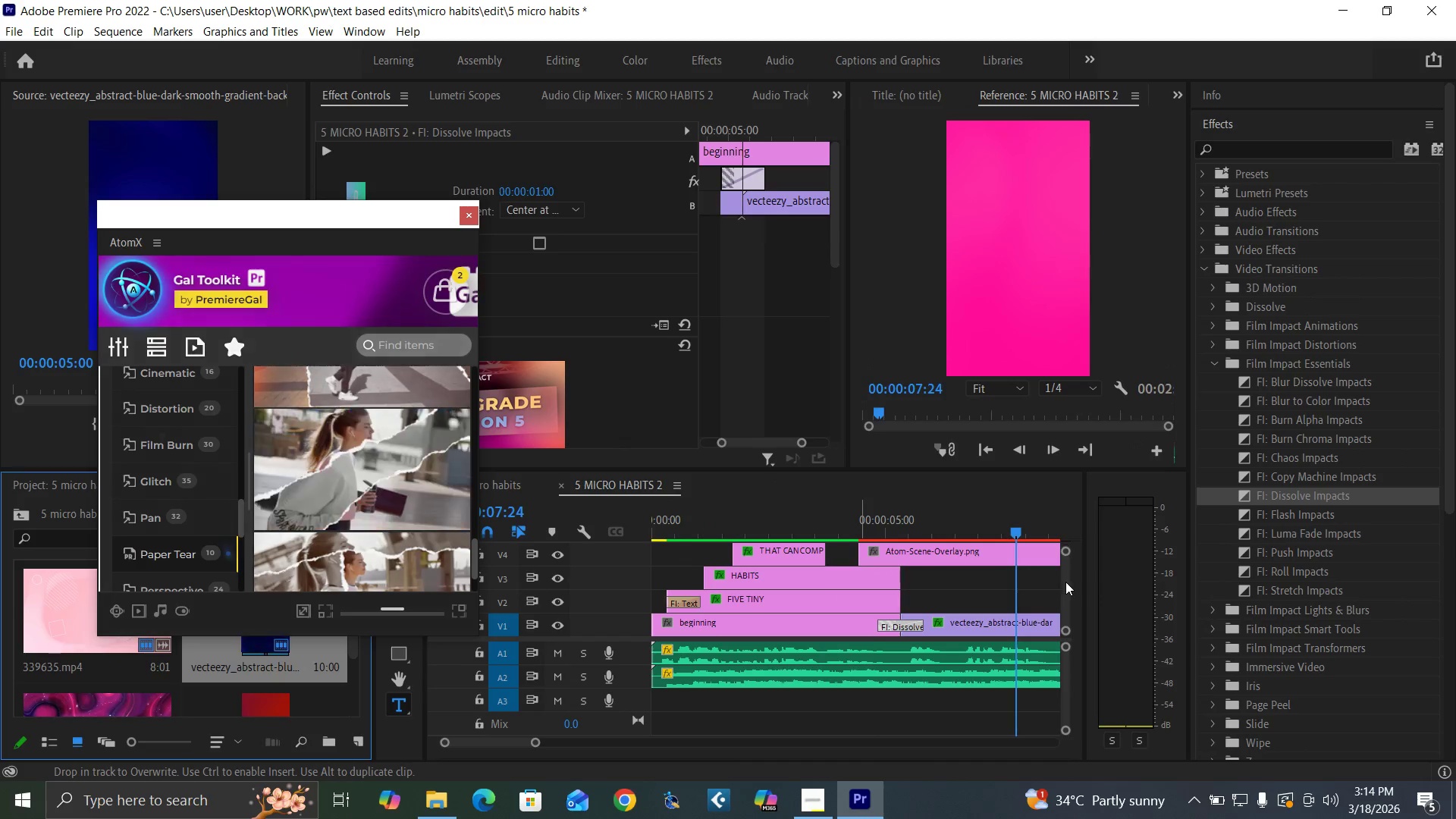 
left_click_drag(start_coordinate=[1065, 585], to_coordinate=[1065, 581])
 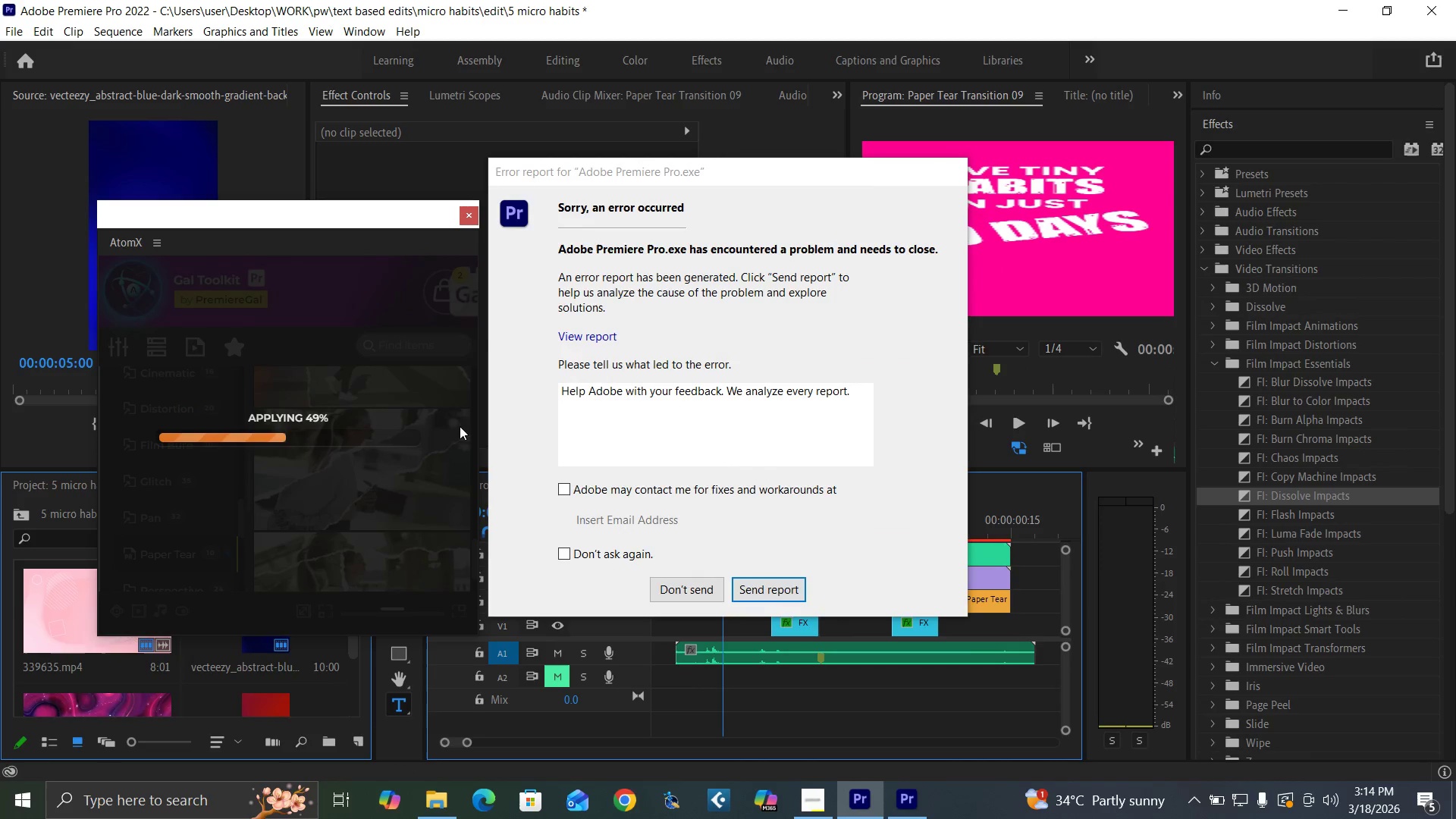 
key(Control+A)
 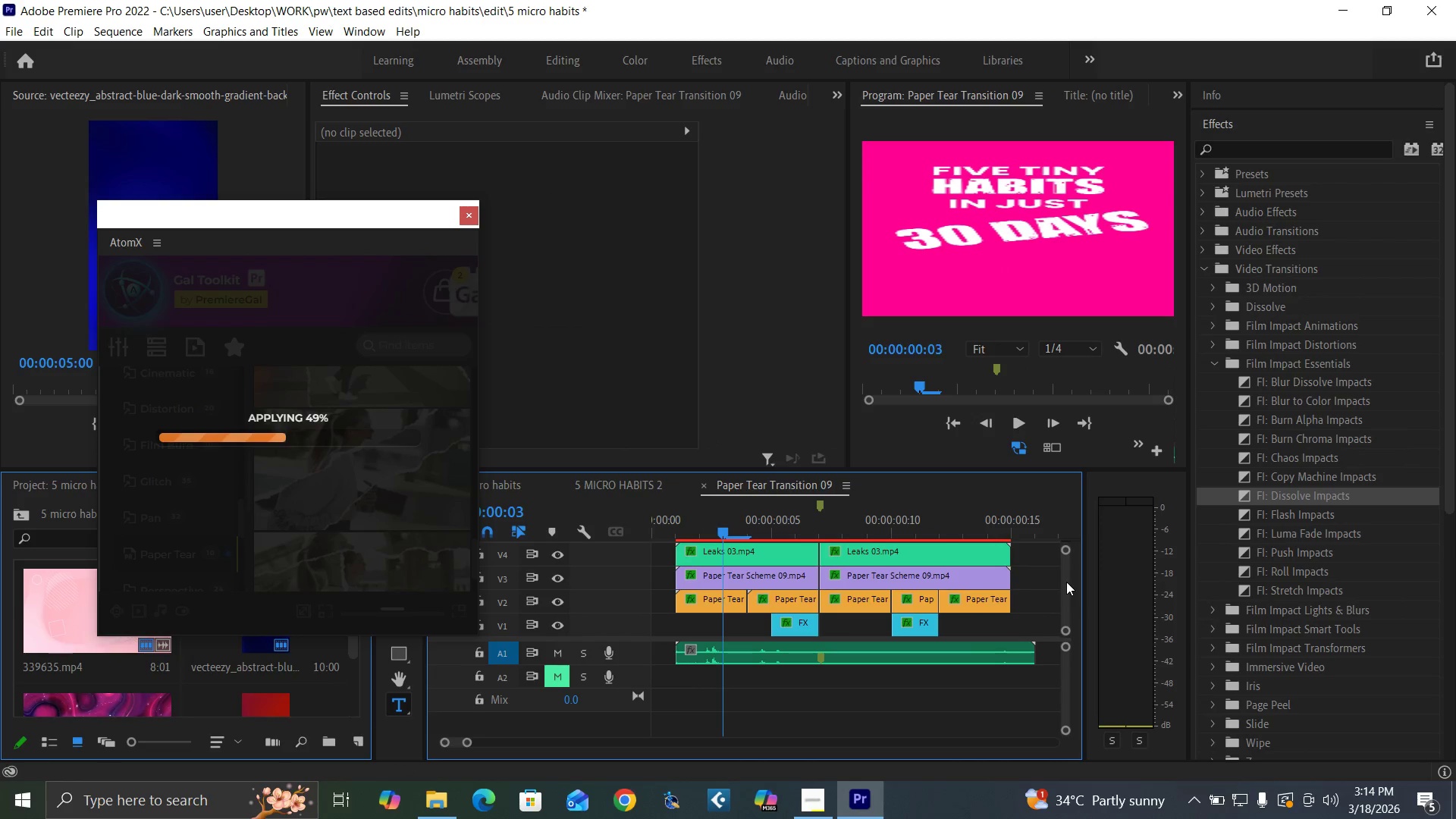 
key(Control+ControlLeft)
 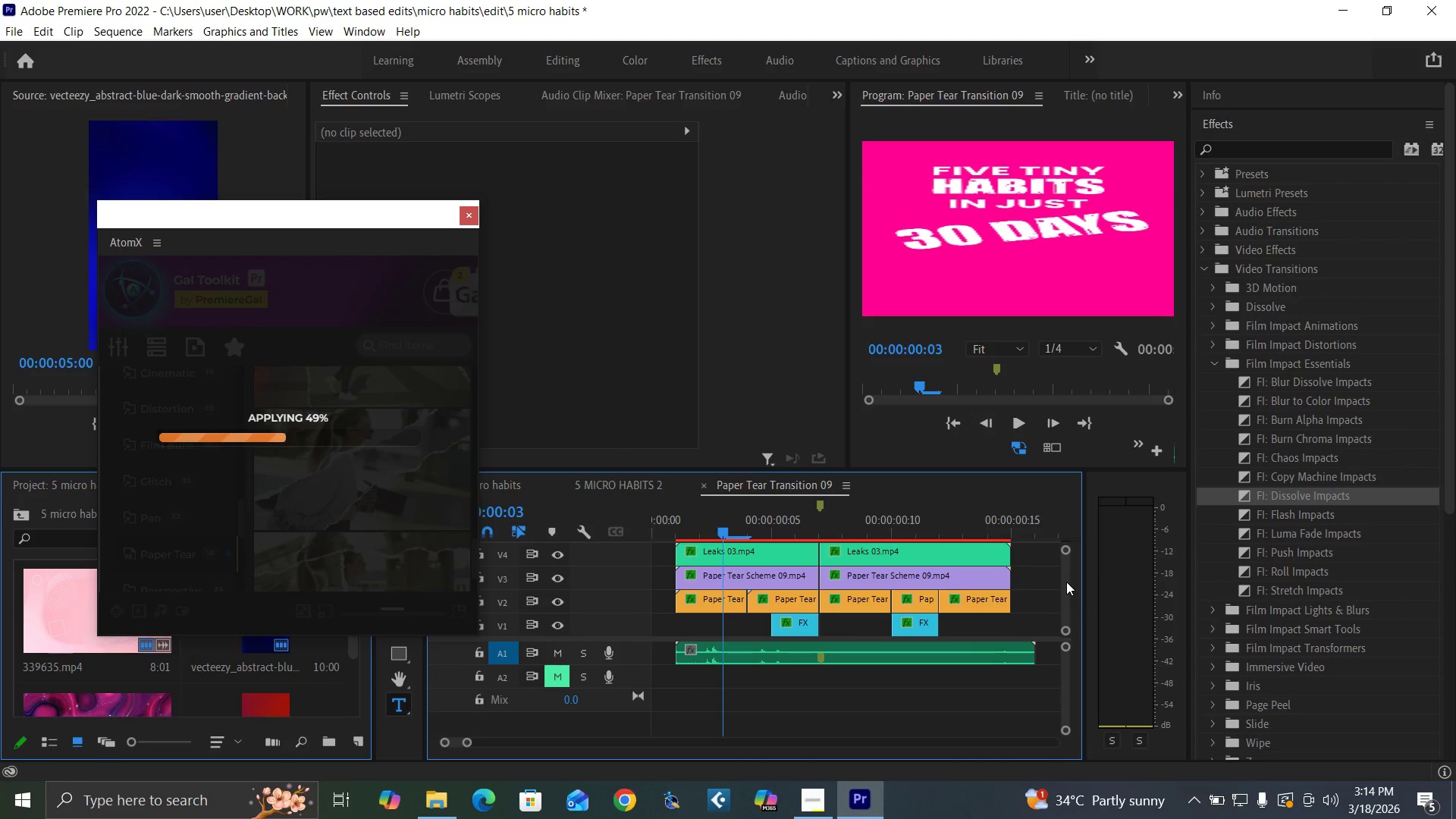 
key(Control+C)
 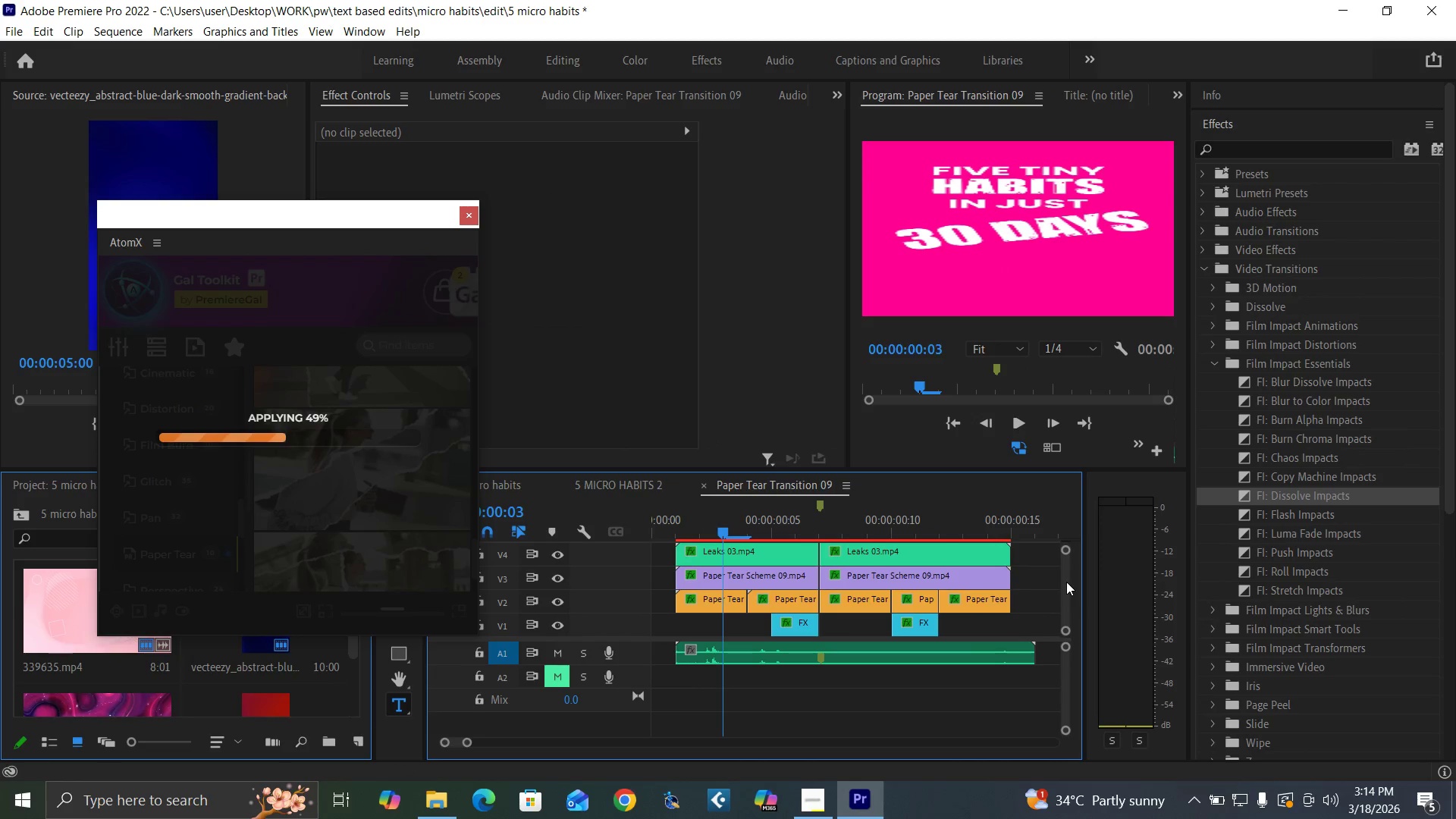 
key(Control+ControlLeft)
 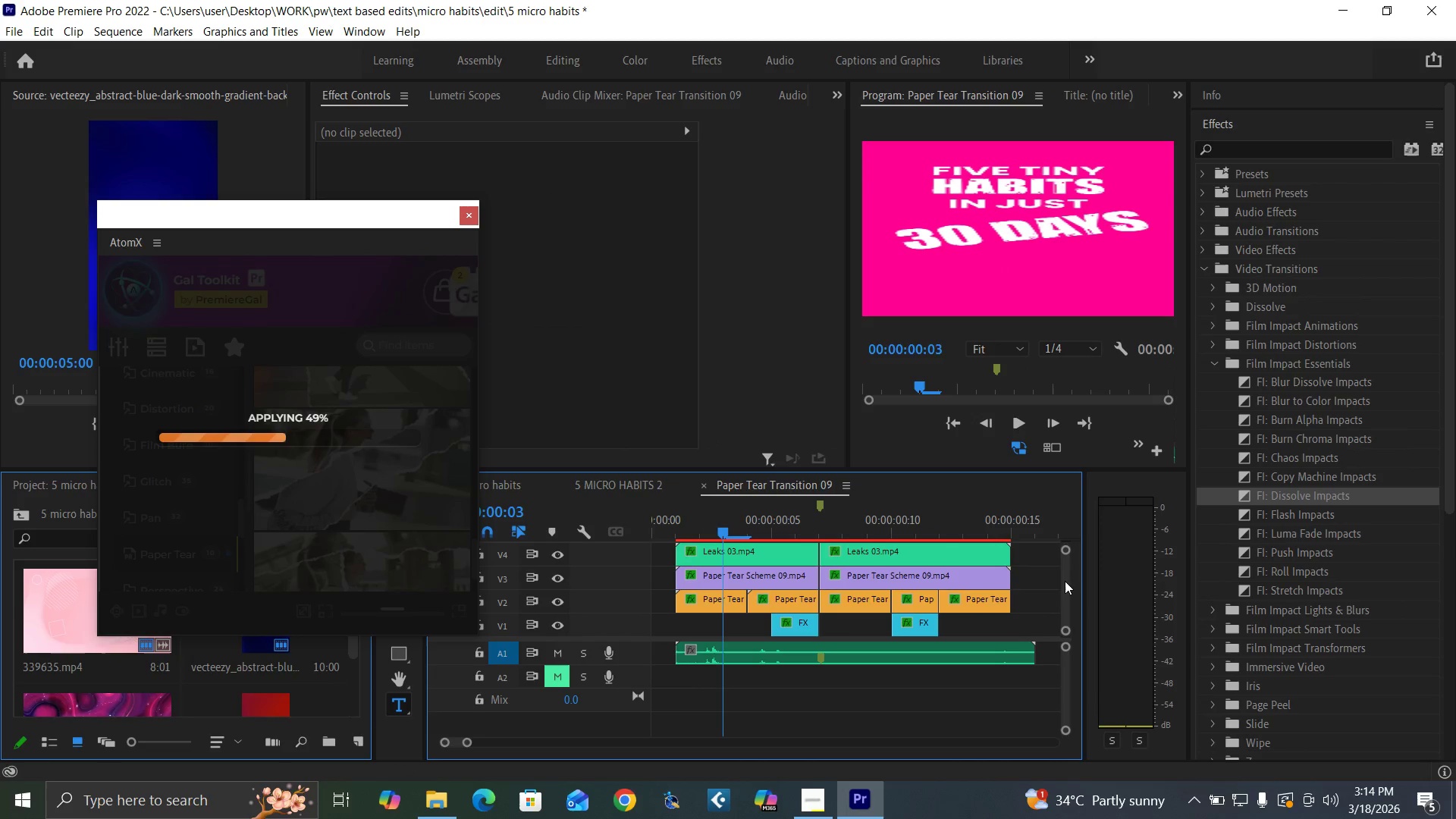 
mouse_move([1036, 566])
 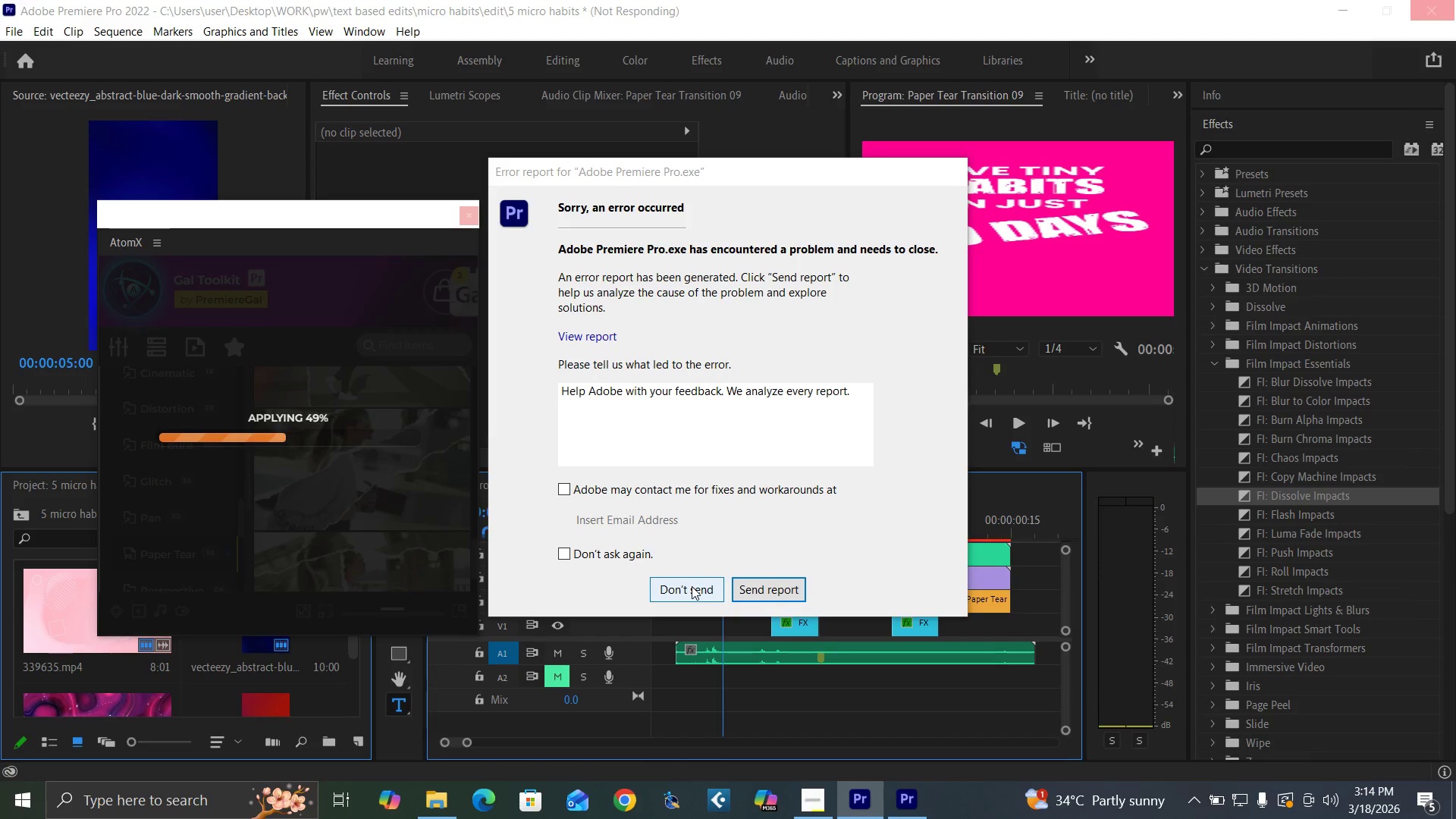 
left_click([692, 586])
 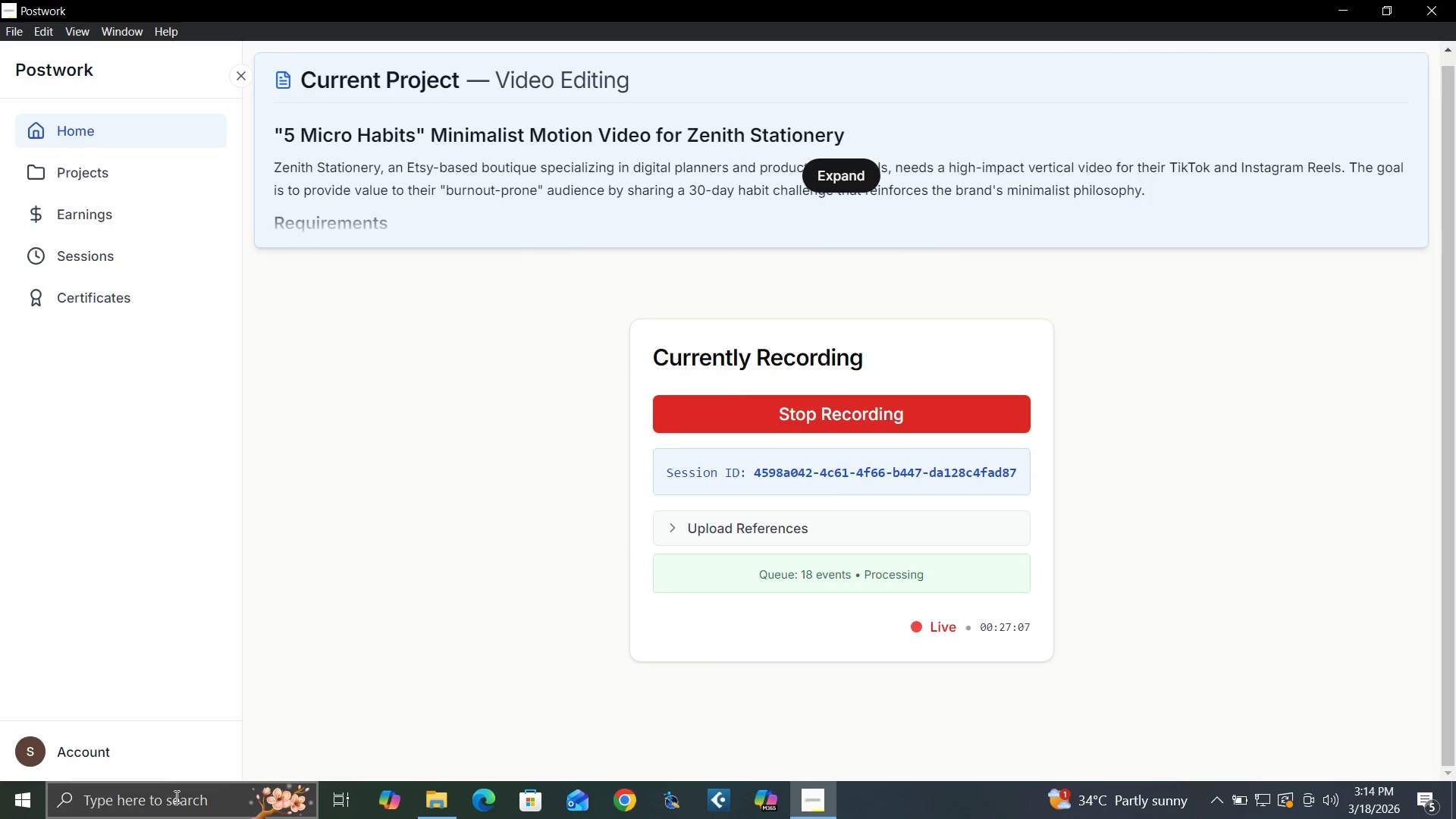 
left_click([439, 805])
 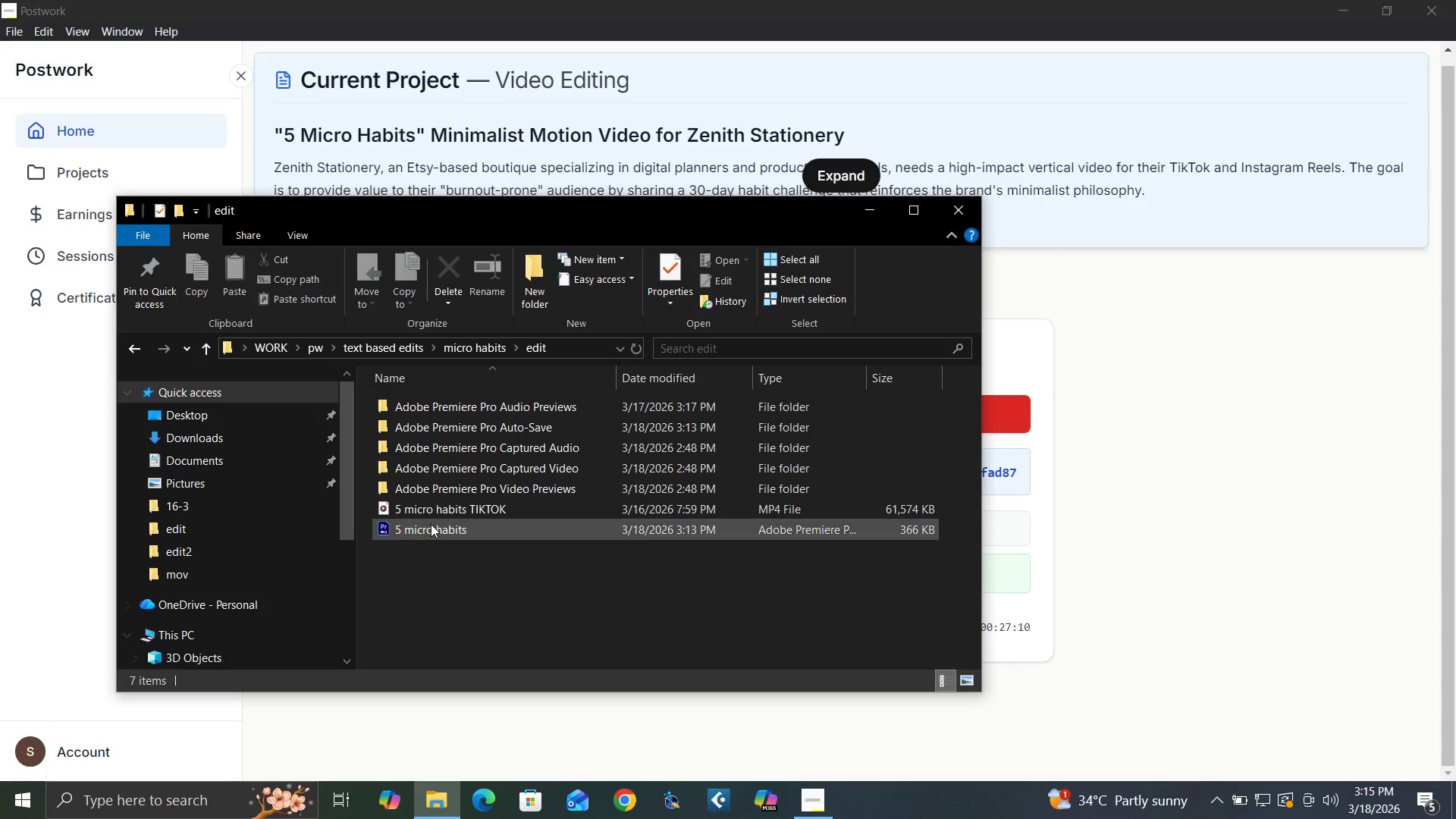 
double_click([432, 526])
 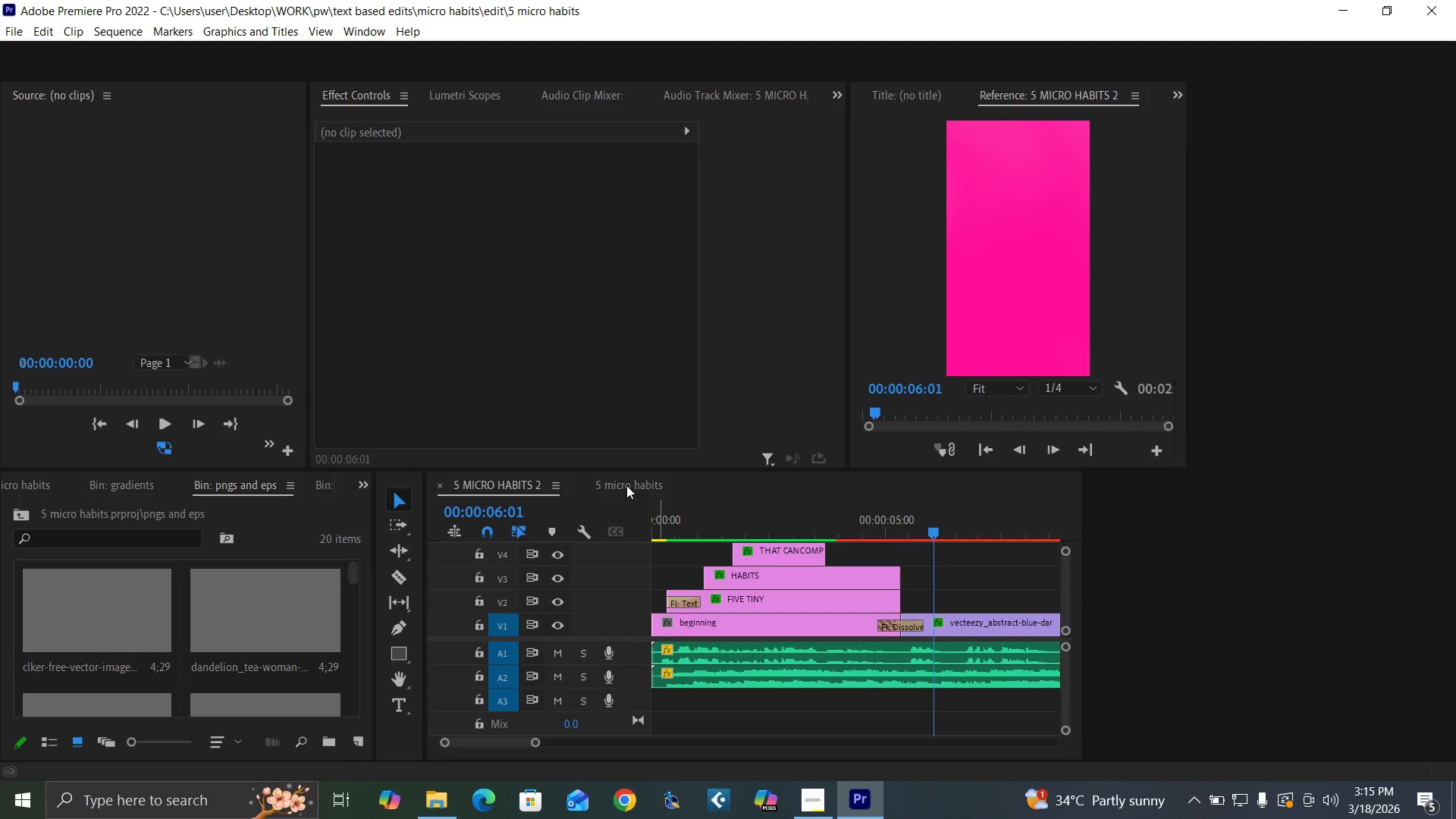 
wait(39.44)
 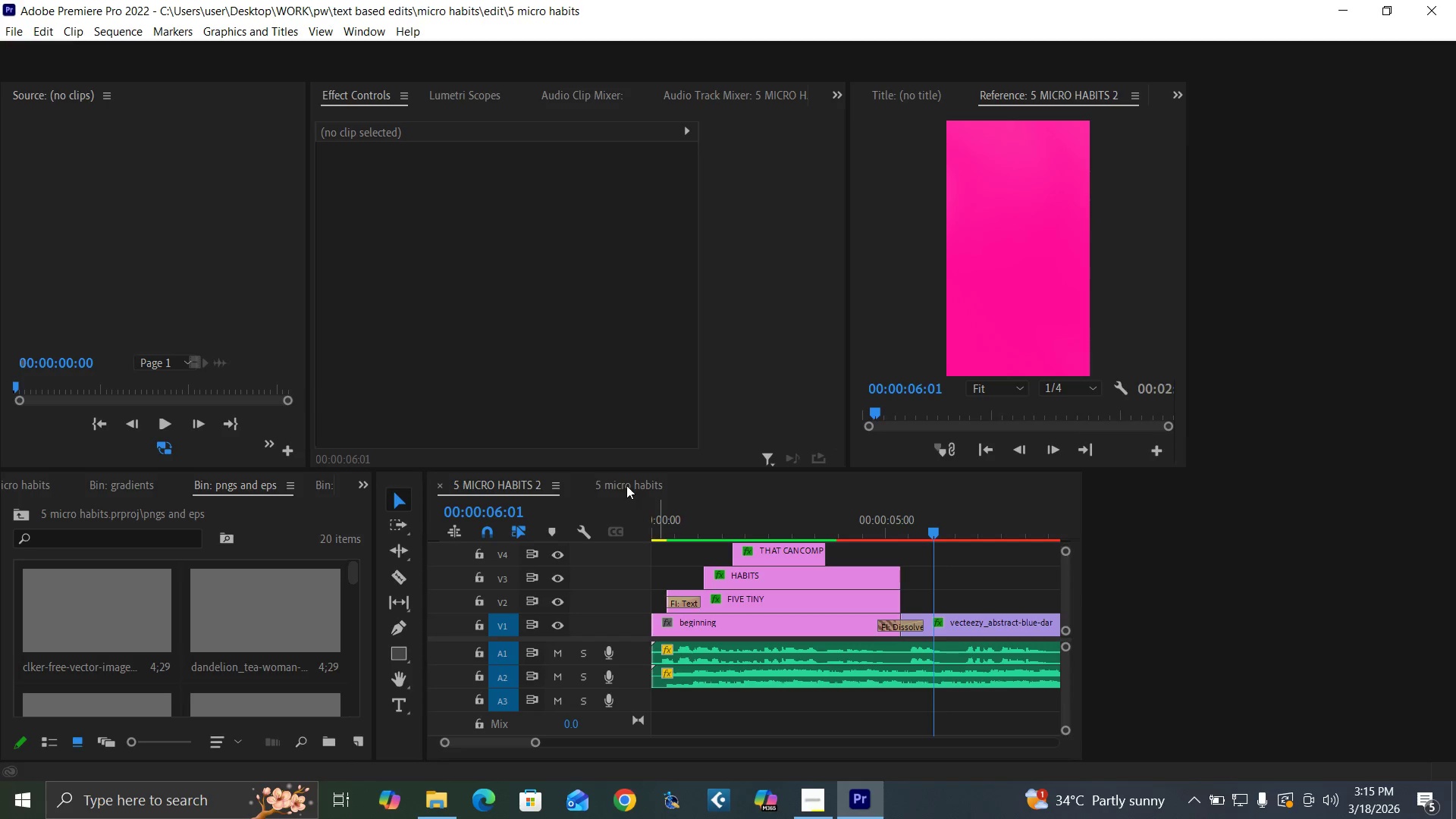 
mouse_move([535, 722])
 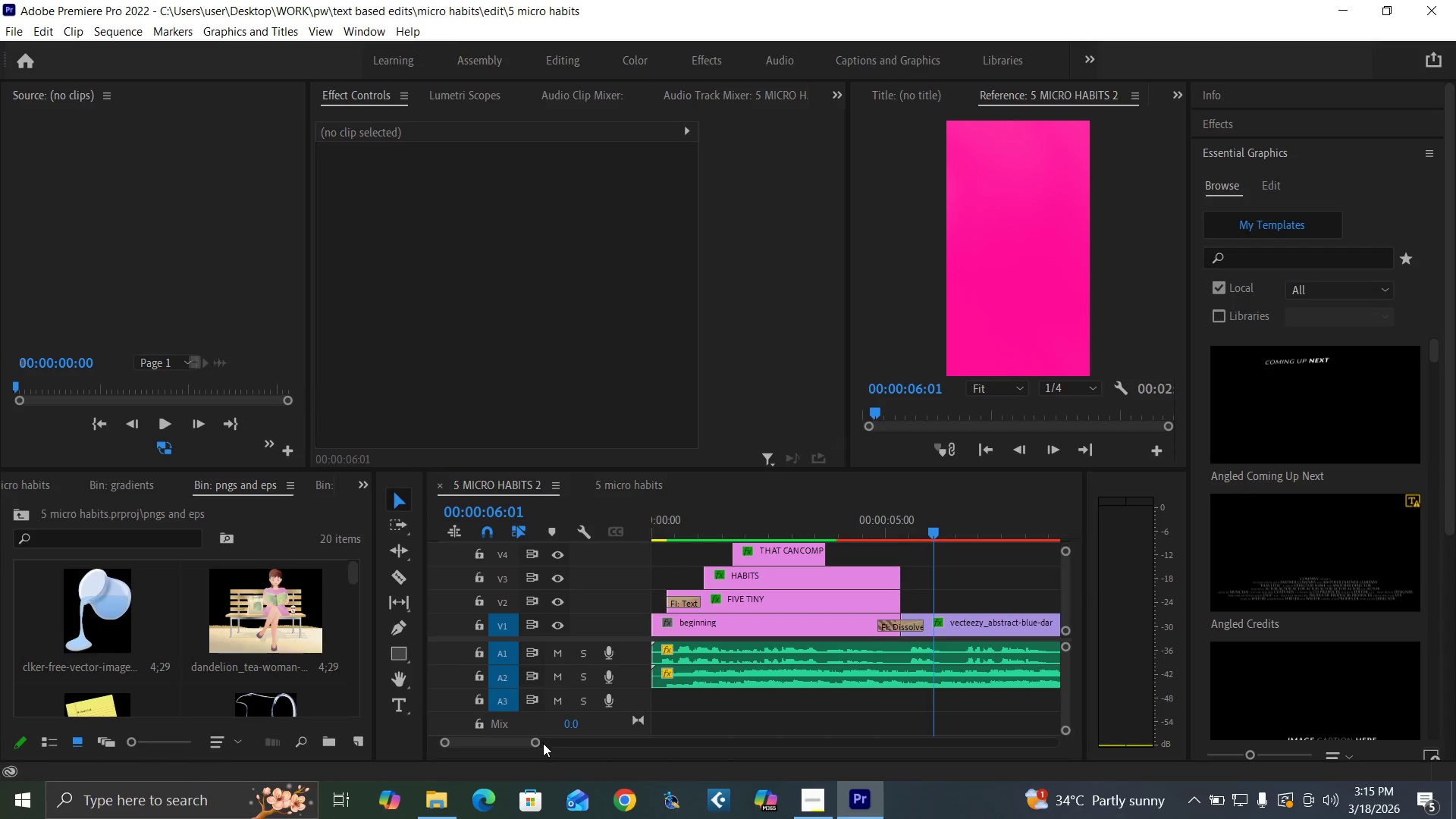 
left_click_drag(start_coordinate=[532, 742], to_coordinate=[558, 752])
 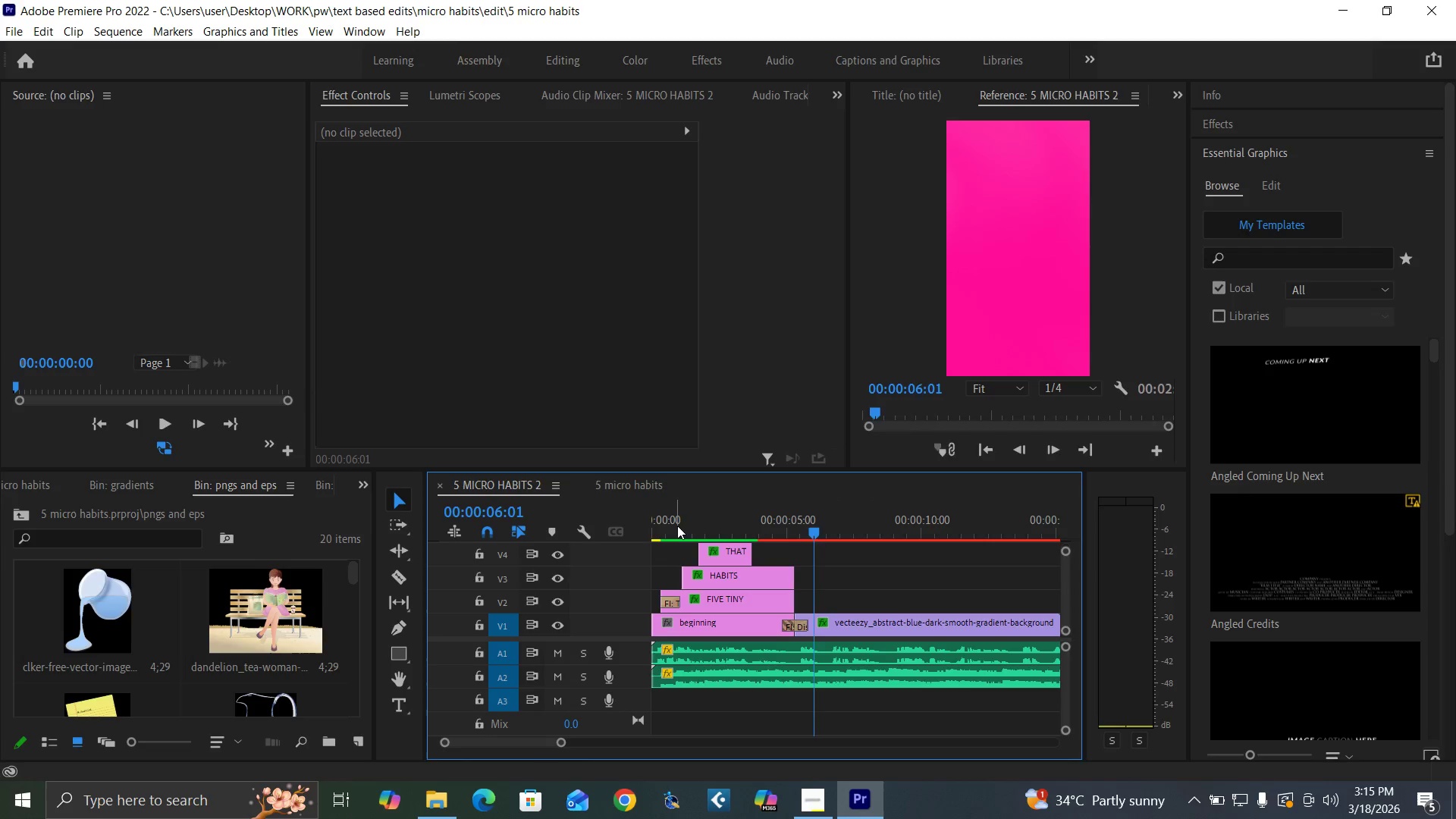 
left_click_drag(start_coordinate=[677, 526], to_coordinate=[617, 569])
 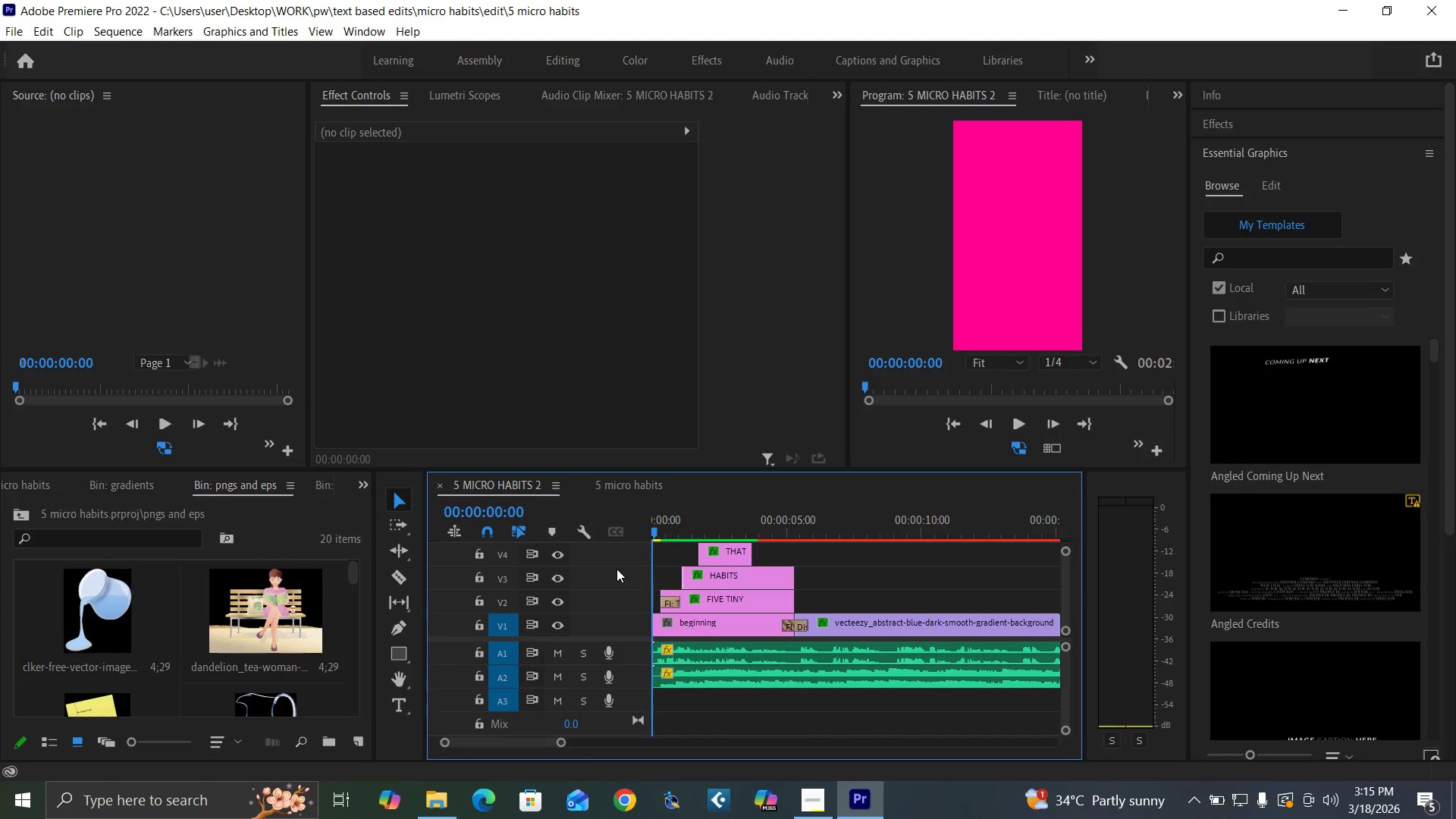 
key(Space)
 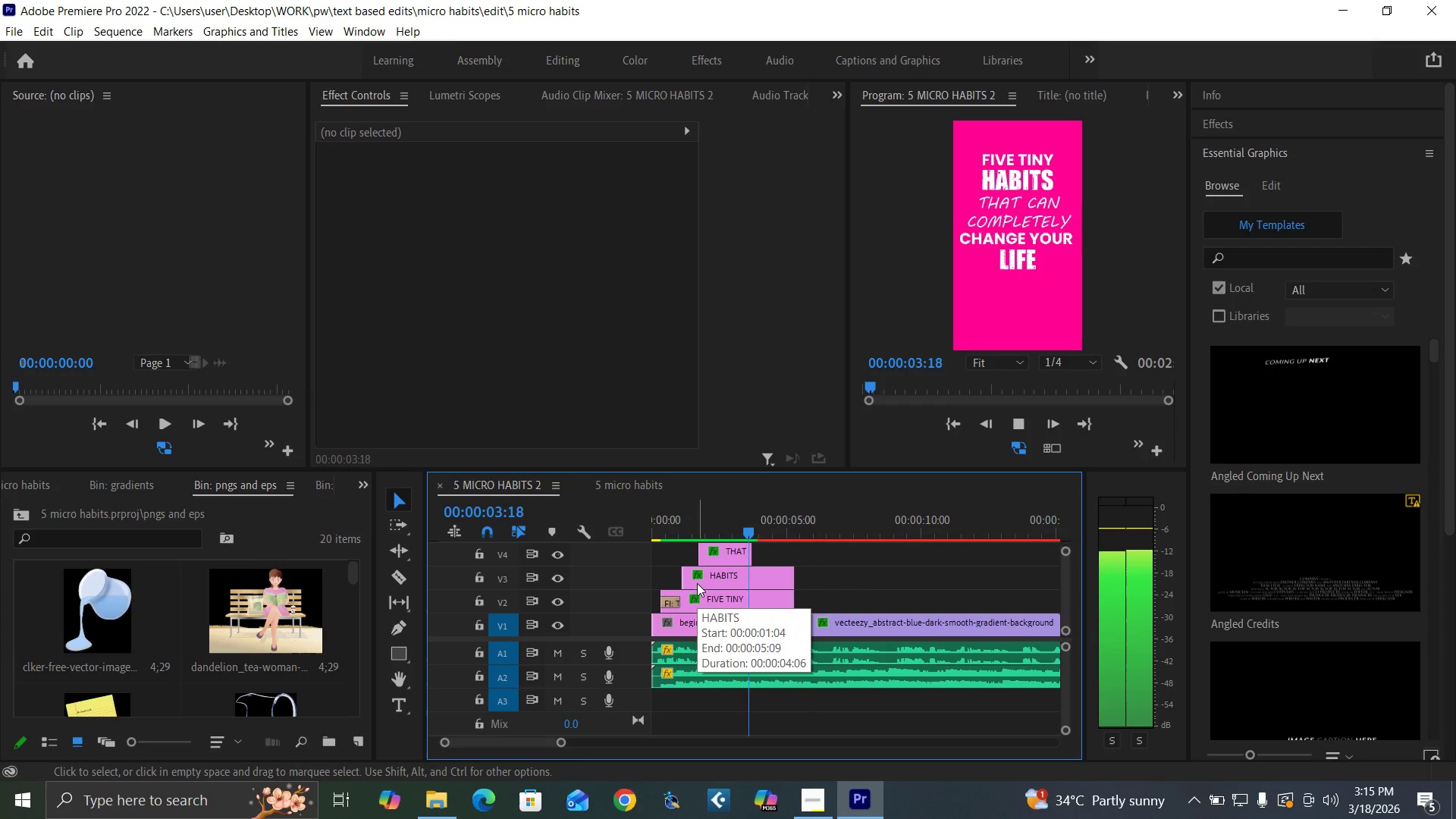 
key(Space)
 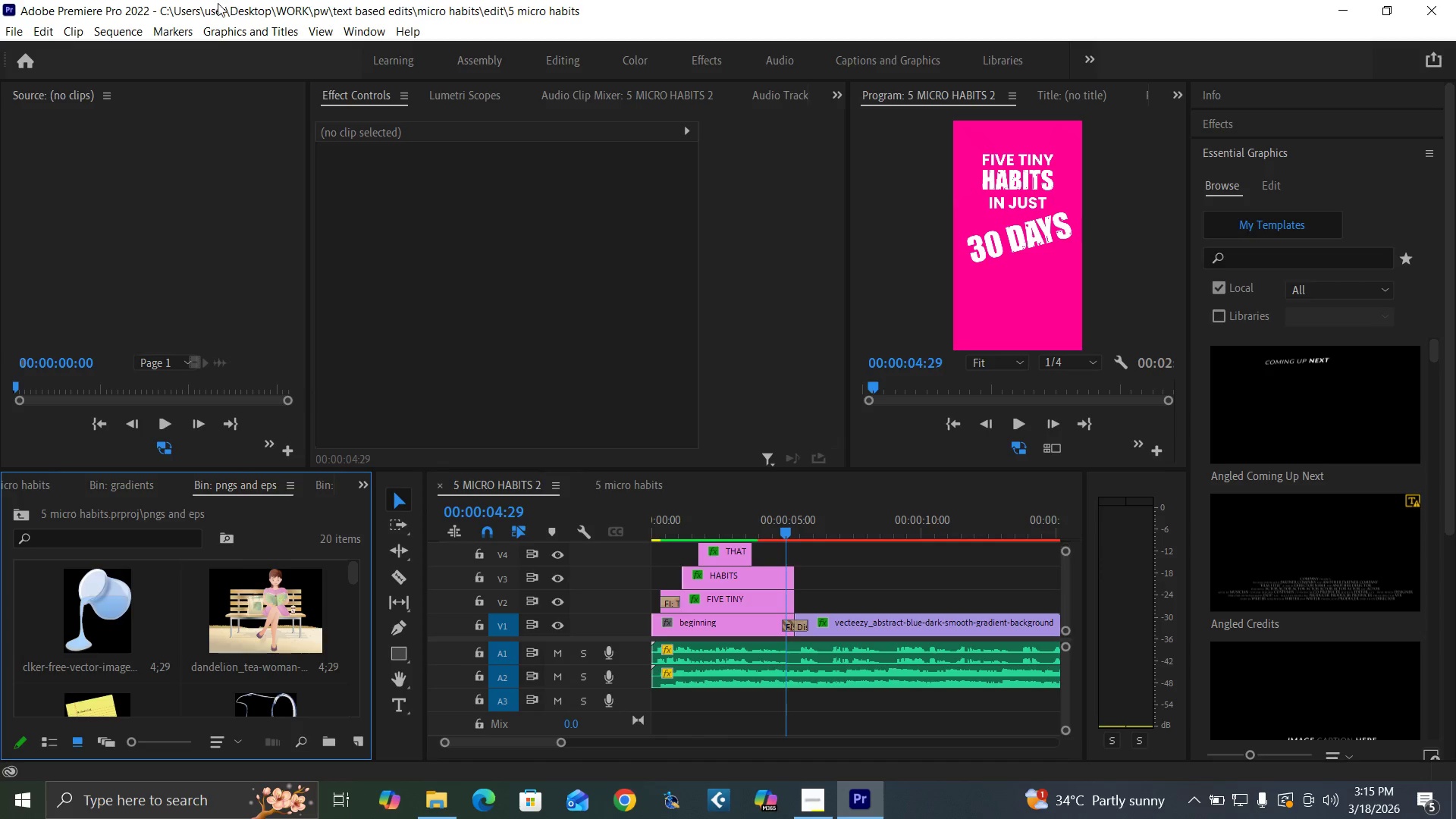 
key(Control+S)
 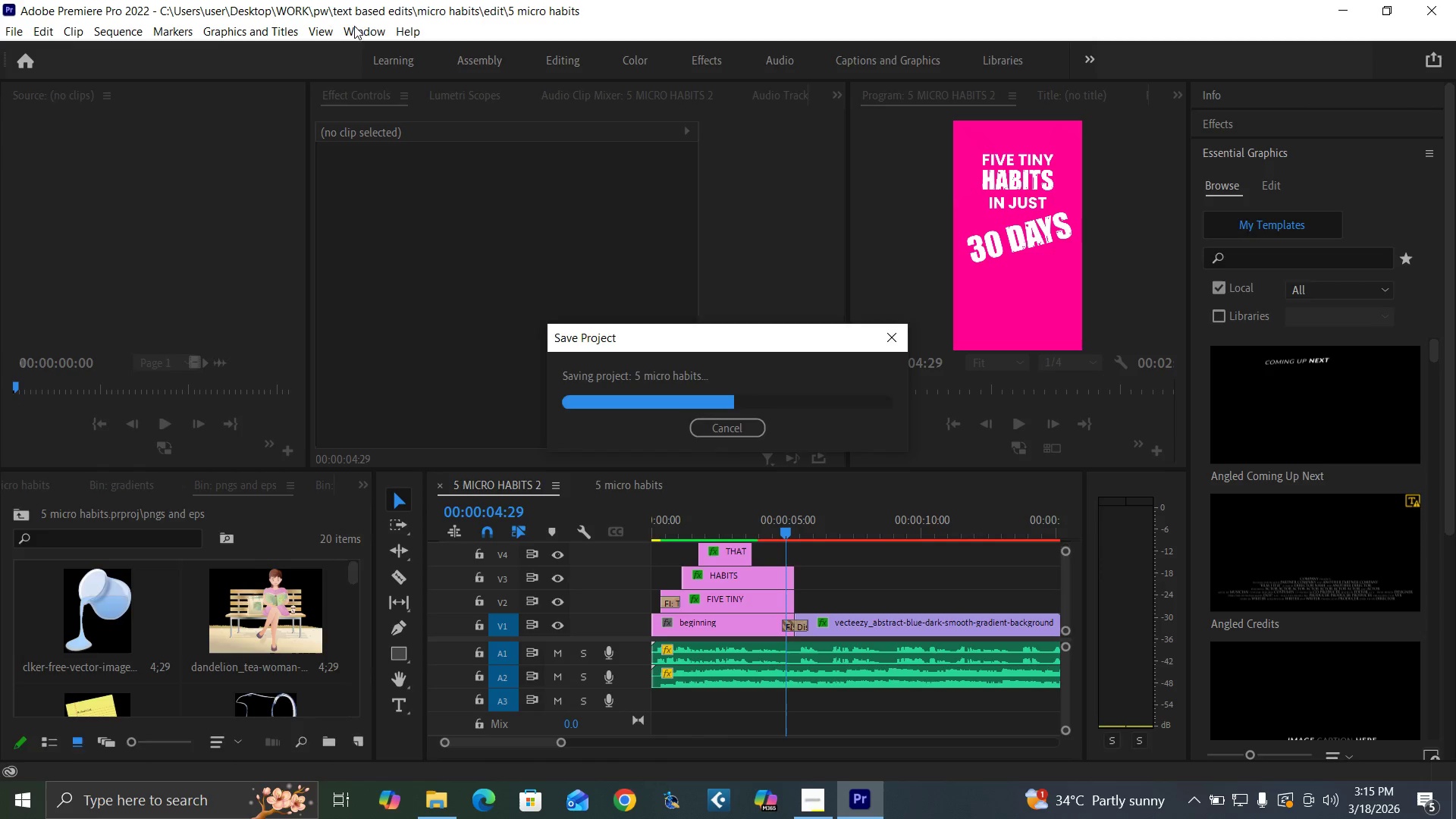 
left_click([356, 24])
 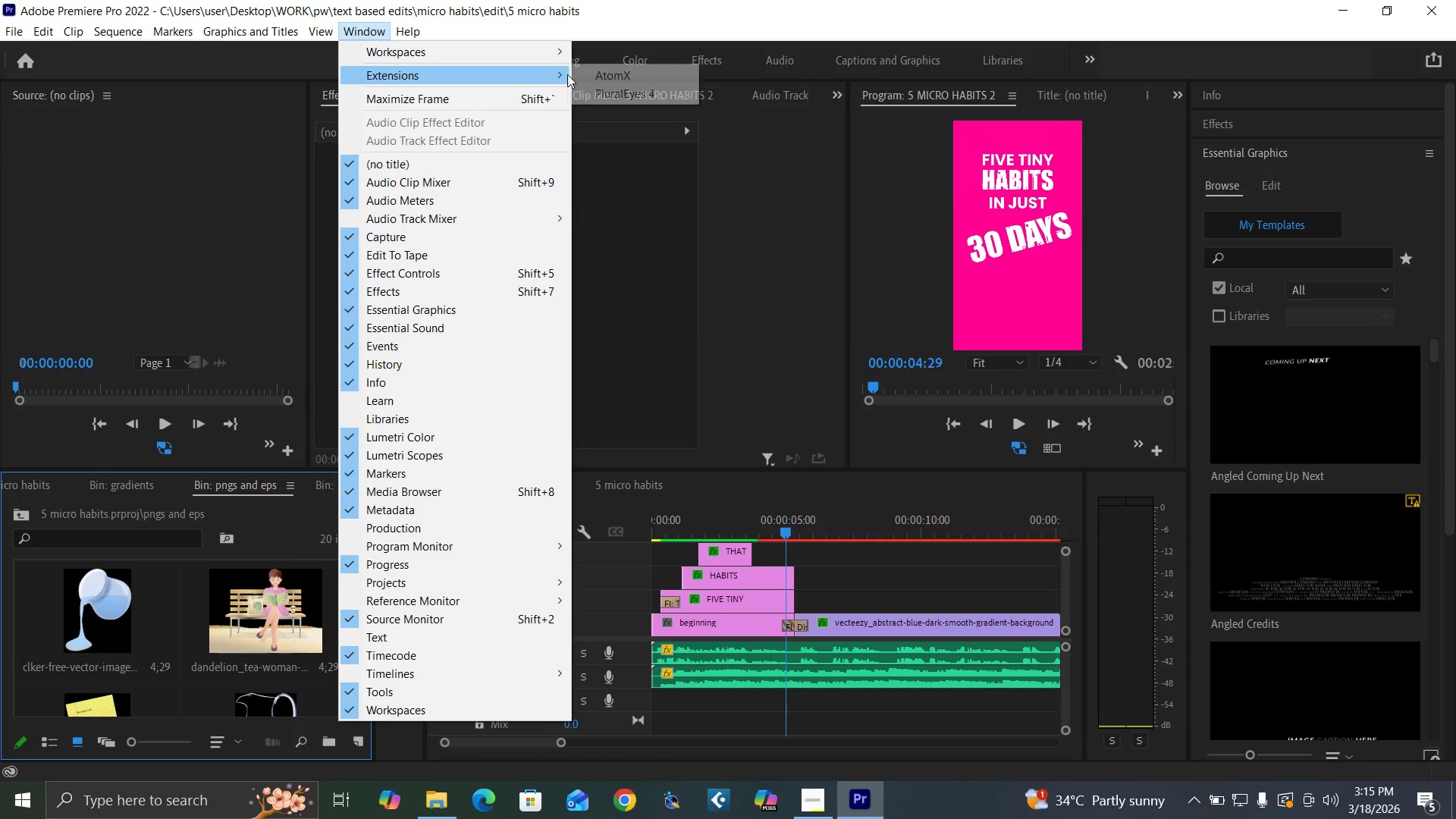 
left_click([615, 74])
 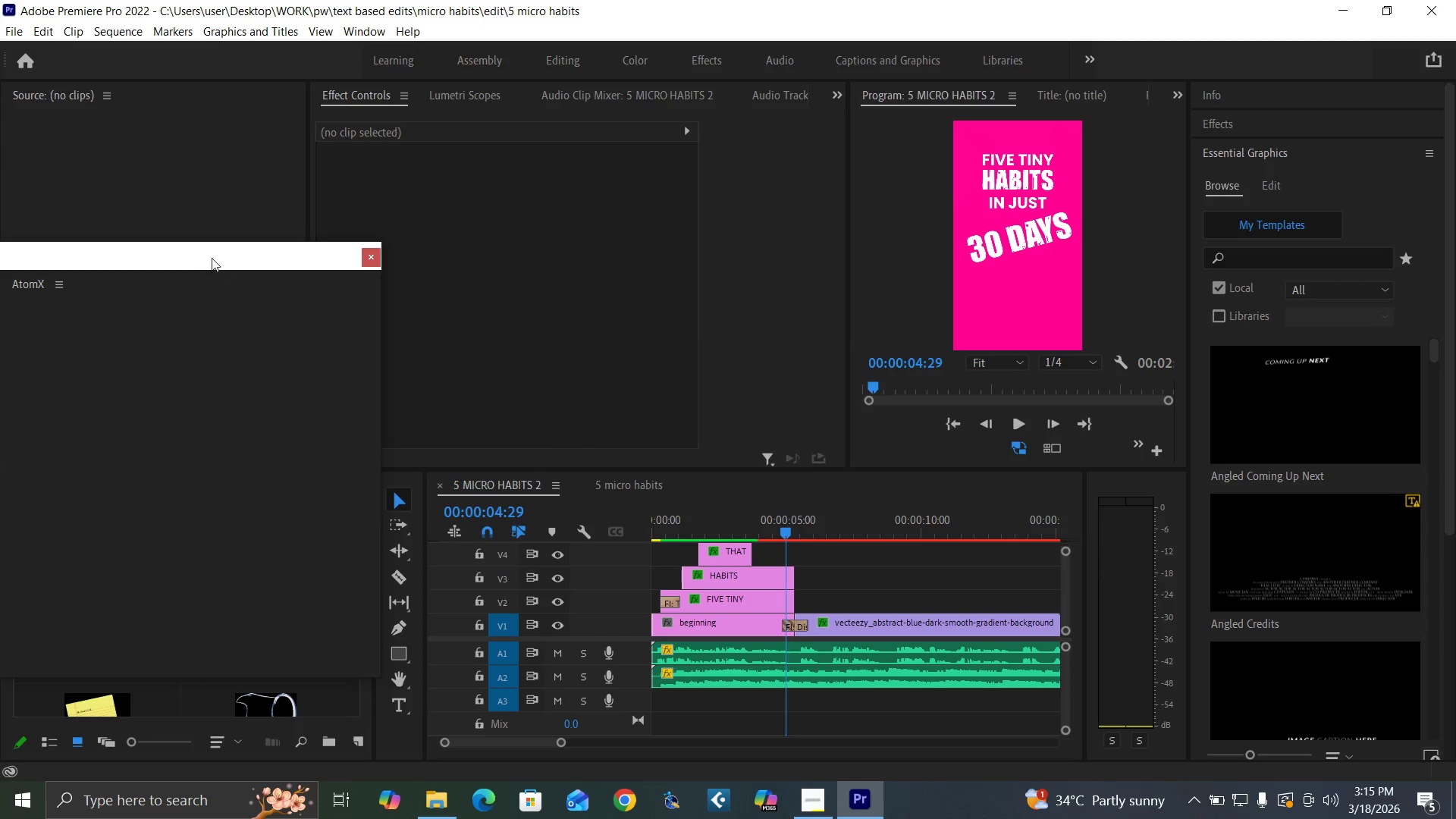 
left_click_drag(start_coordinate=[213, 256], to_coordinate=[289, 194])
 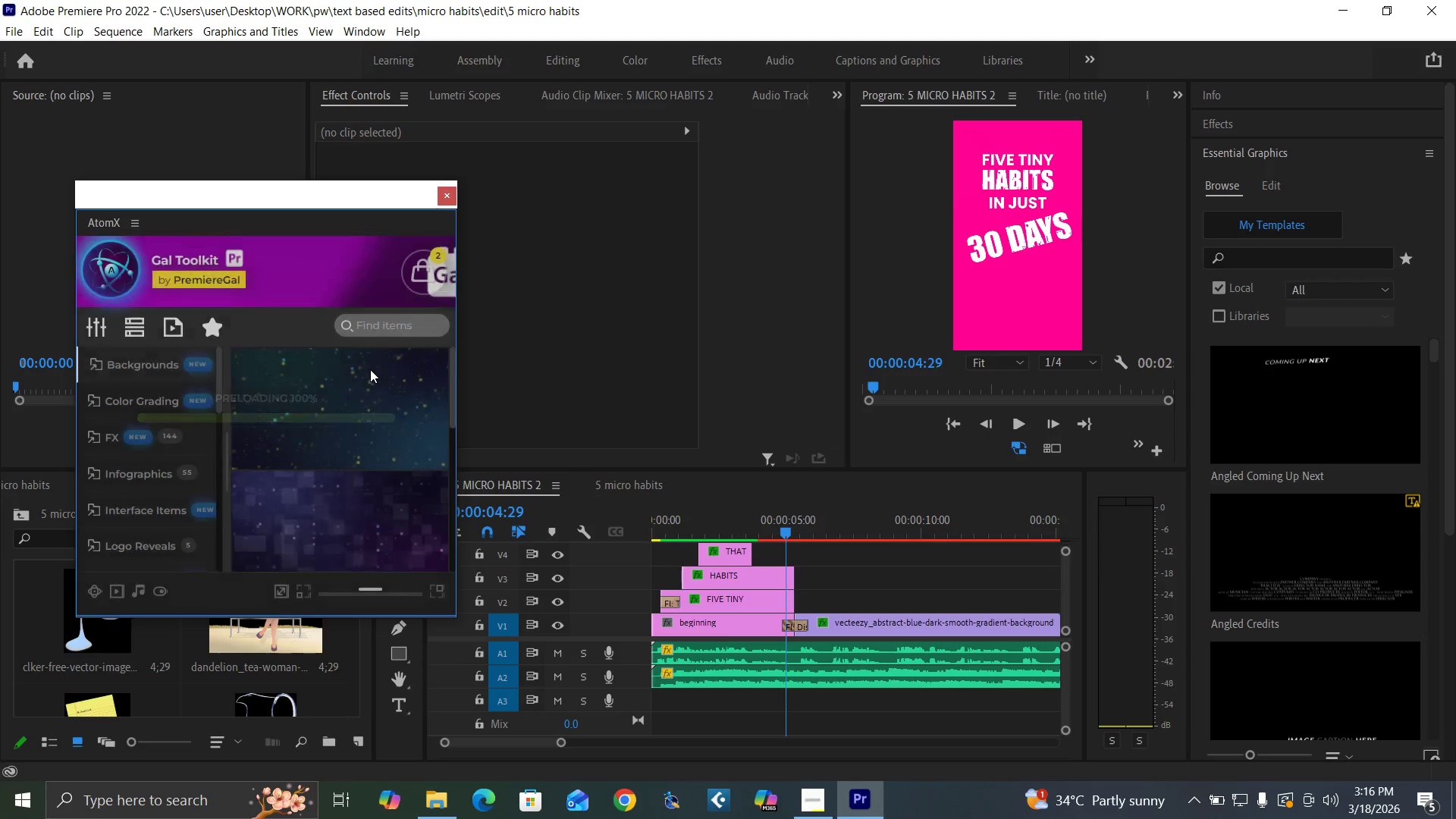 
left_click_drag(start_coordinate=[221, 391], to_coordinate=[231, 540])
 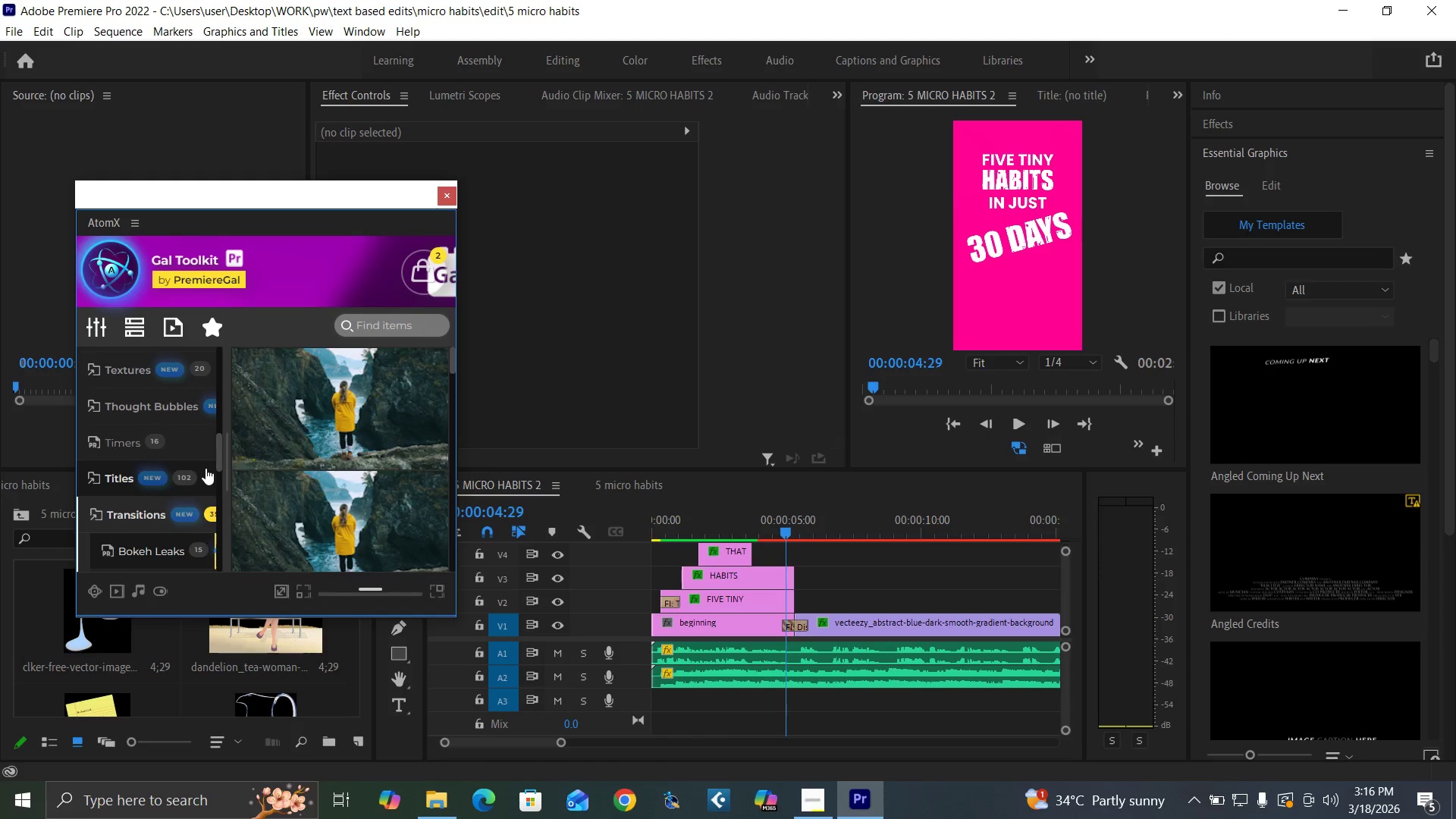 
left_click_drag(start_coordinate=[218, 460], to_coordinate=[219, 522])
 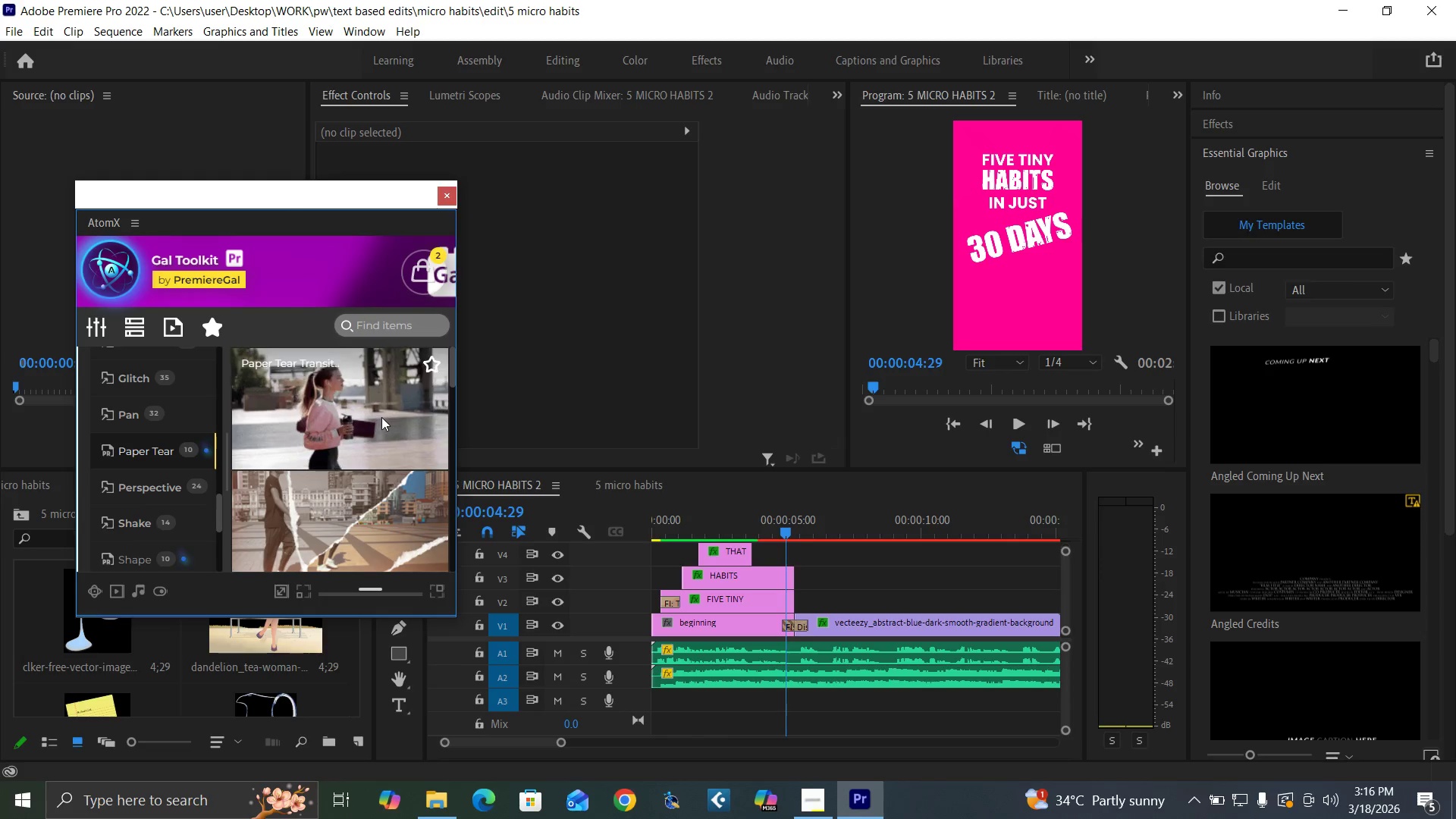 
left_click_drag(start_coordinate=[449, 382], to_coordinate=[451, 403])
 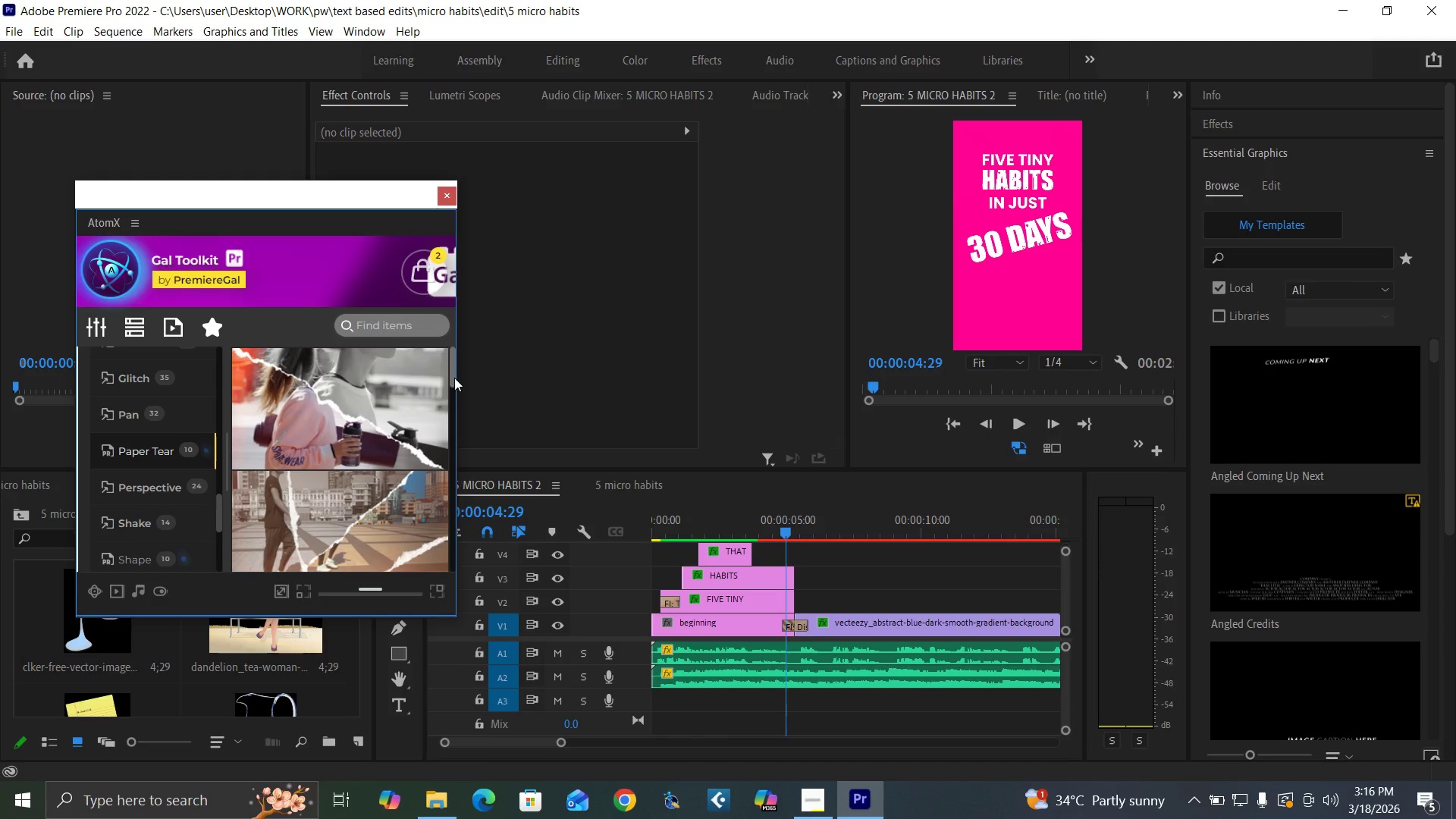 
left_click_drag(start_coordinate=[454, 378], to_coordinate=[435, 559])
 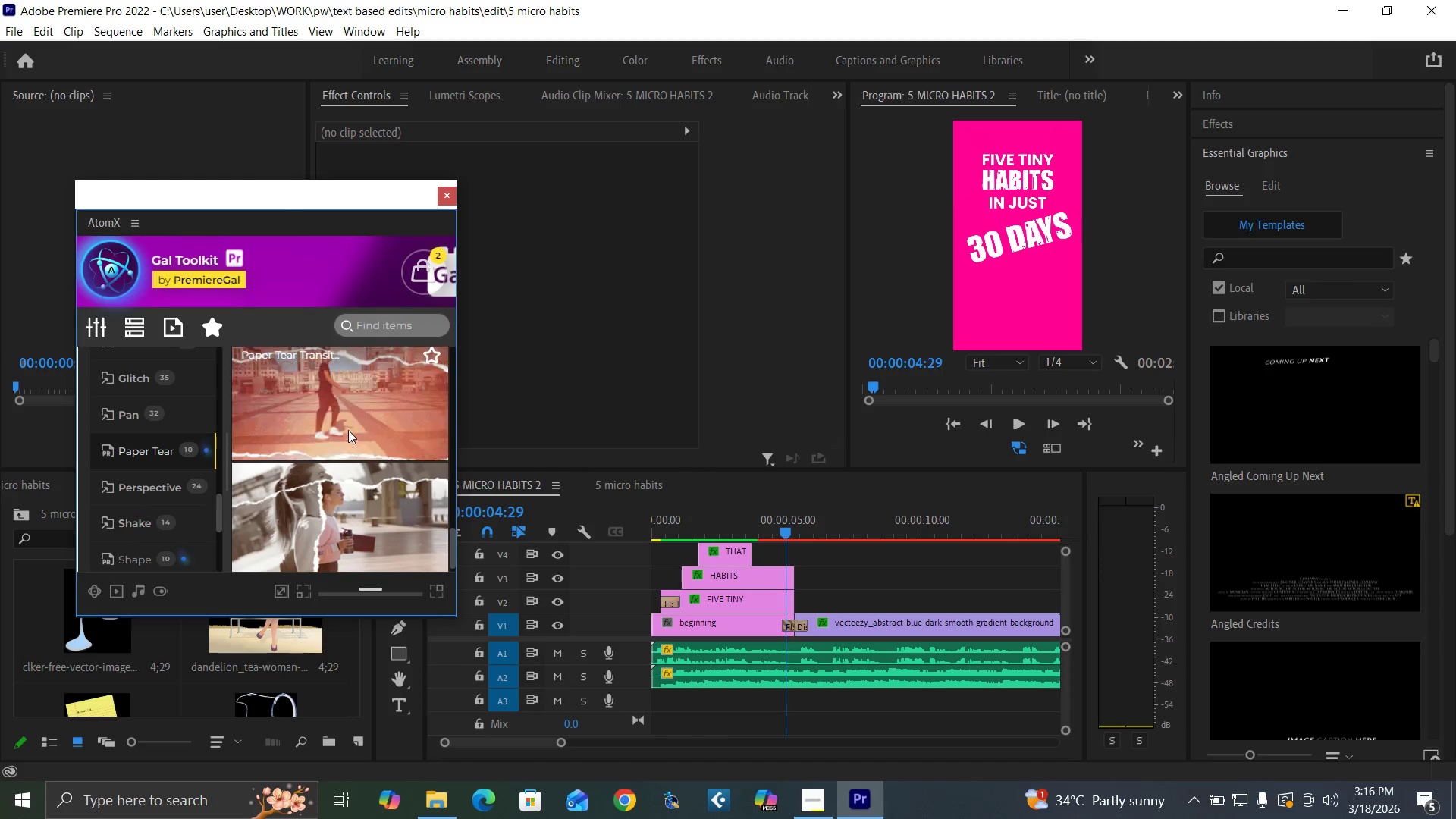 
left_click_drag(start_coordinate=[324, 413], to_coordinate=[776, 557])
 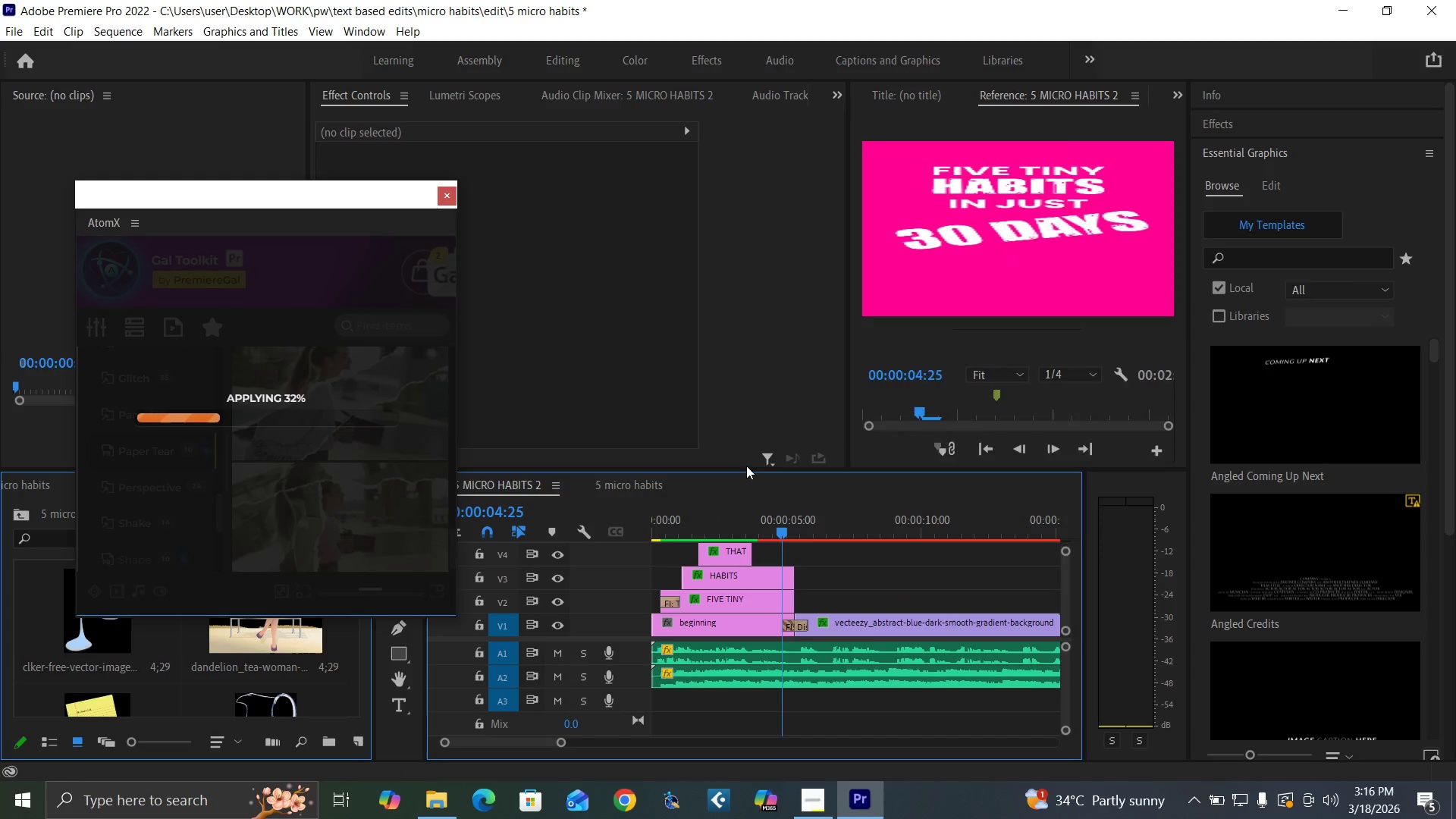 
key(Control+C)
 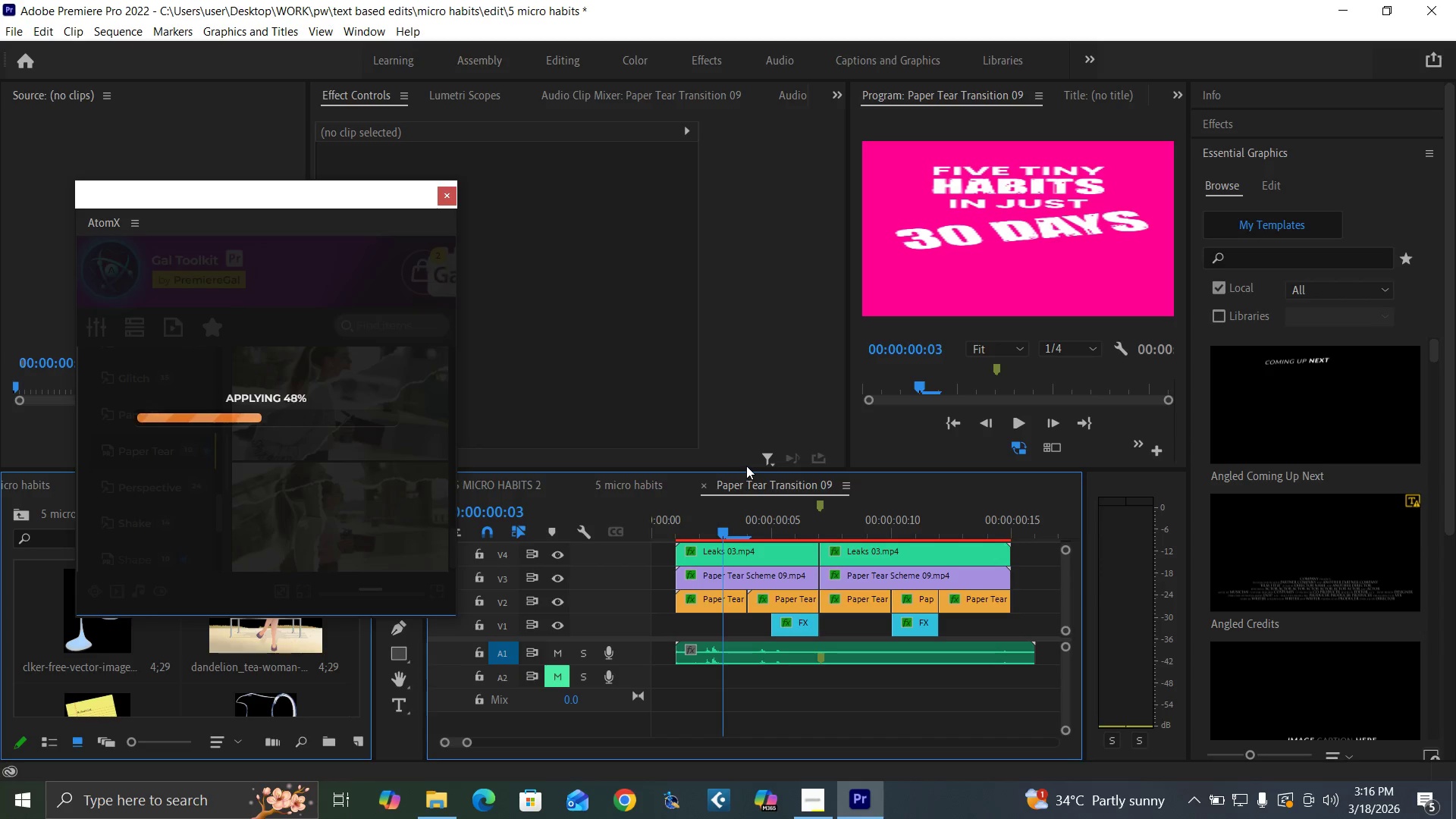 
key(Control+V)
 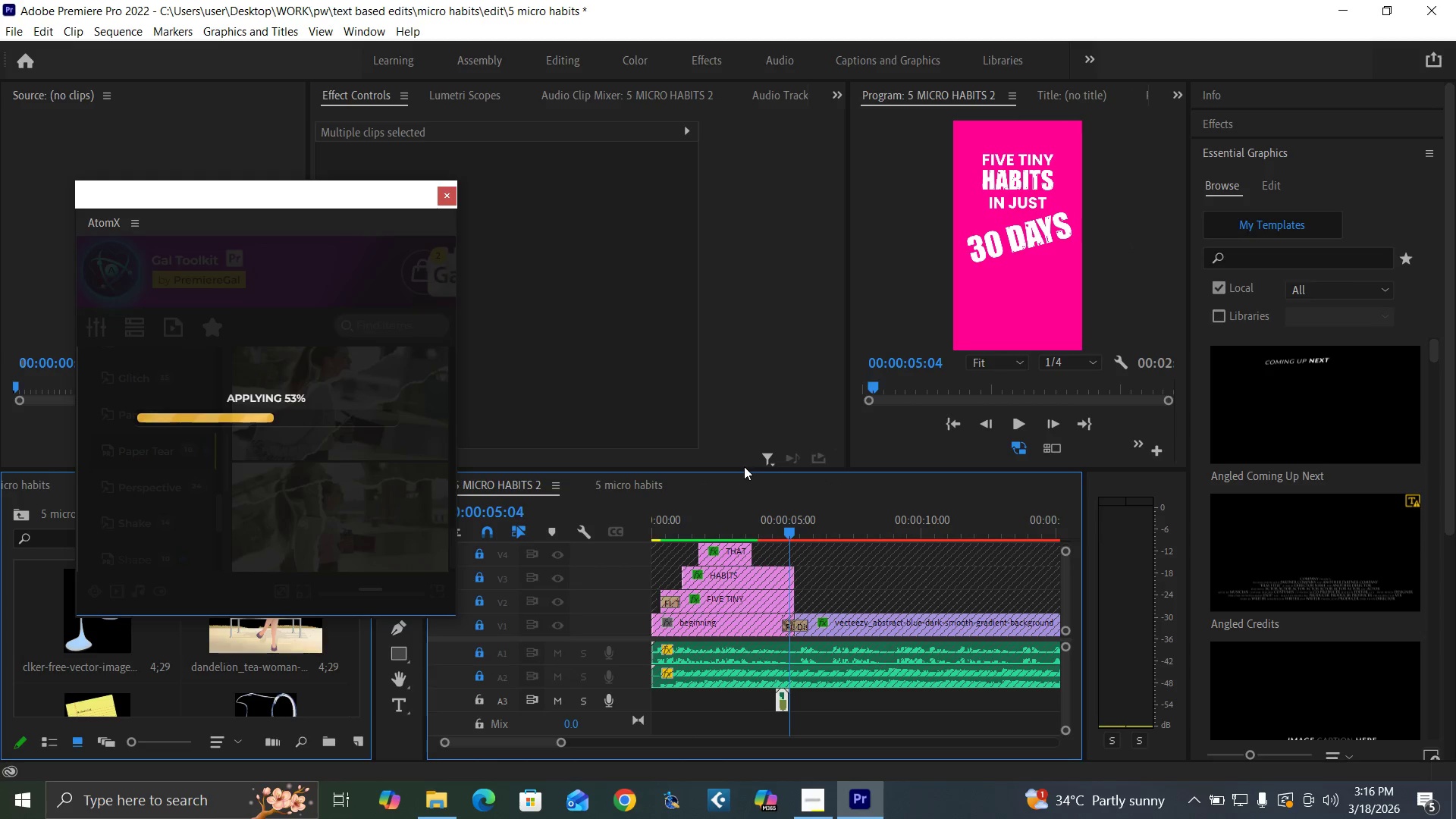 
key(Control+G)
 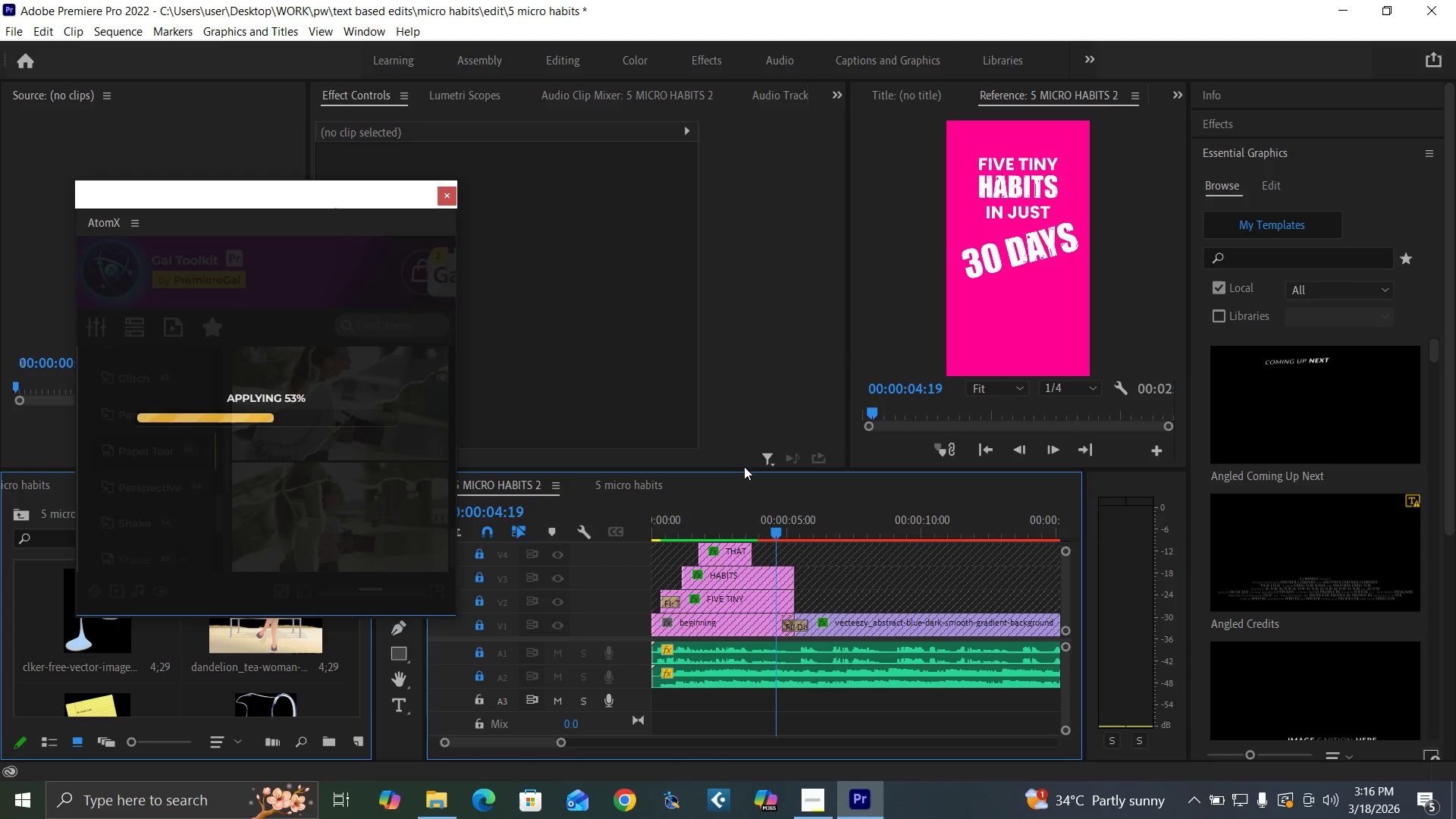 
wait(7.55)
 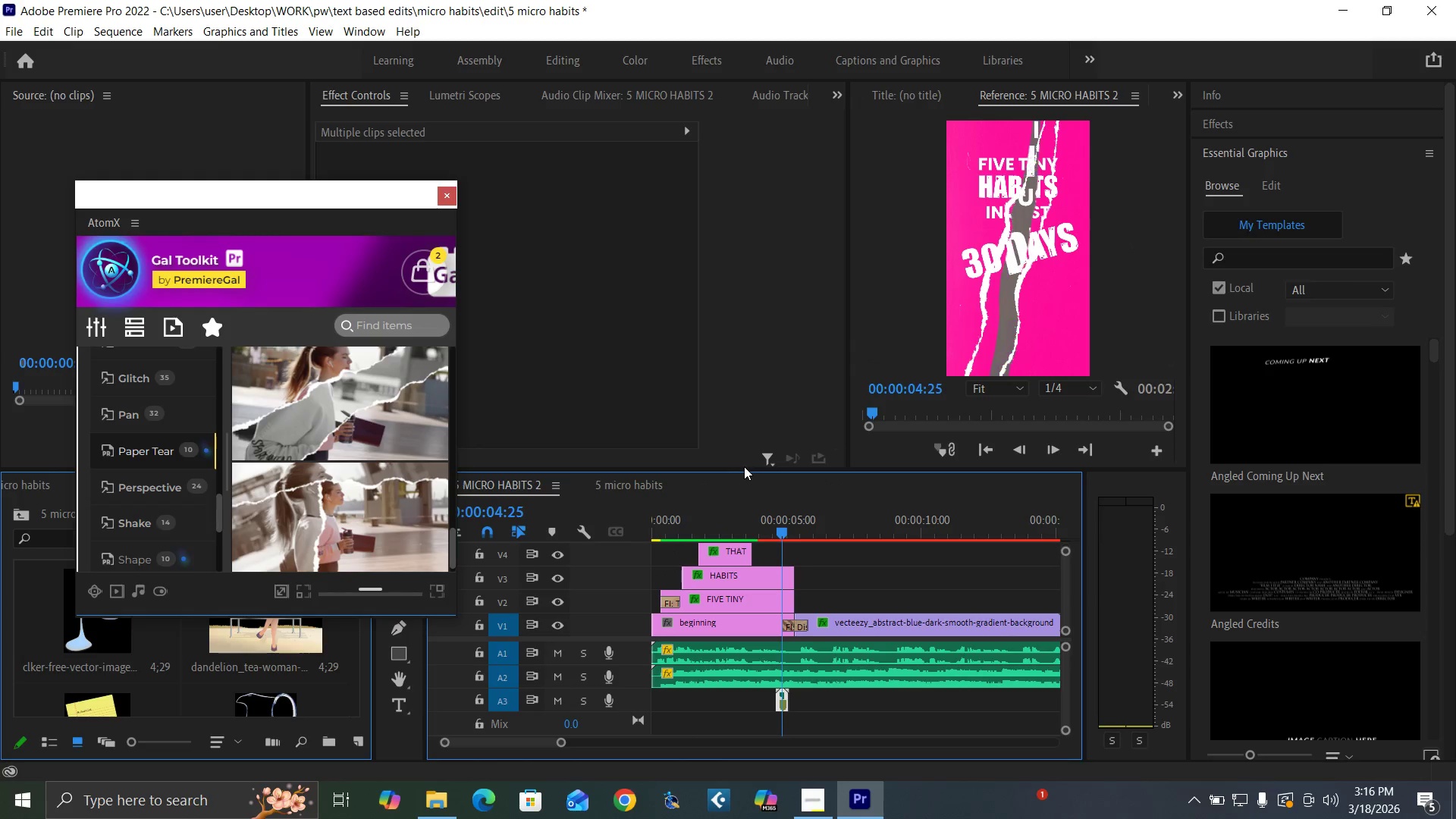 
left_click_drag(start_coordinate=[1064, 590], to_coordinate=[1064, 584])
 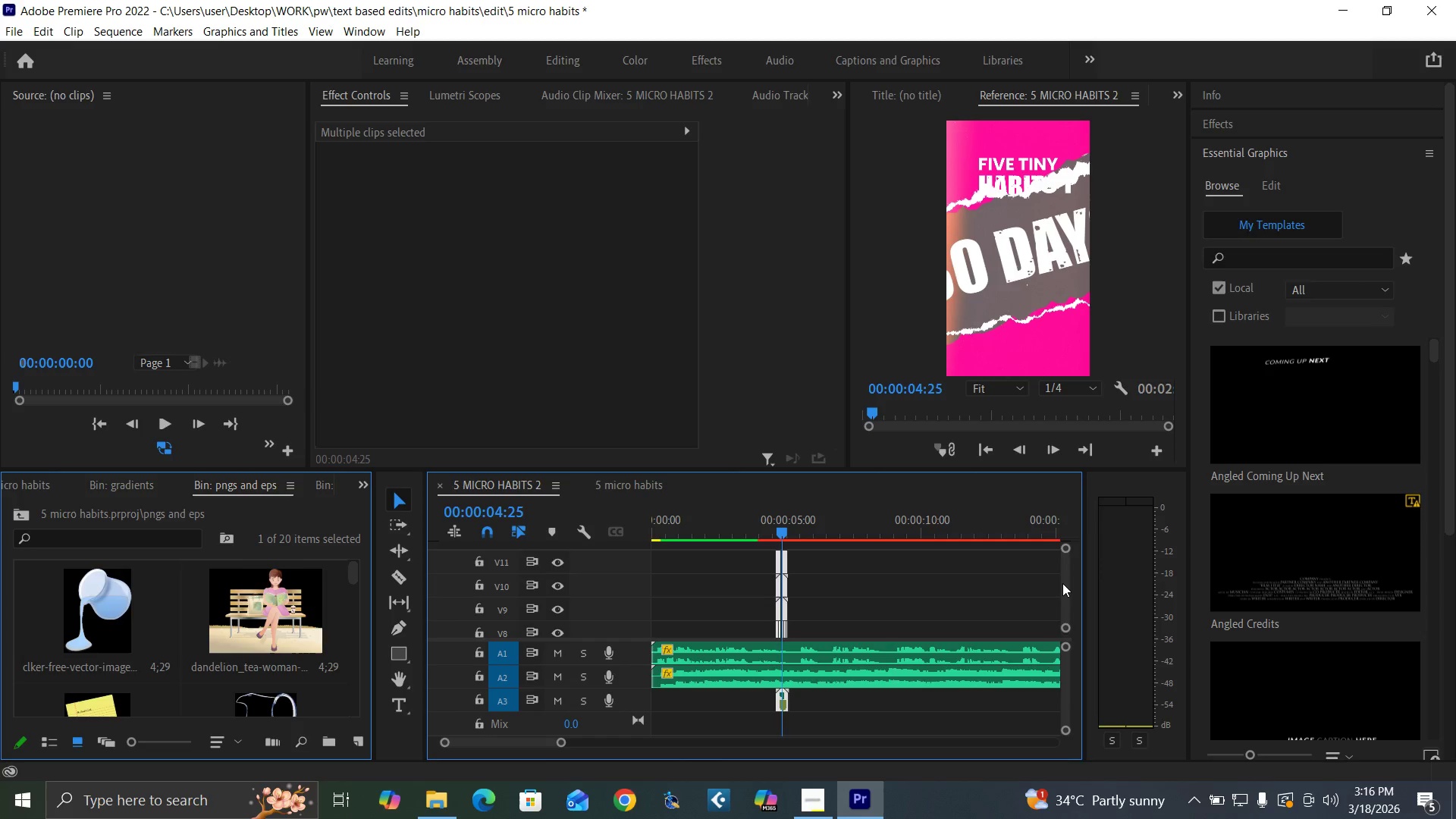 
key(Equal)
 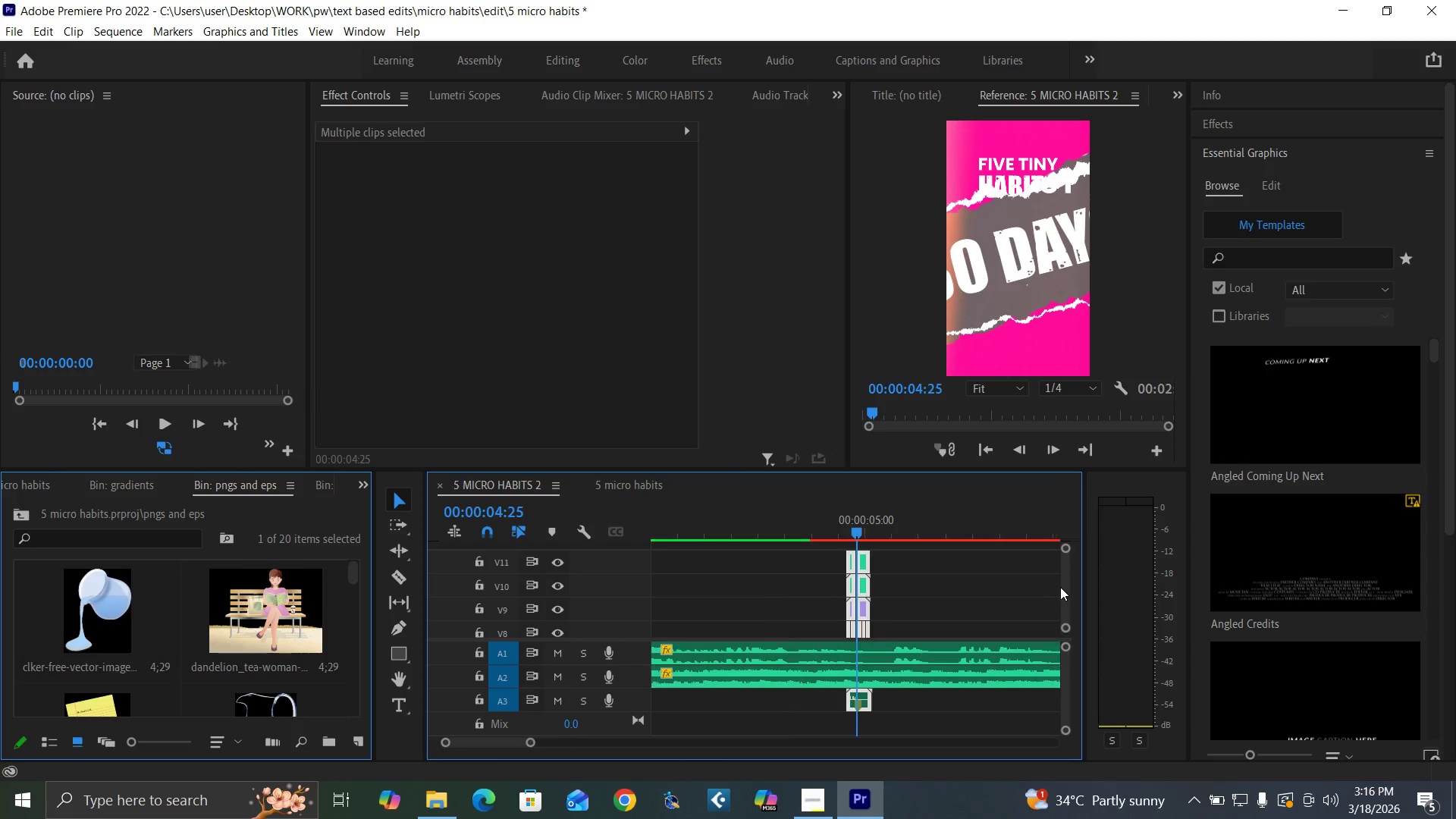 
key(Equal)
 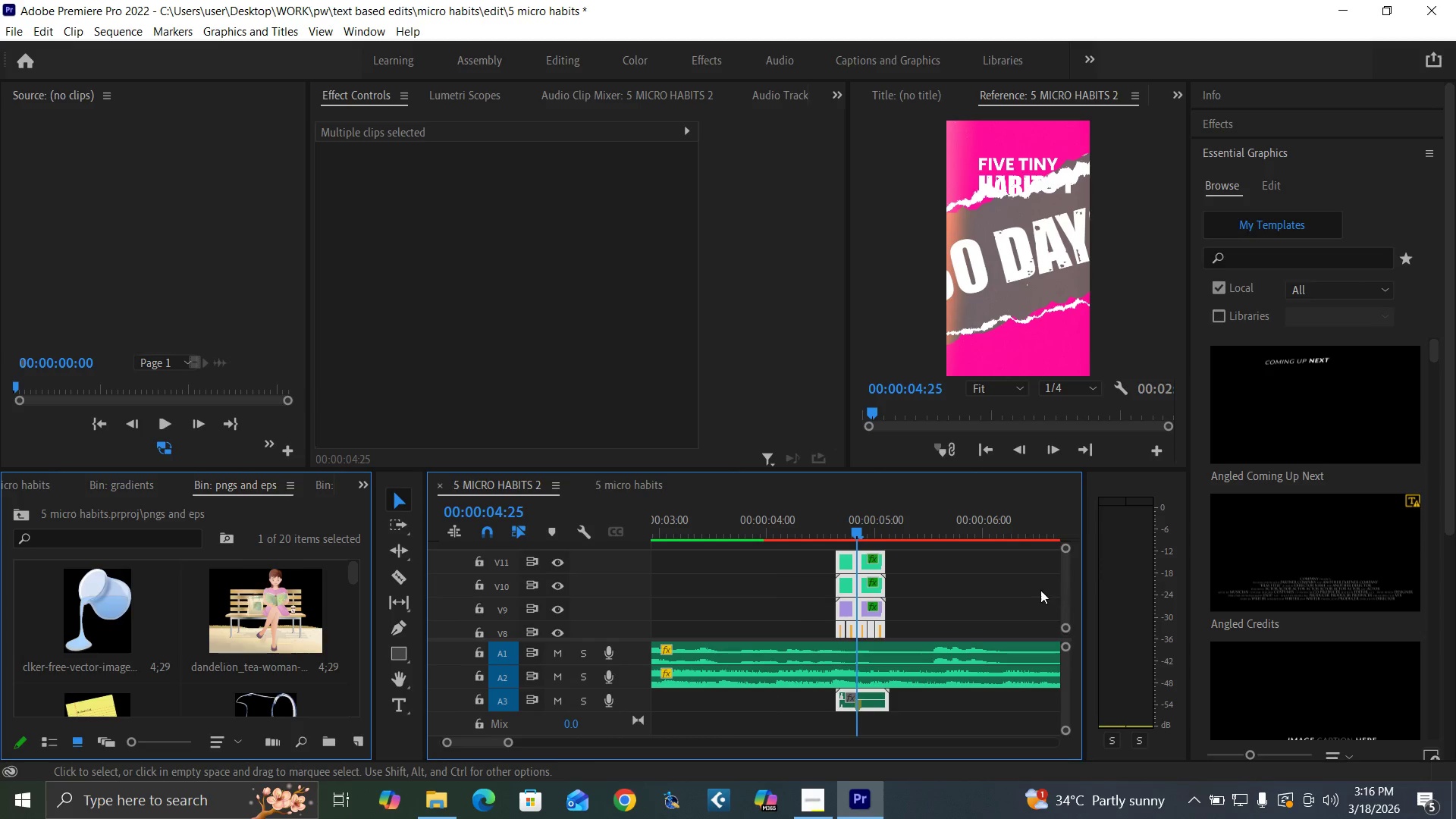 
key(Equal)
 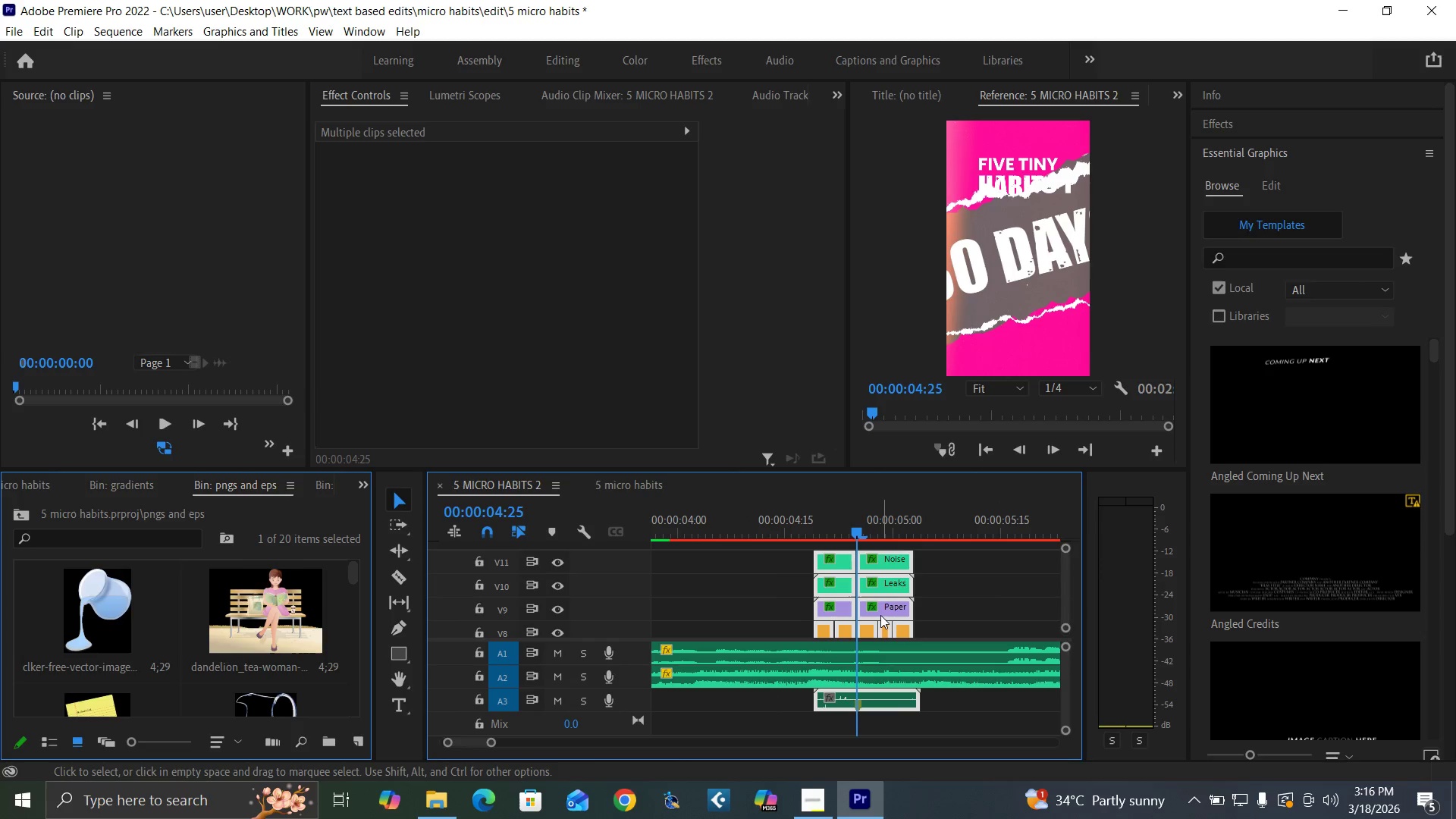 
right_click([880, 615])
 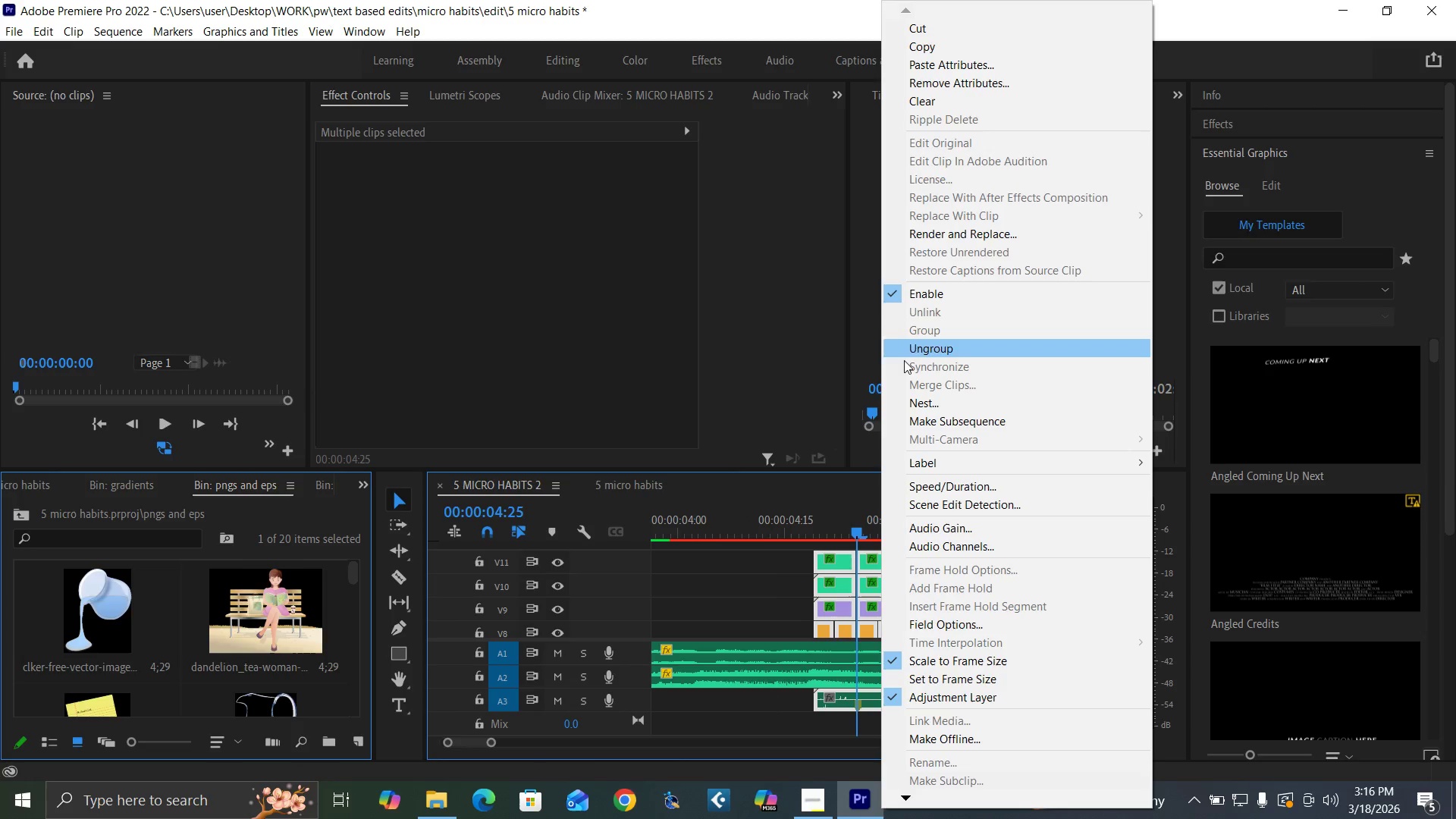 
left_click([915, 350])
 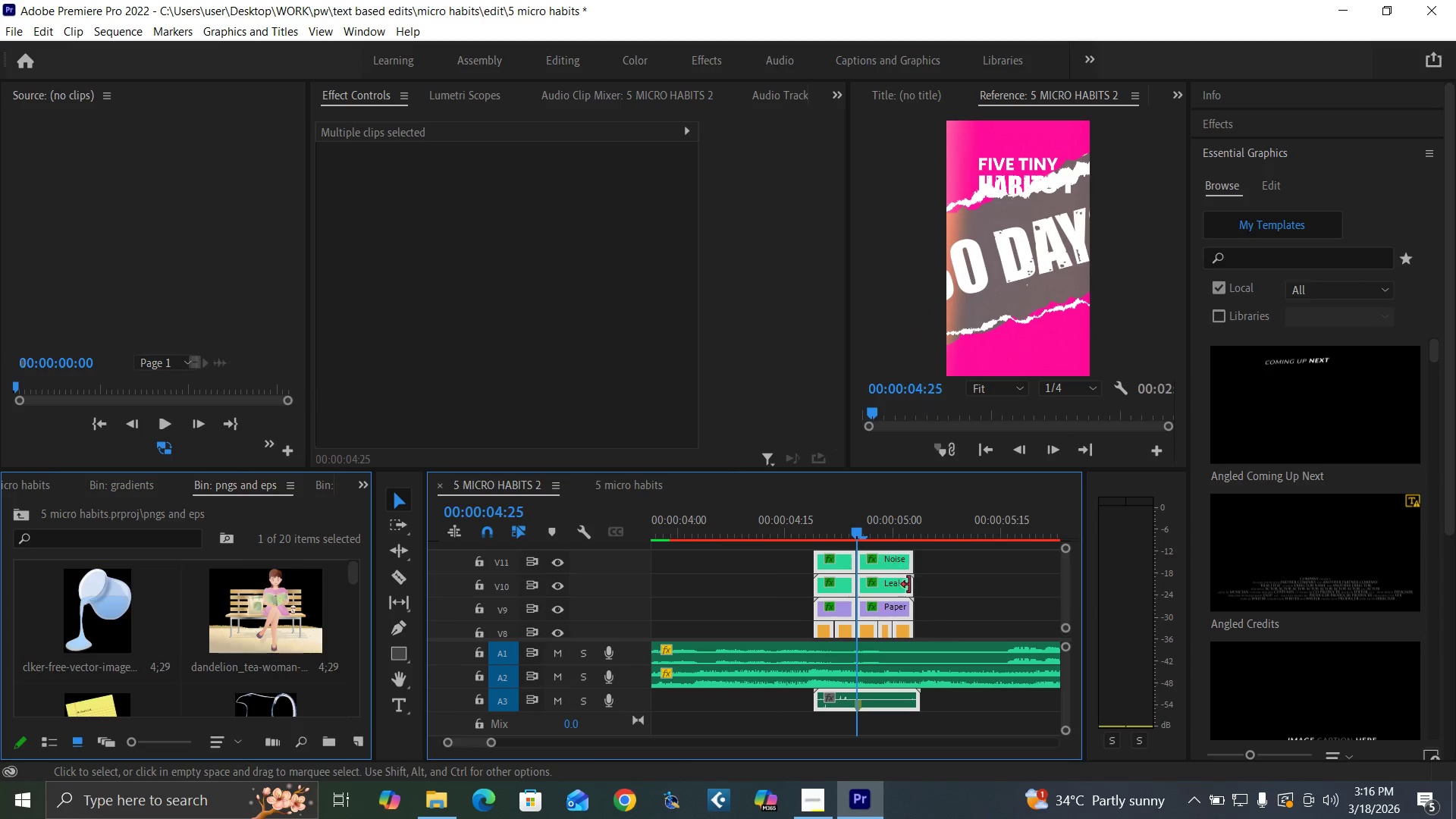 
left_click([953, 619])
 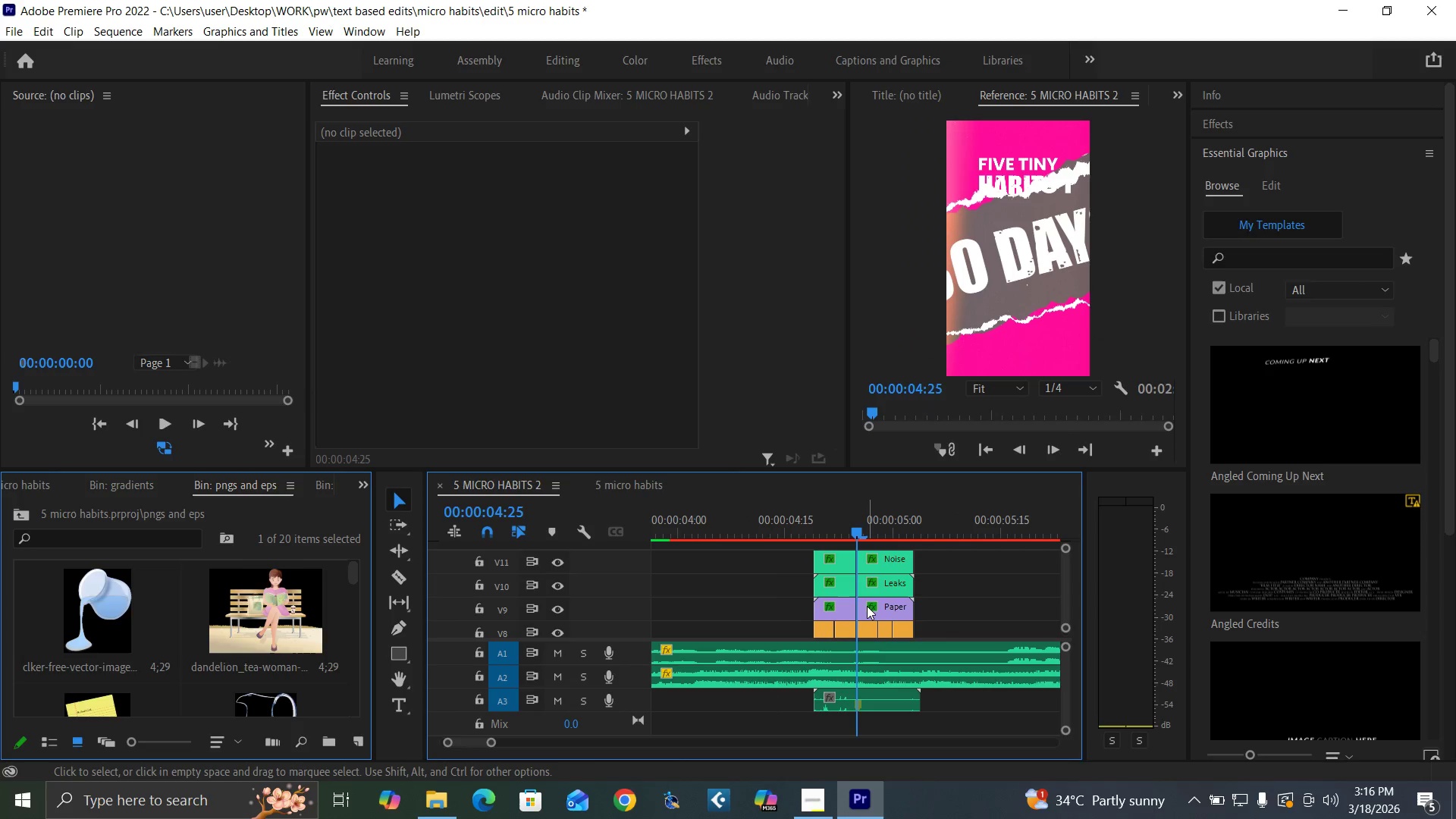 
left_click([867, 606])
 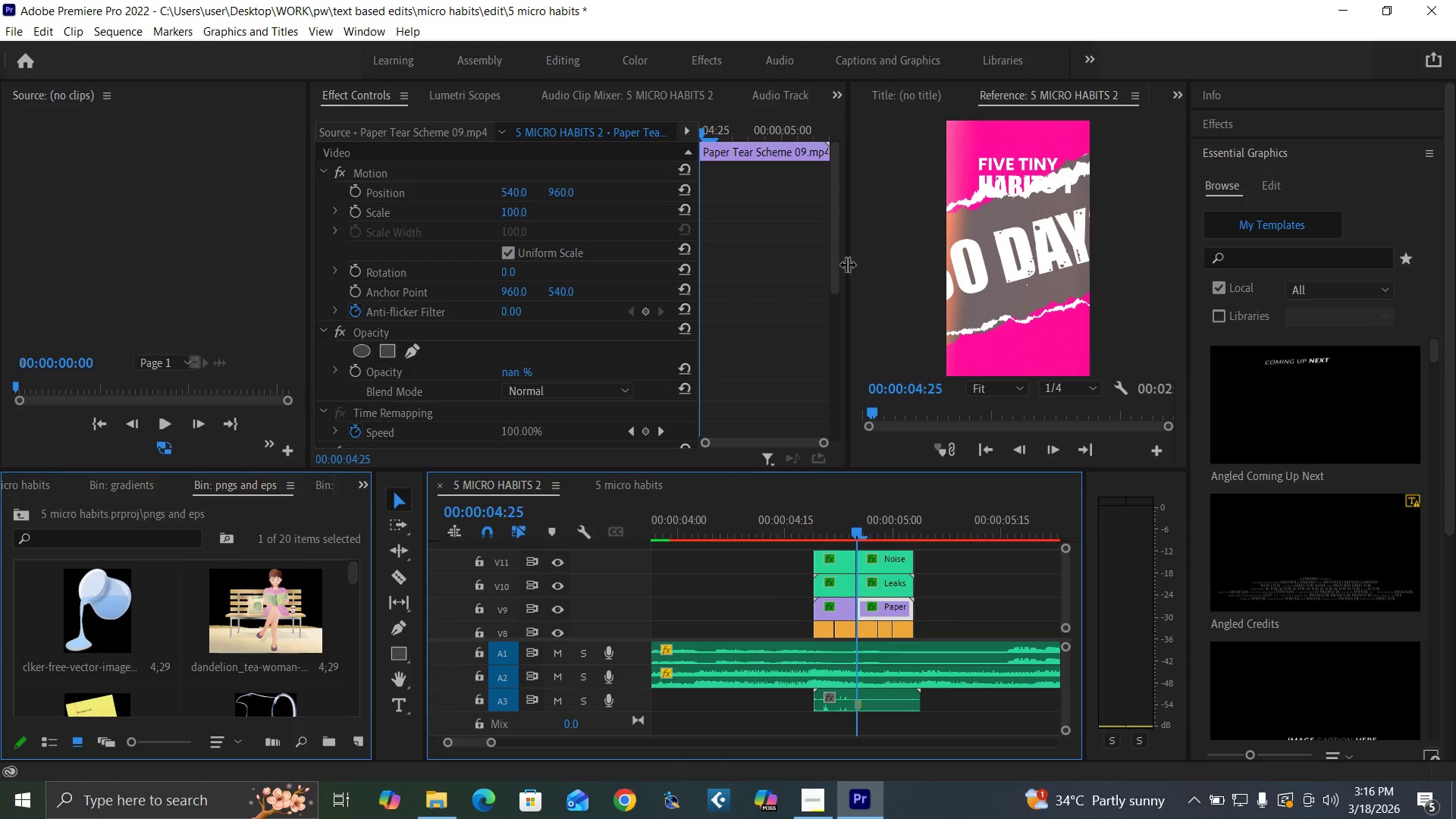 
left_click_drag(start_coordinate=[831, 278], to_coordinate=[833, 416])
 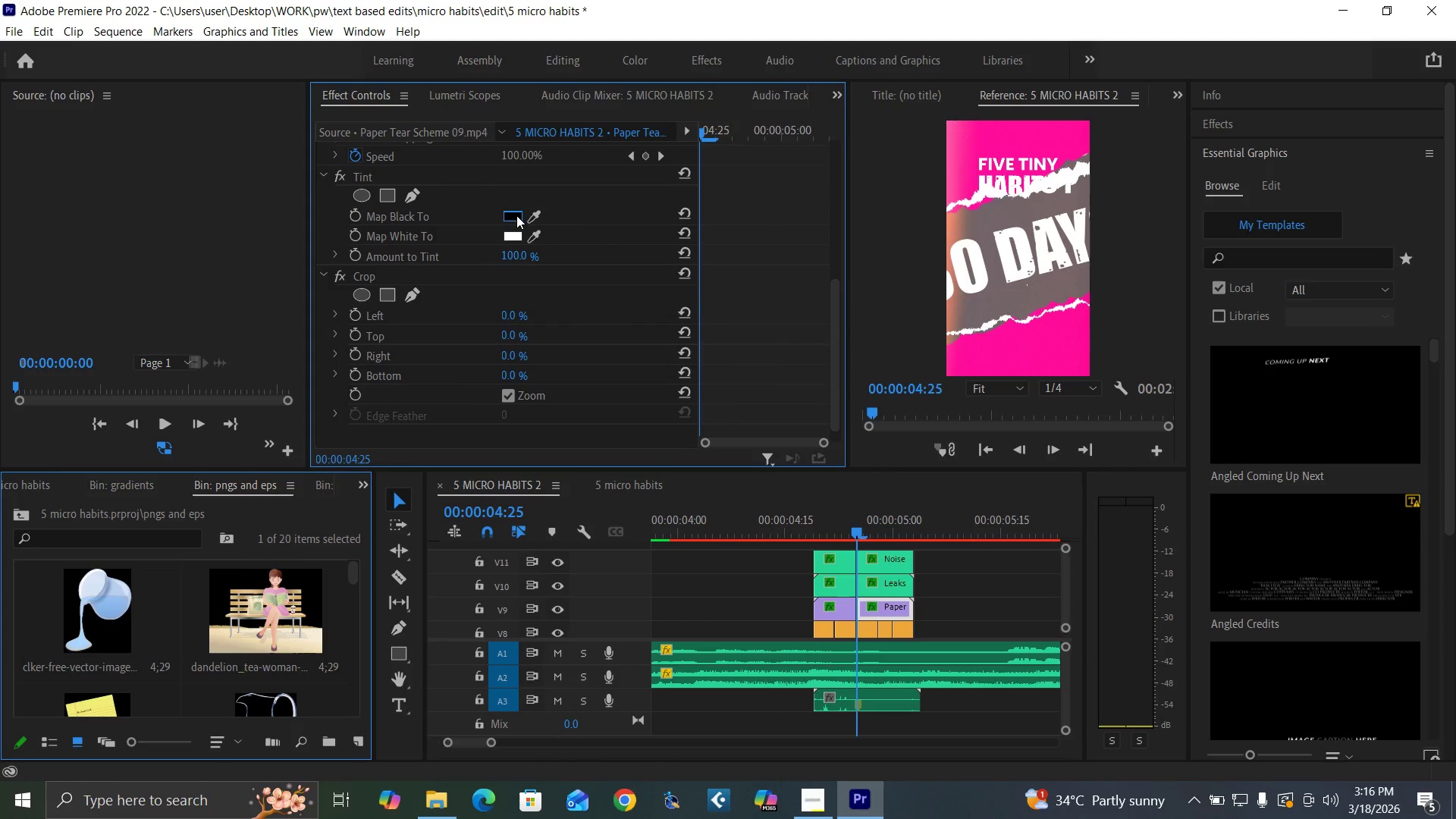 
left_click([514, 215])
 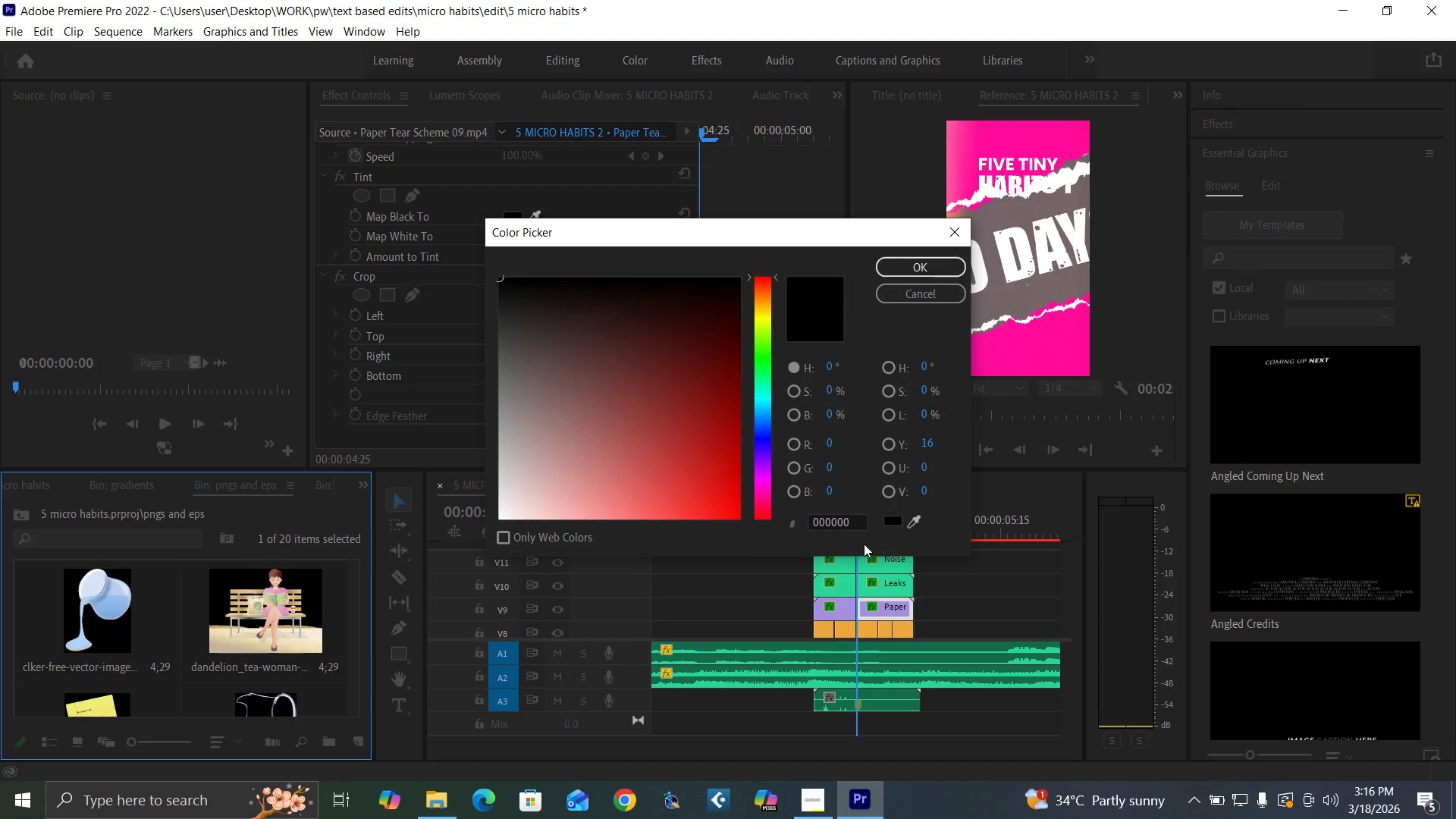 
left_click([849, 520])
 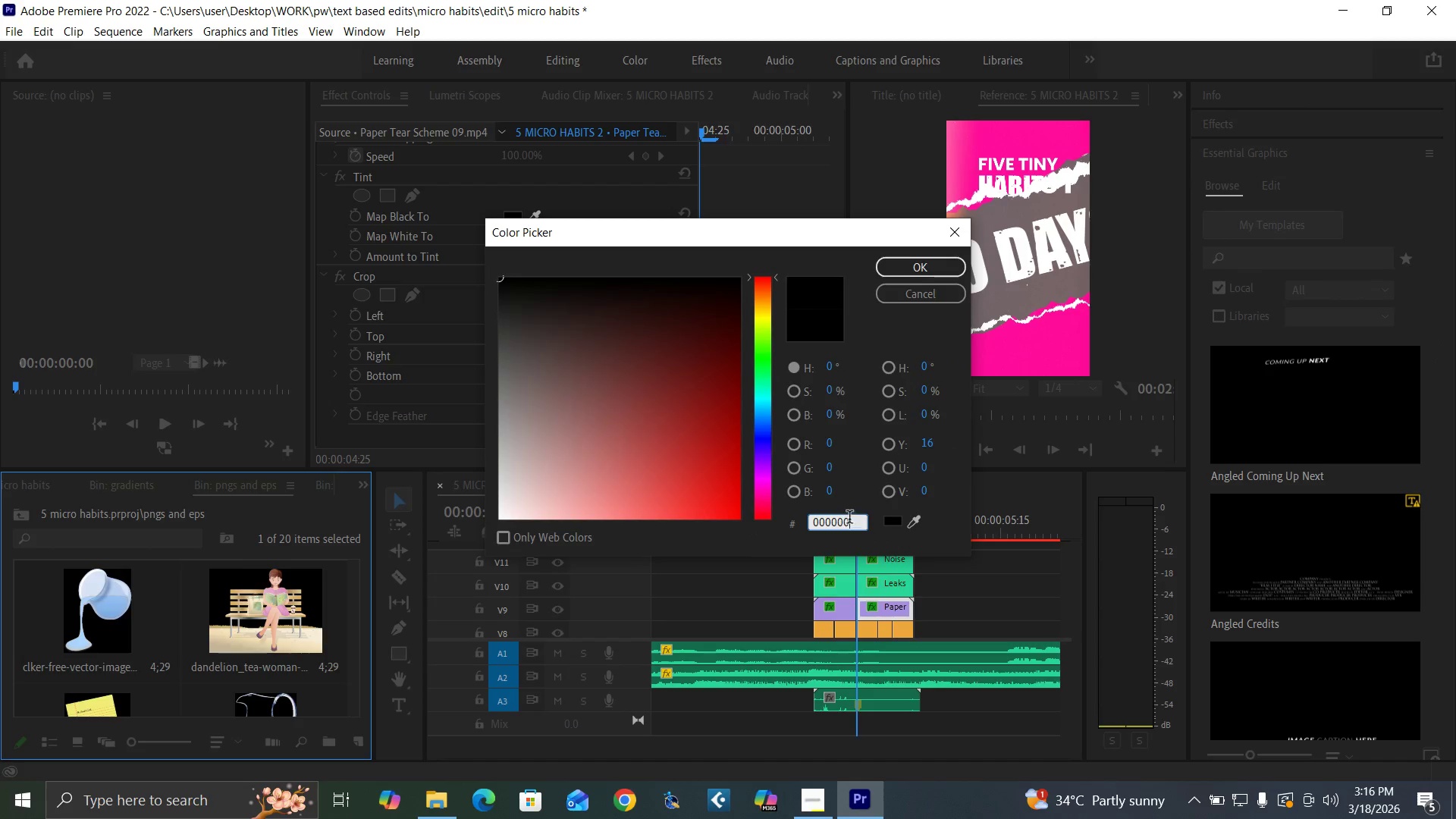 
hold_key(key=Backspace, duration=0.95)
 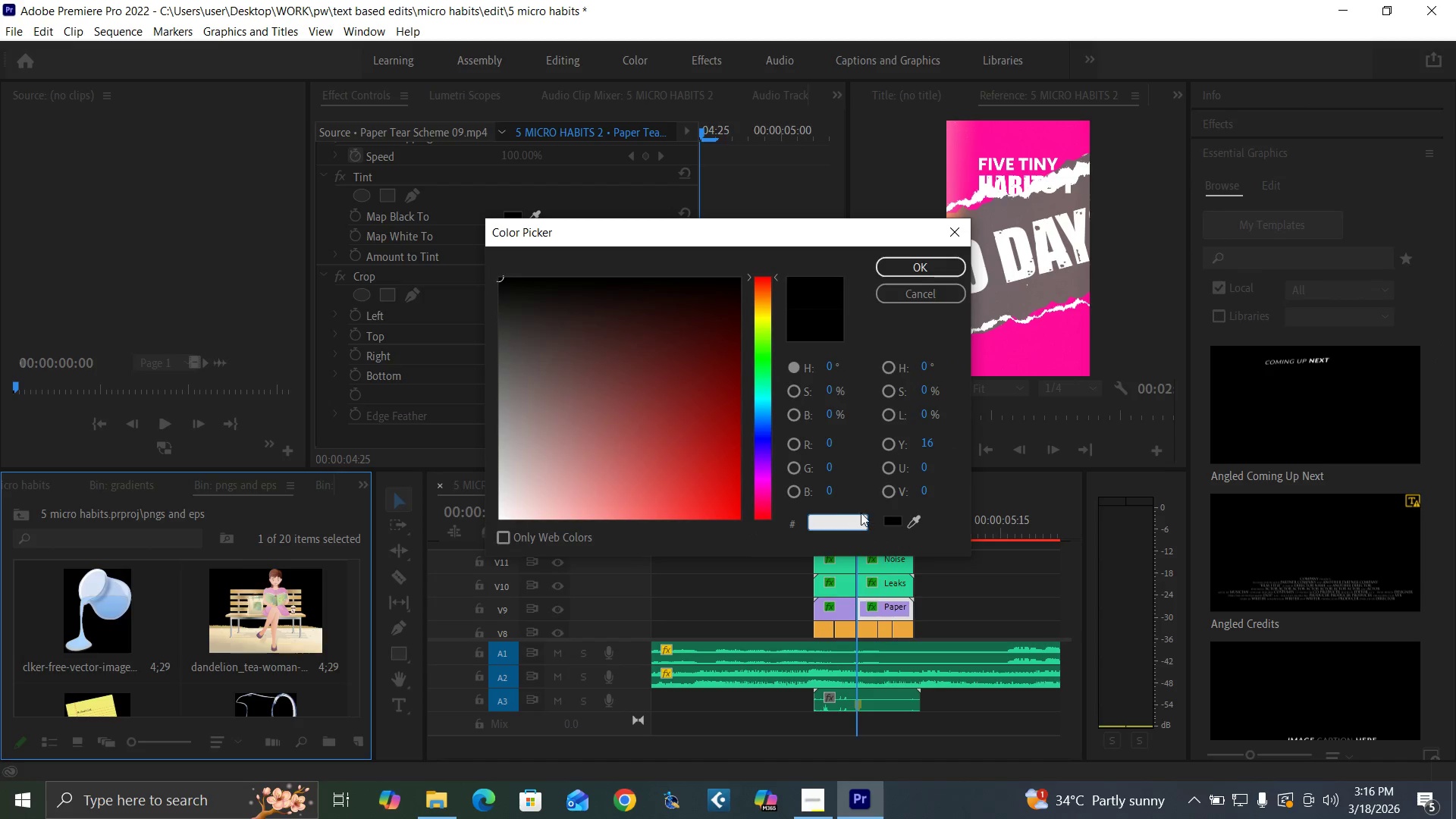 
type(FFOO94)
 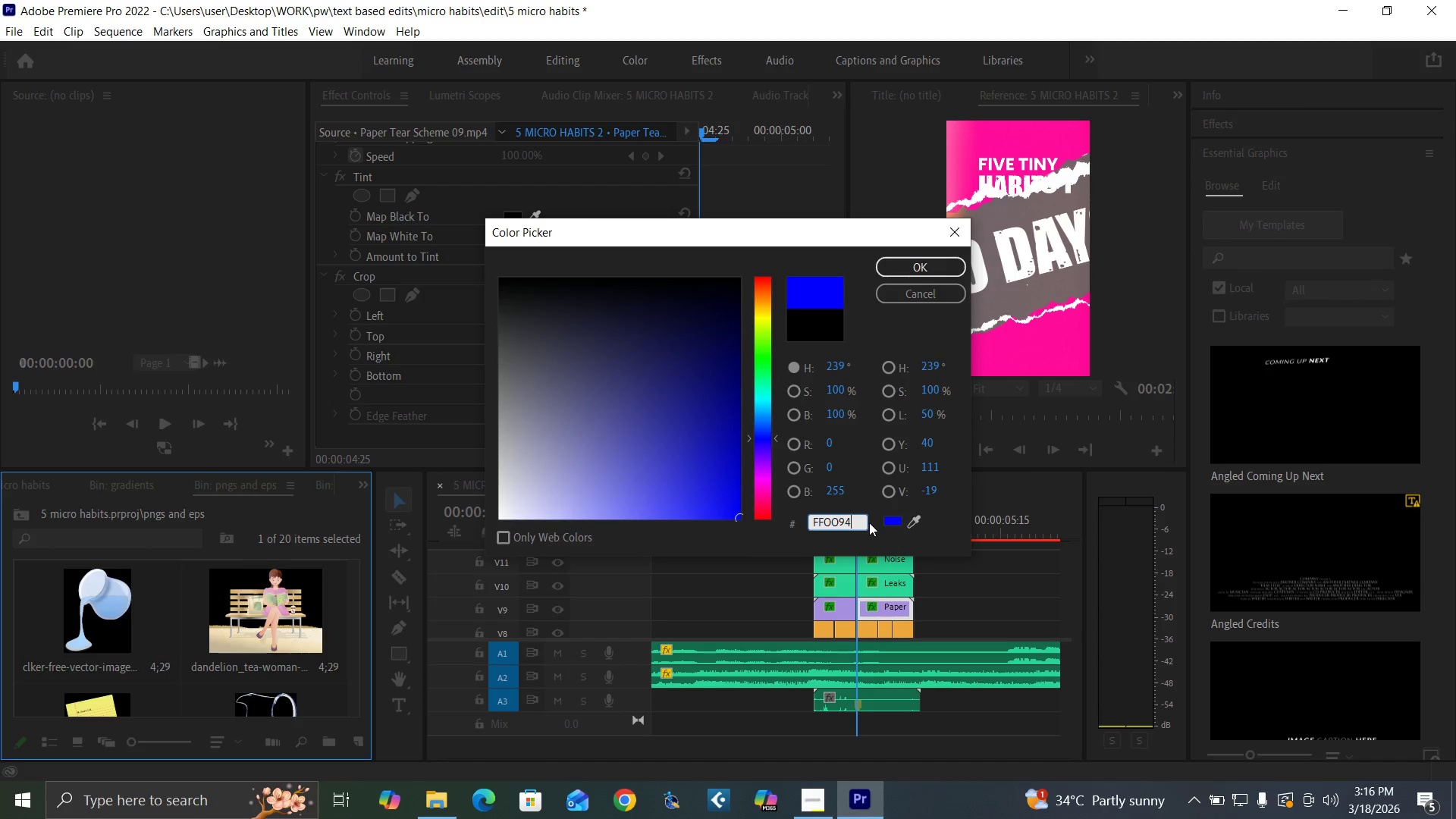 
key(Enter)
 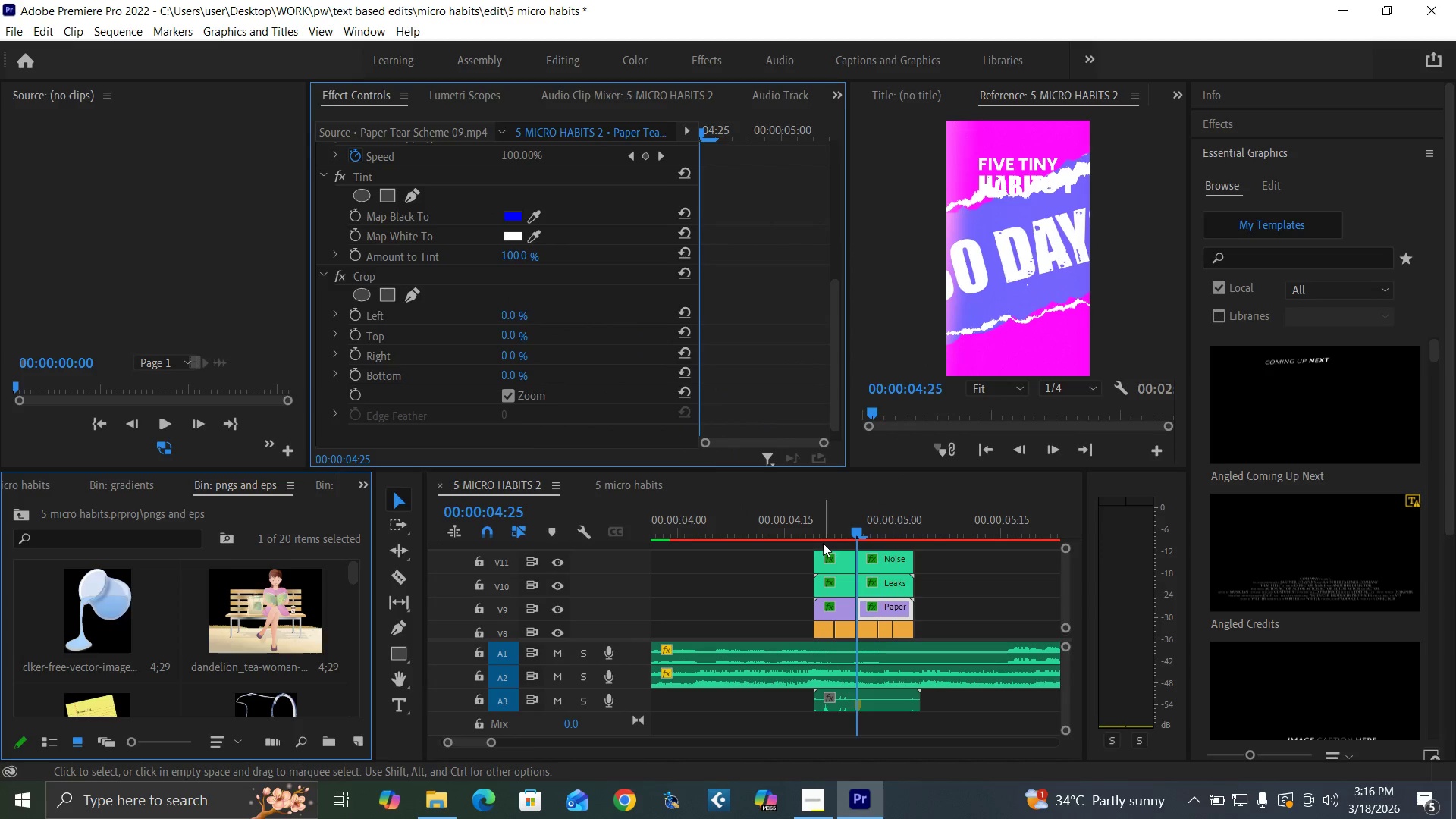 
left_click([876, 525])
 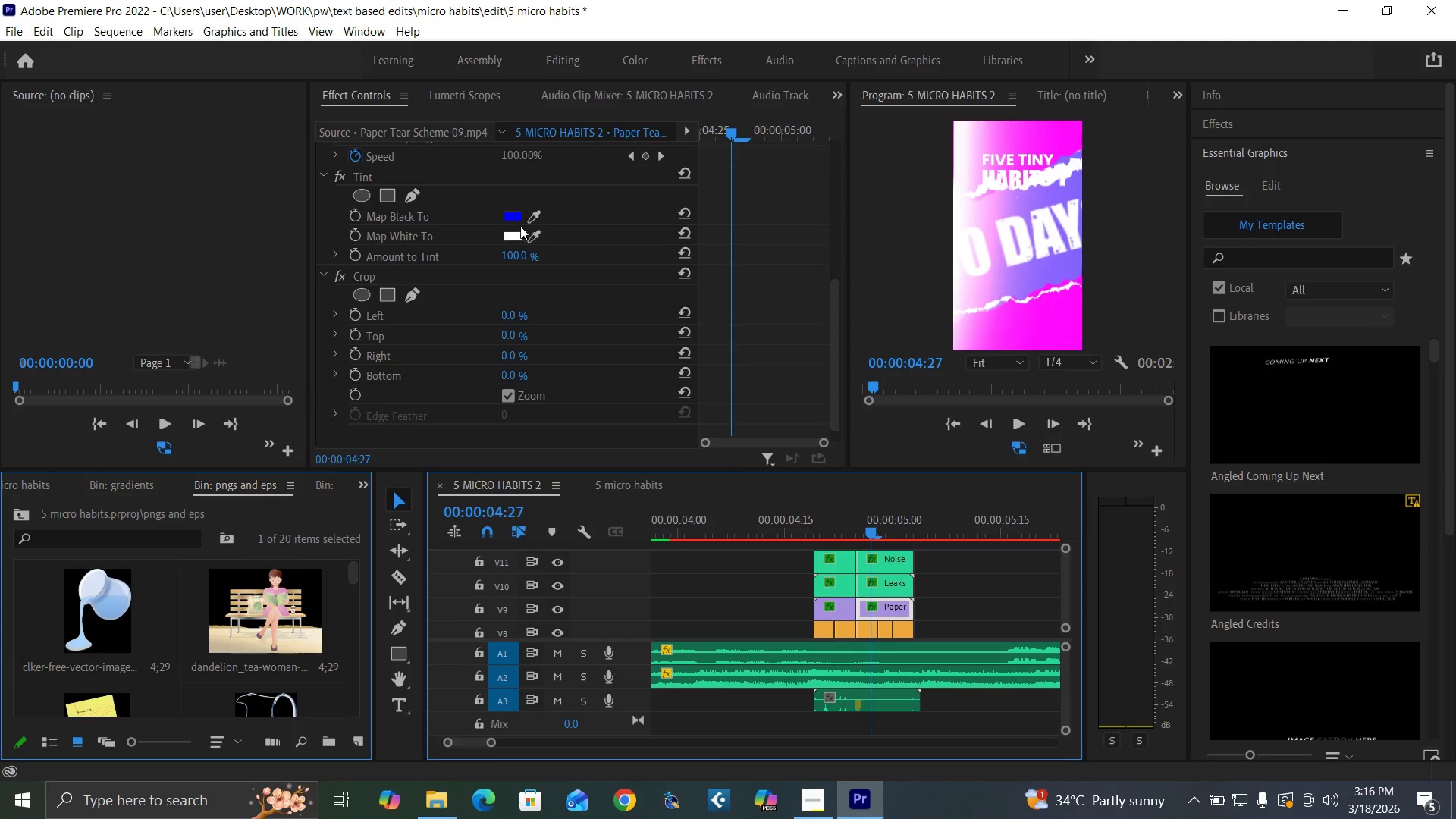 
left_click([510, 218])
 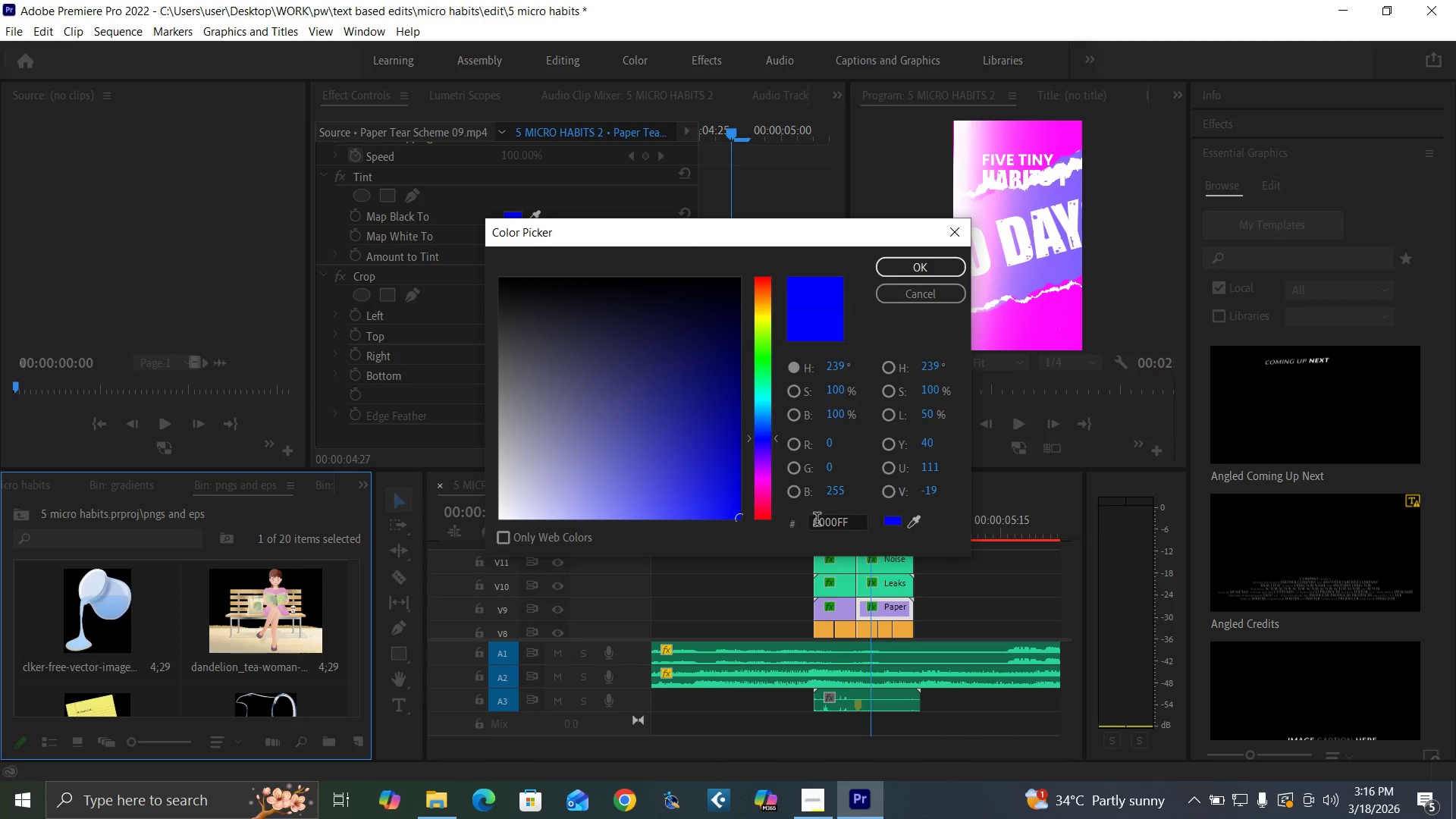 
left_click([818, 523])
 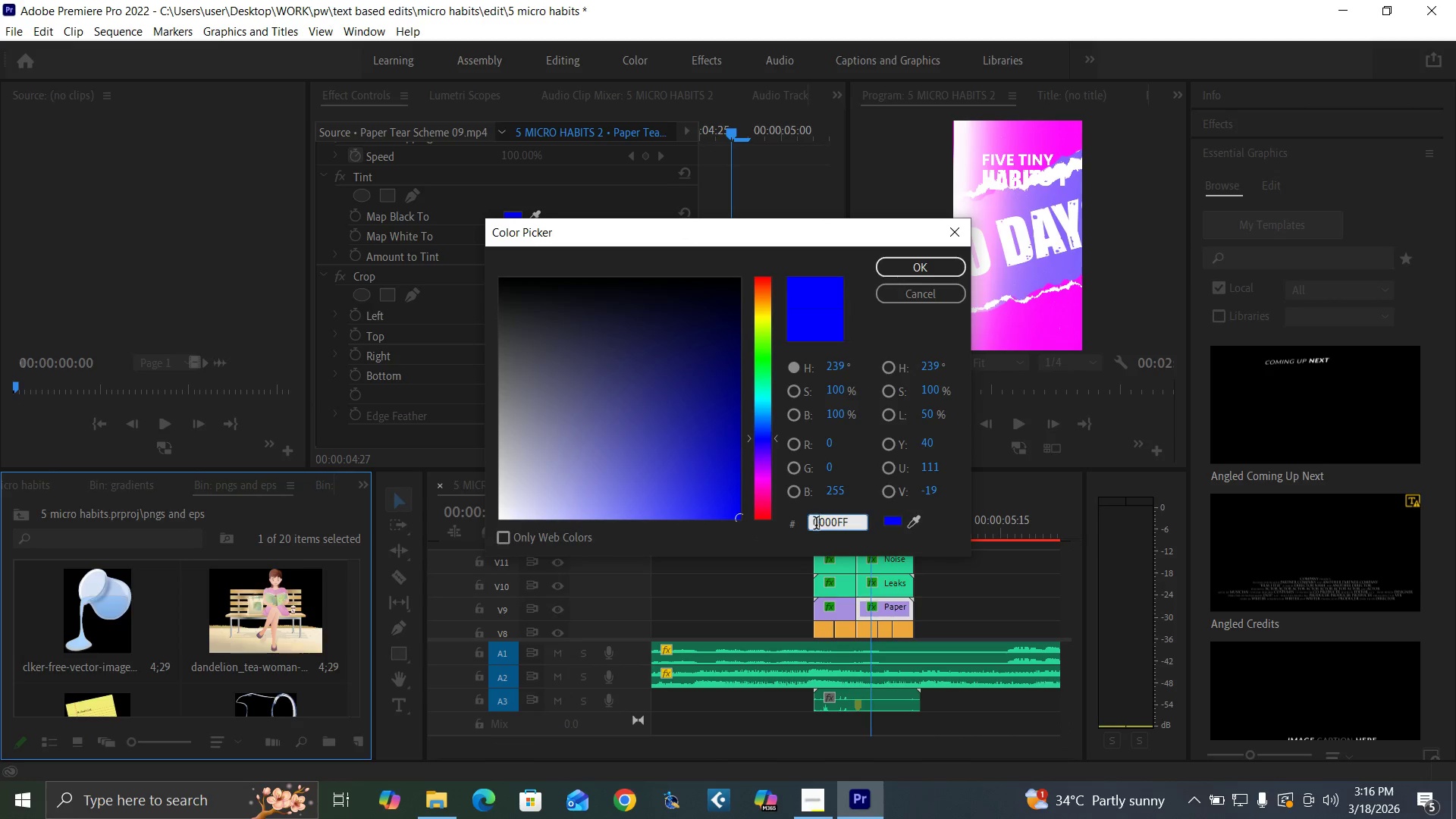 
key(Backspace)
 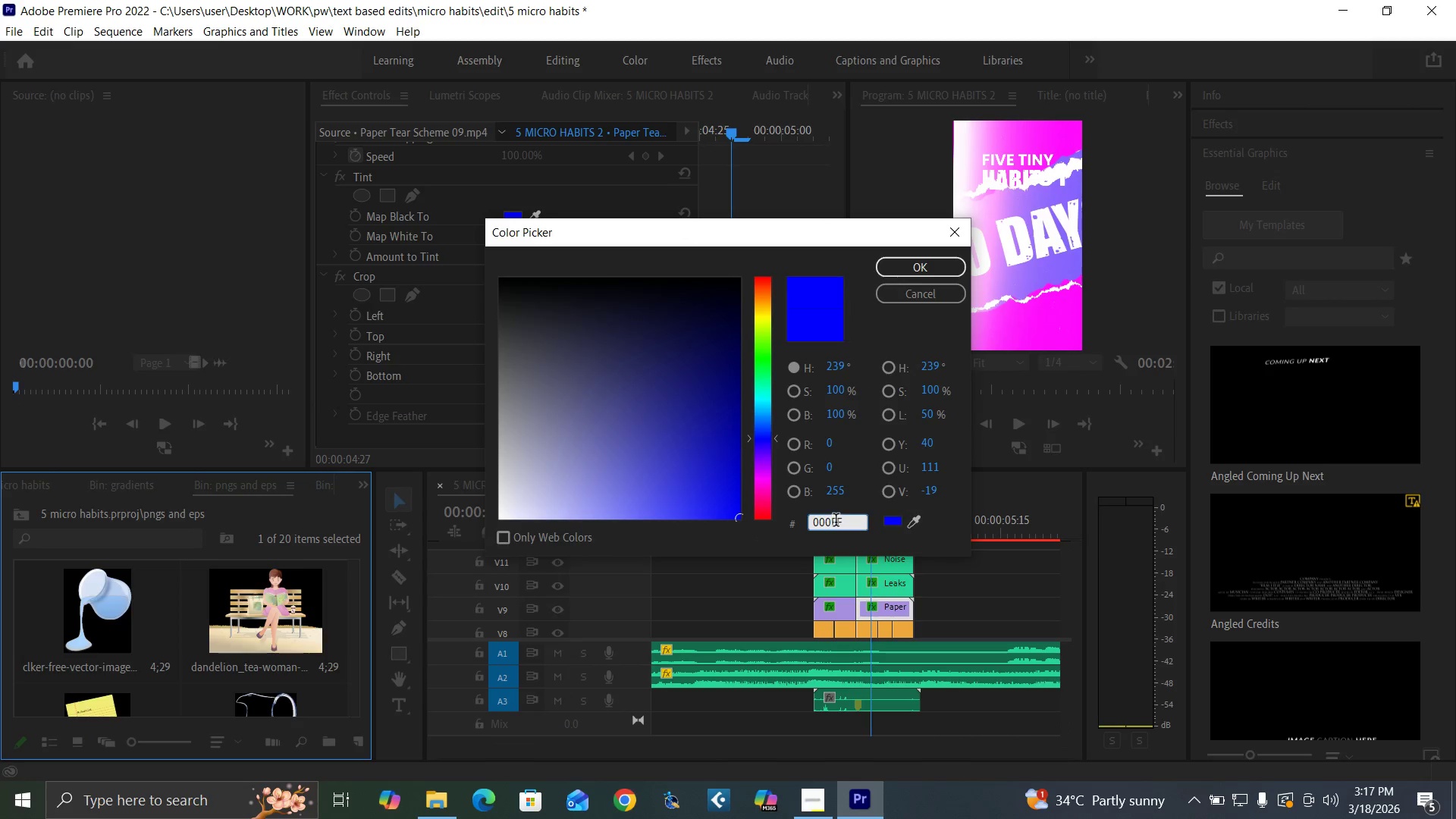 
left_click([847, 522])
 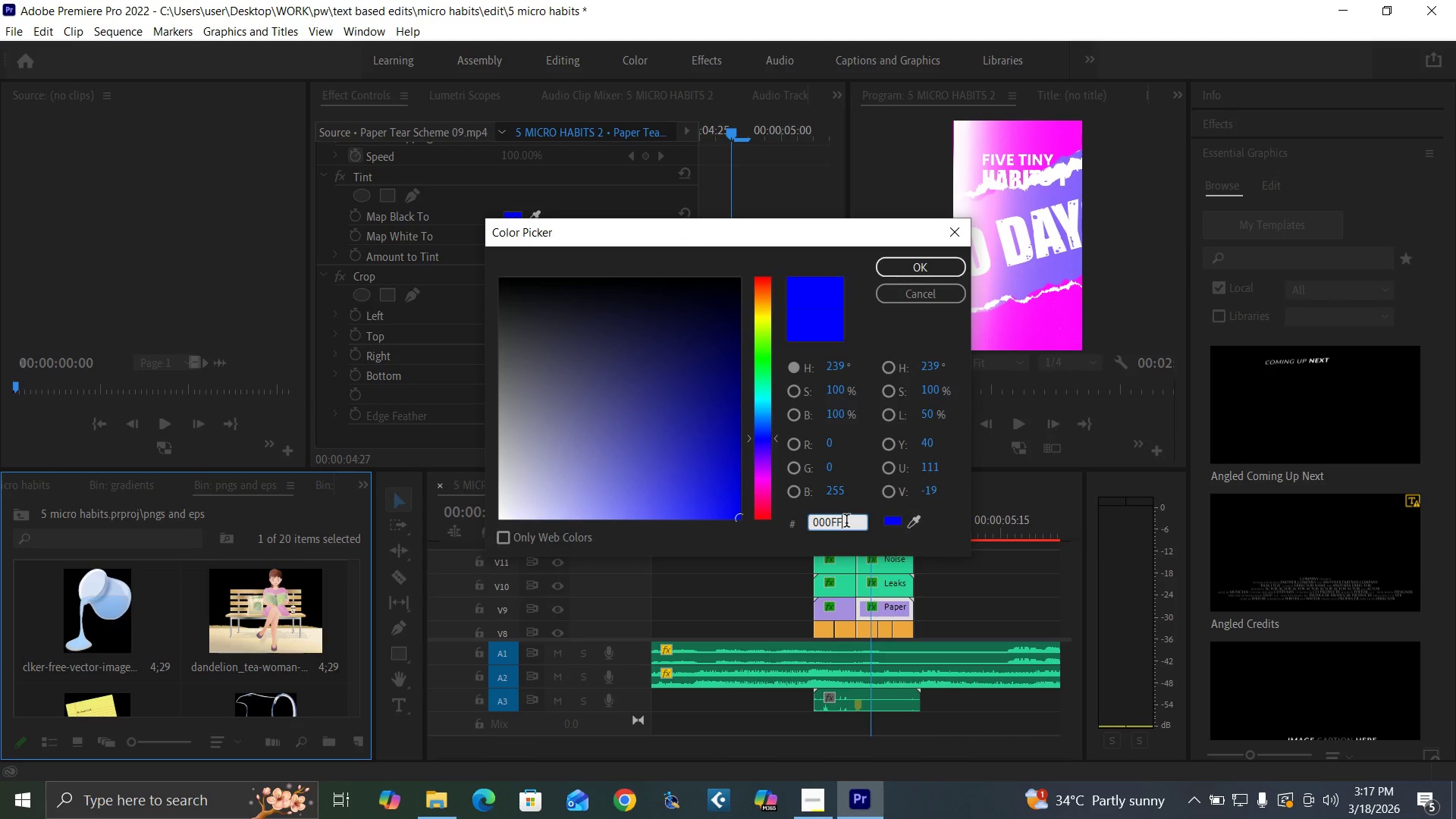 
hold_key(key=Backspace, duration=0.86)
 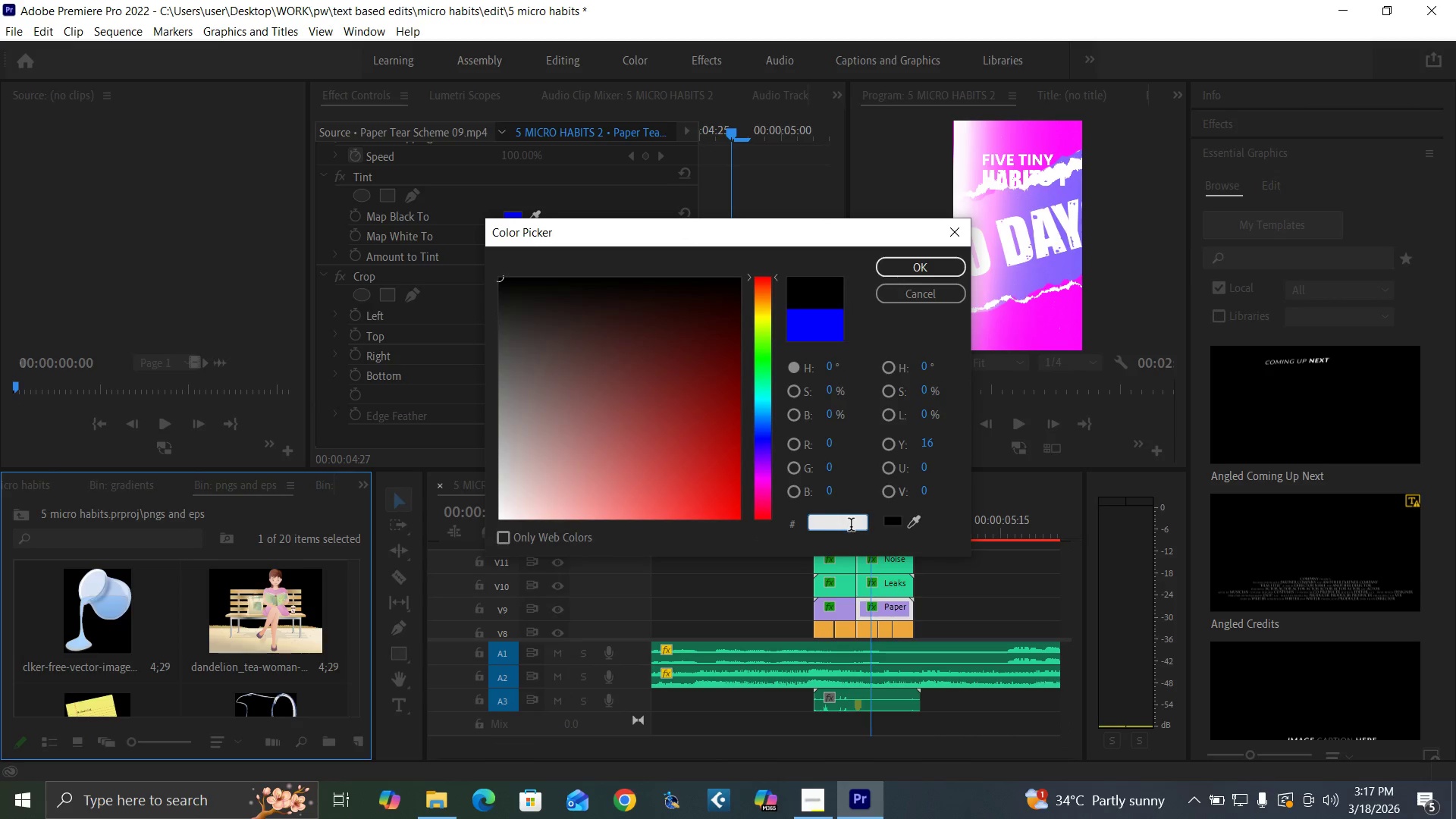 
type(FF)
 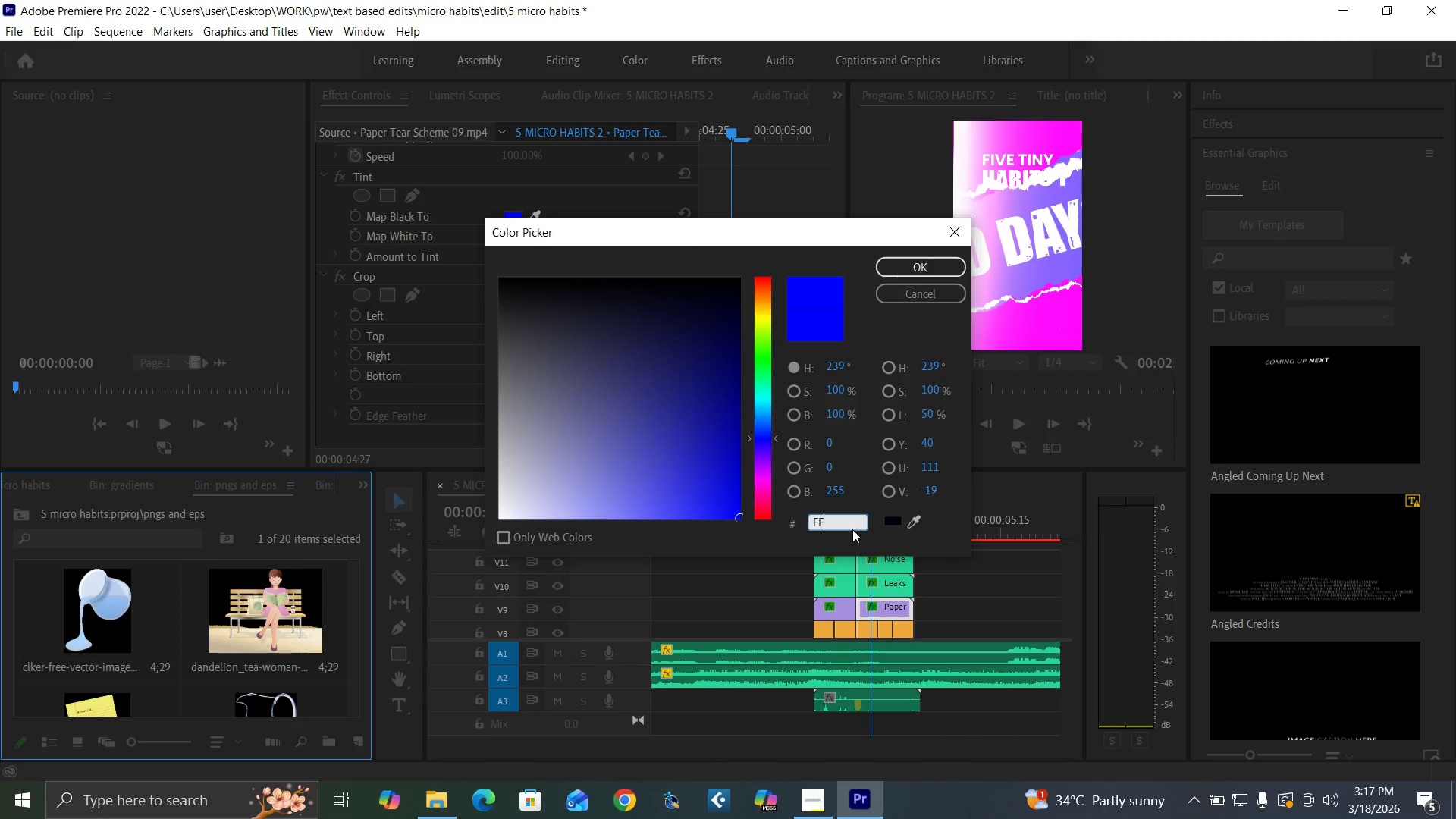 
type(OO94)
 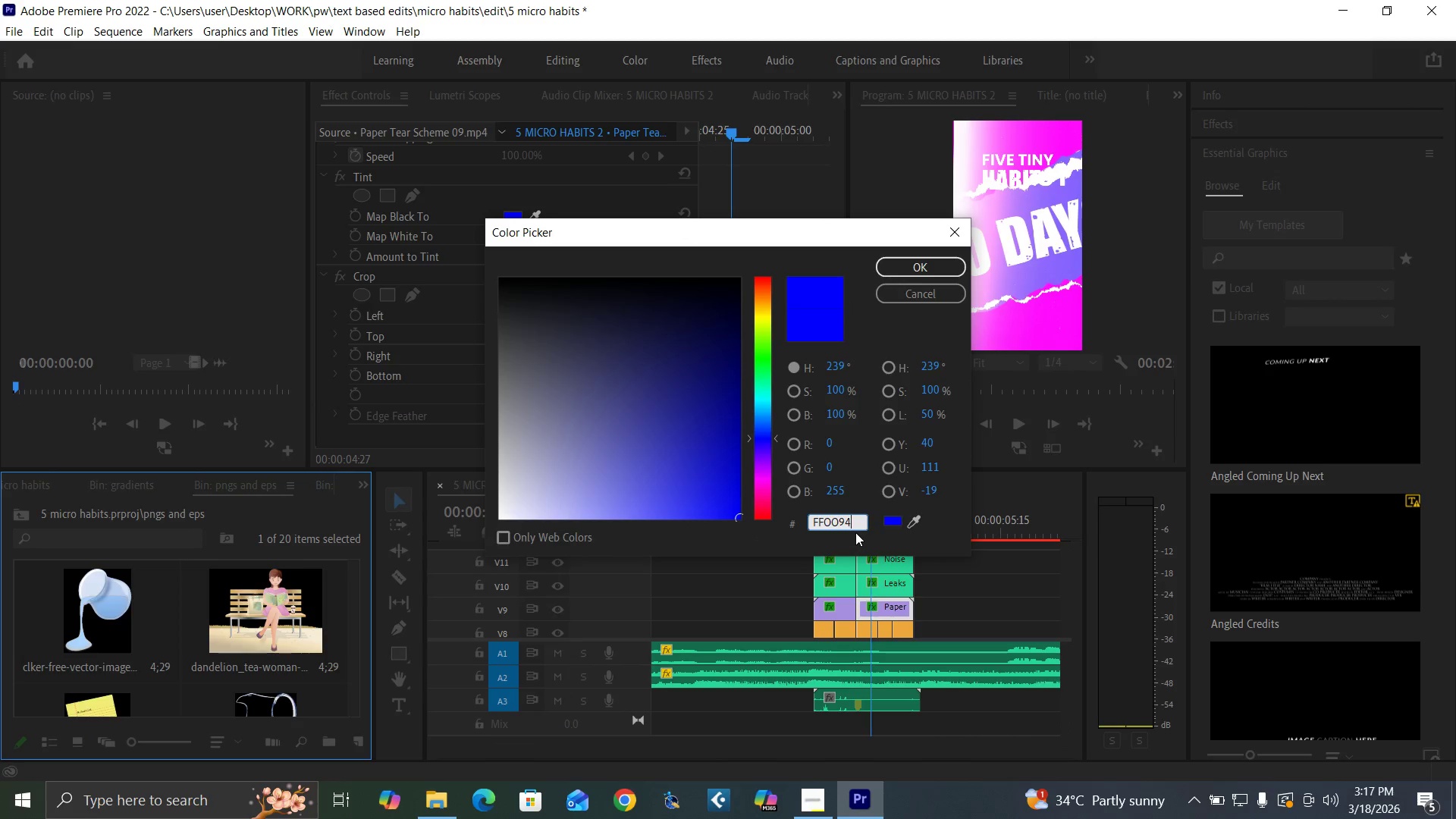 
key(Enter)
 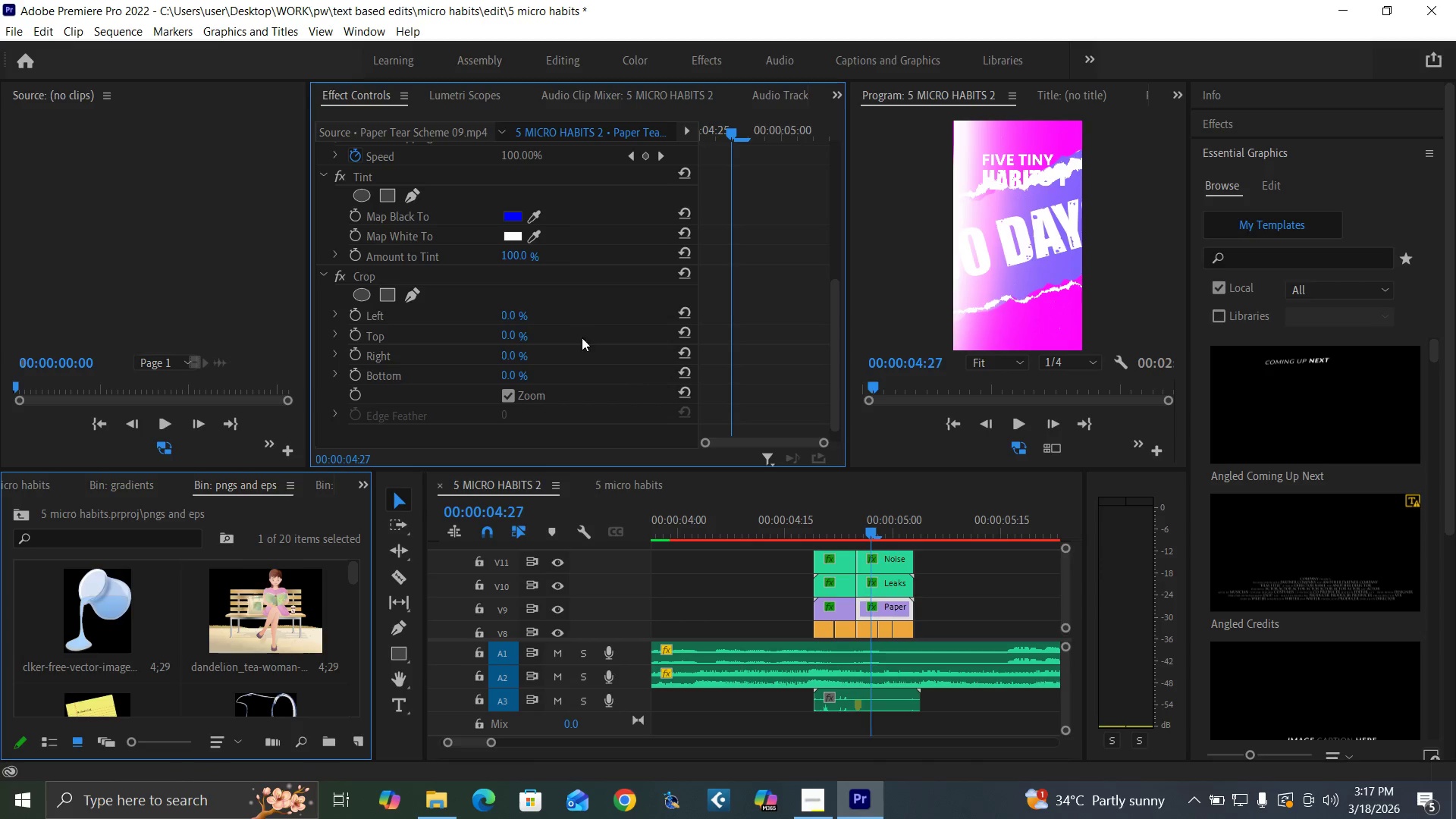 
left_click([516, 220])
 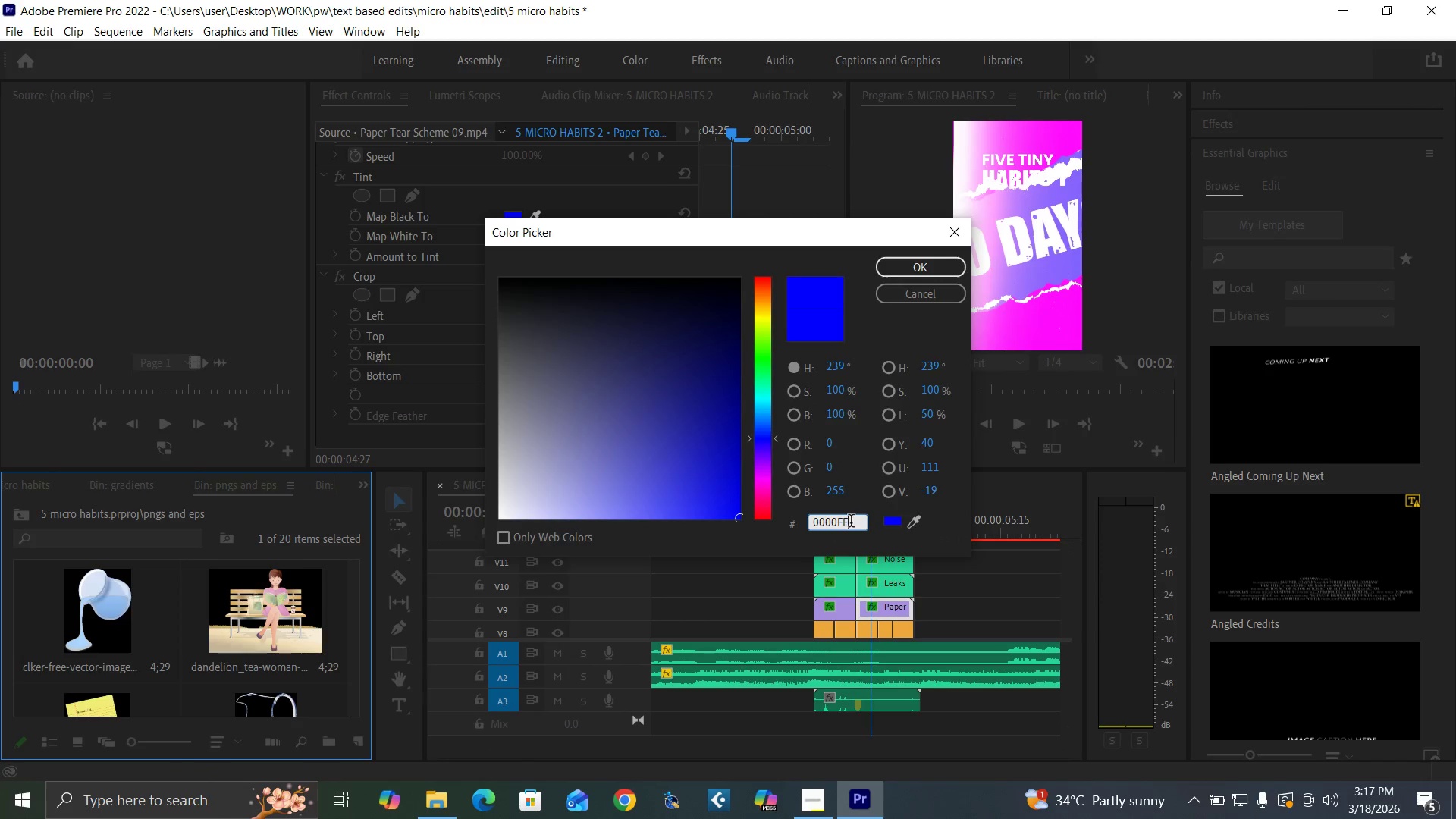 
hold_key(key=Backspace, duration=1.12)
 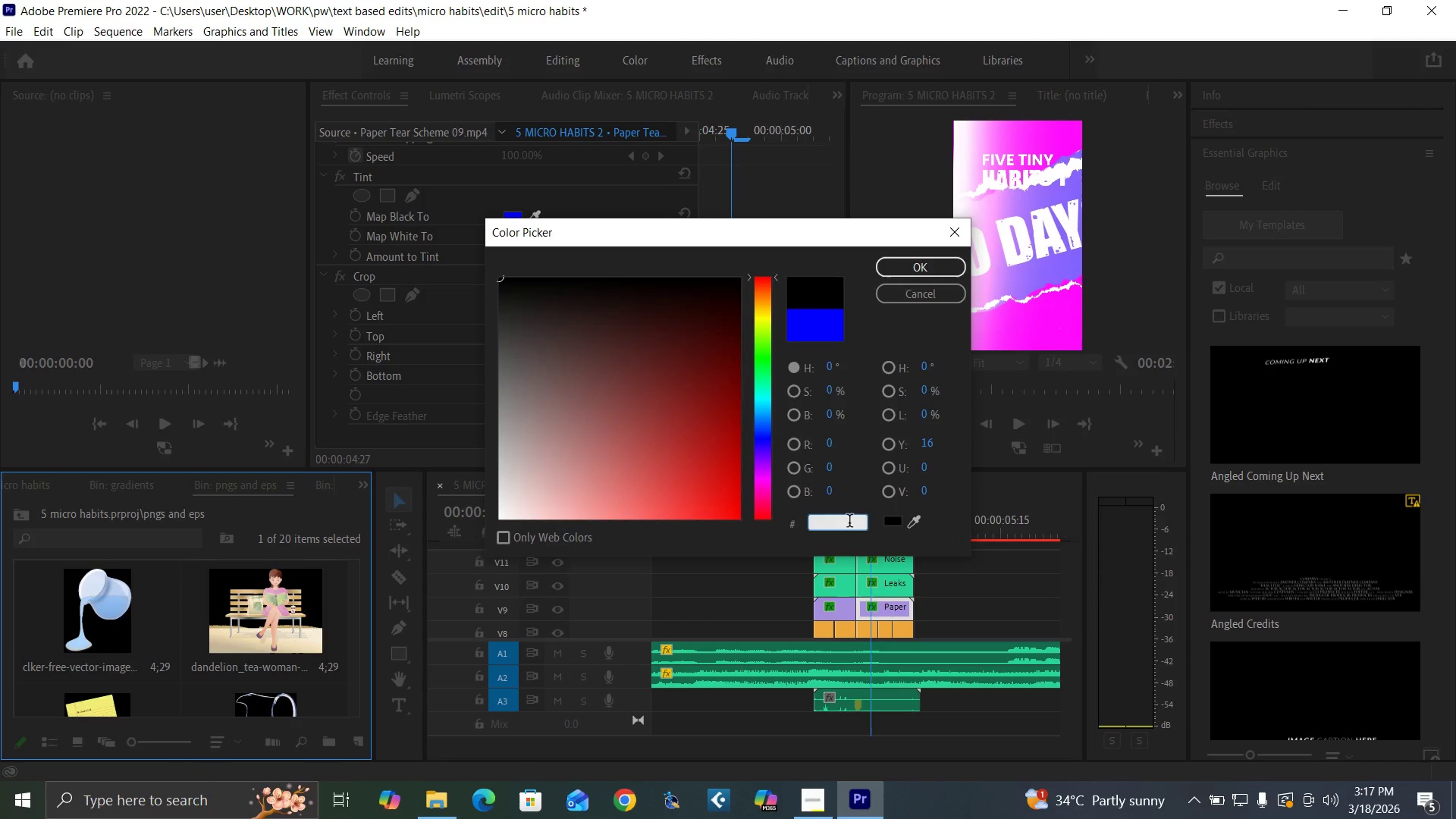 
type(FF0094)
 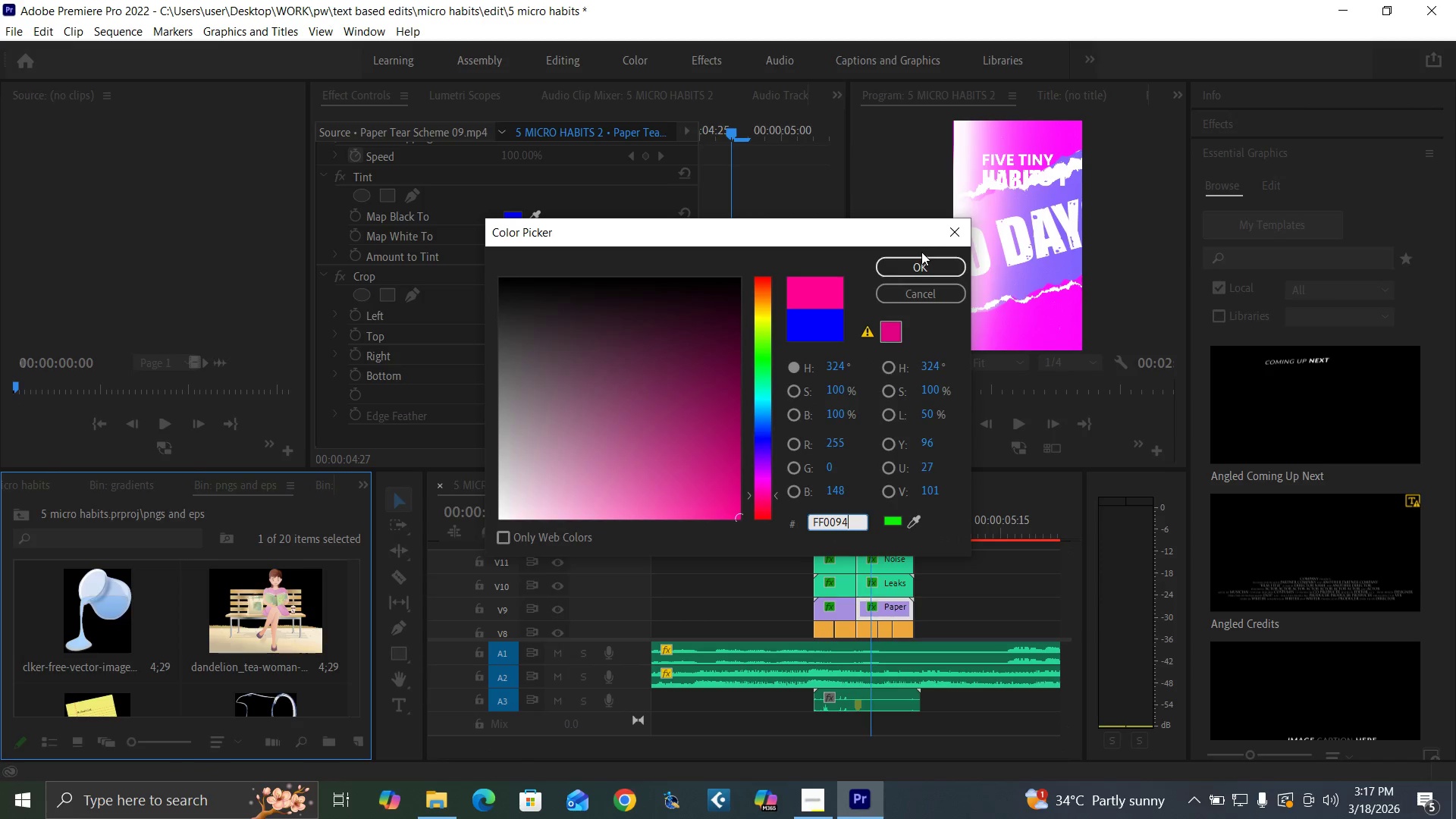 
left_click([920, 262])
 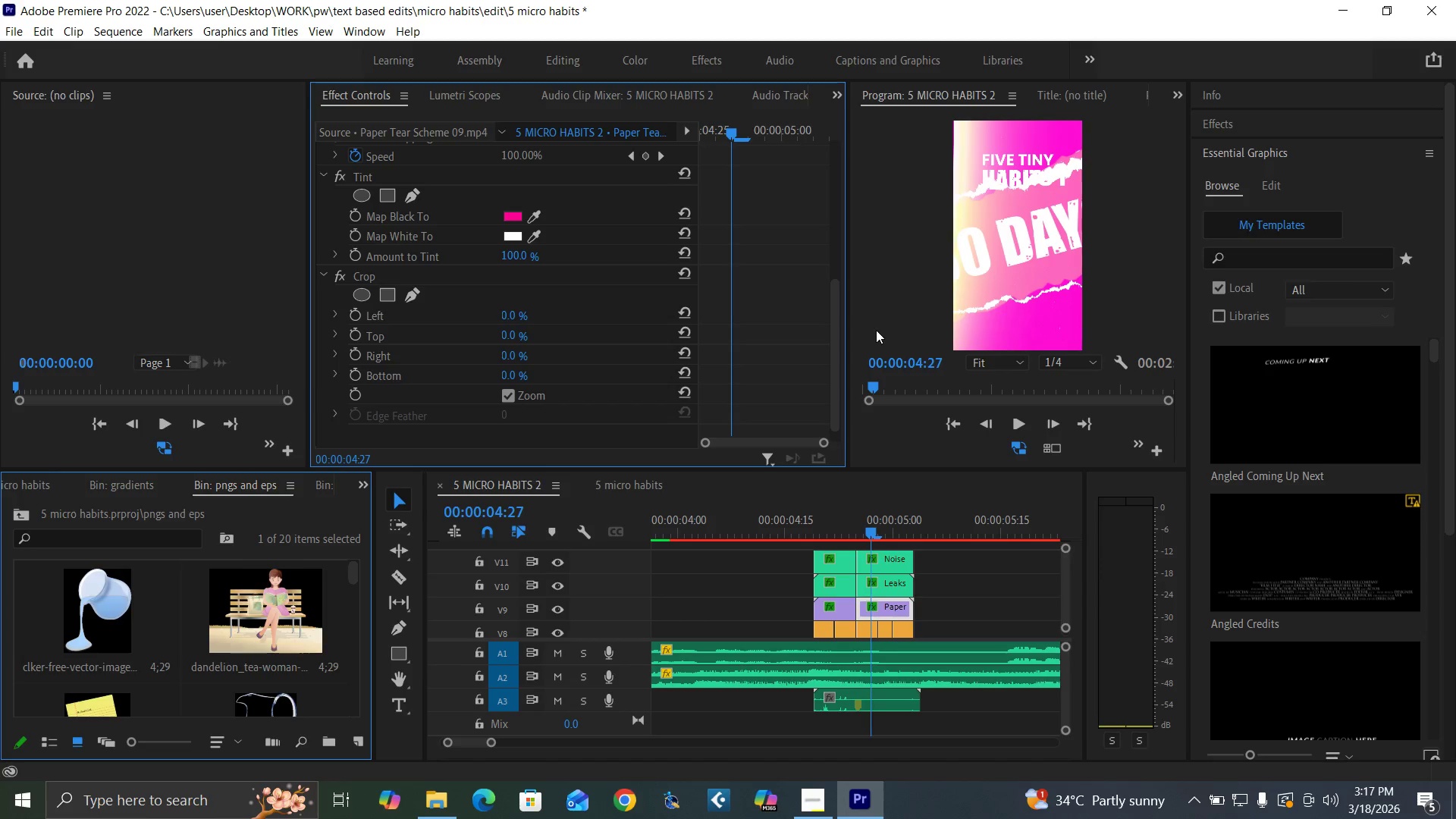 
left_click([836, 521])
 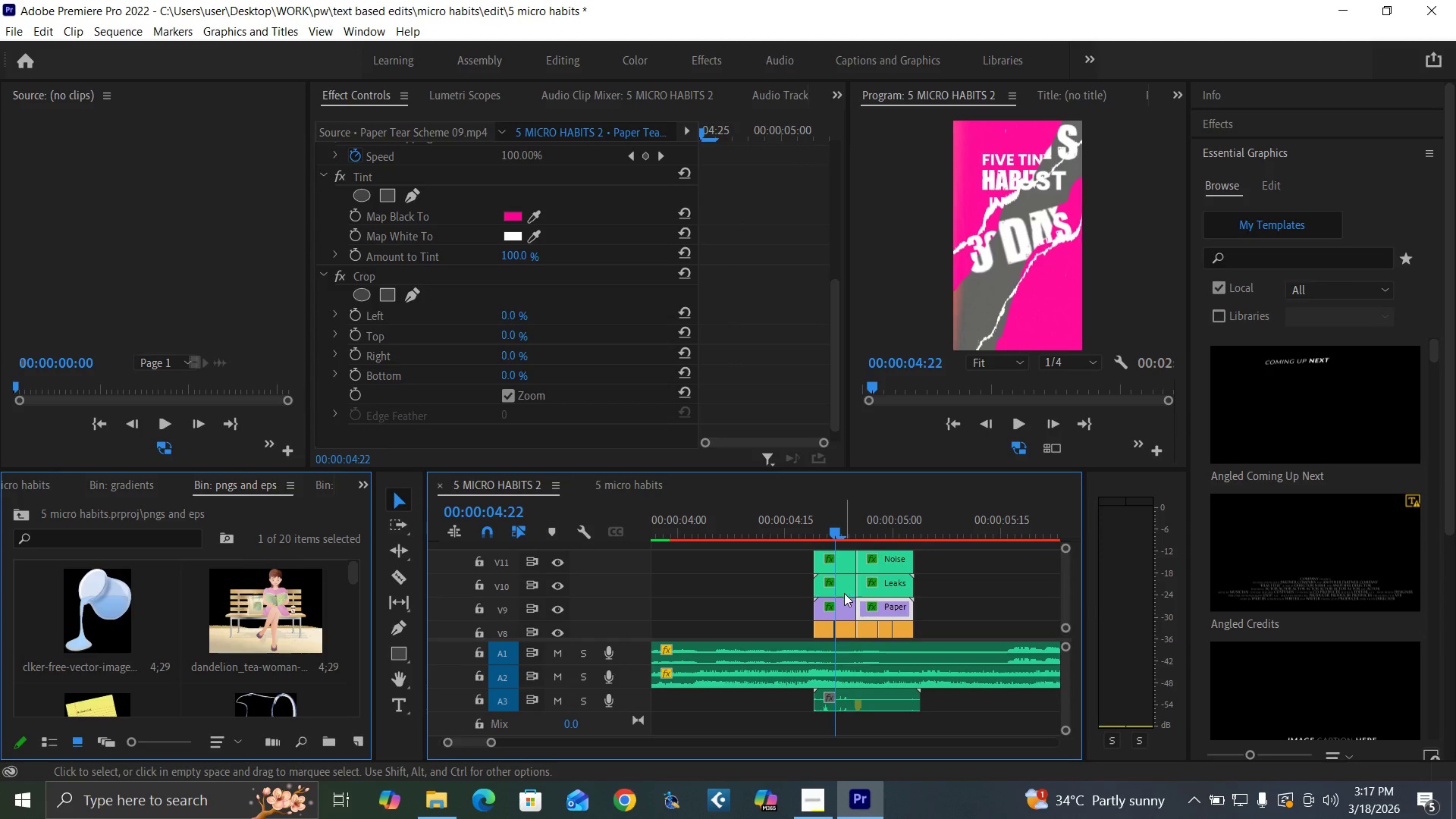 
left_click([845, 603])
 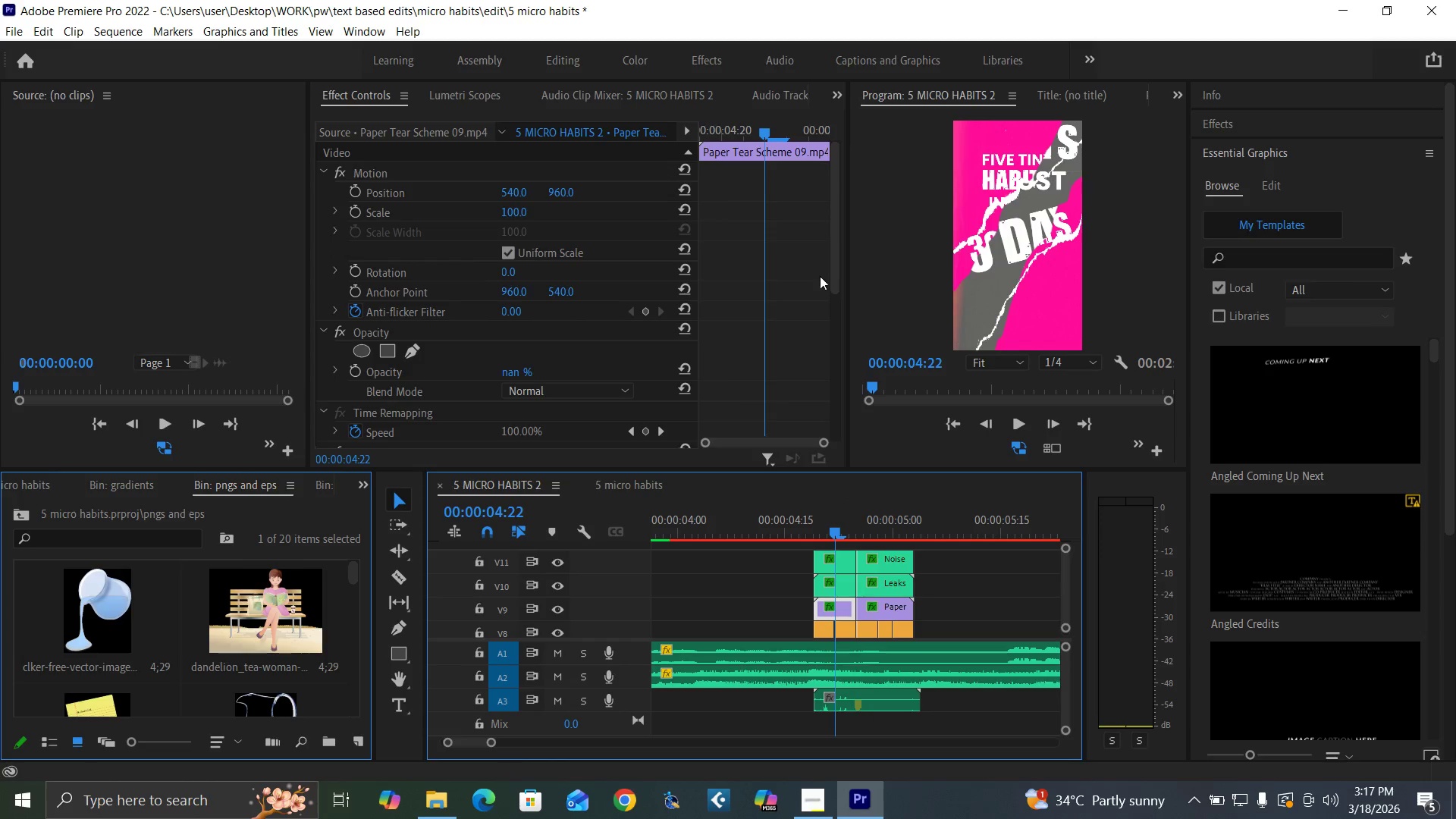 
left_click_drag(start_coordinate=[835, 280], to_coordinate=[845, 353])
 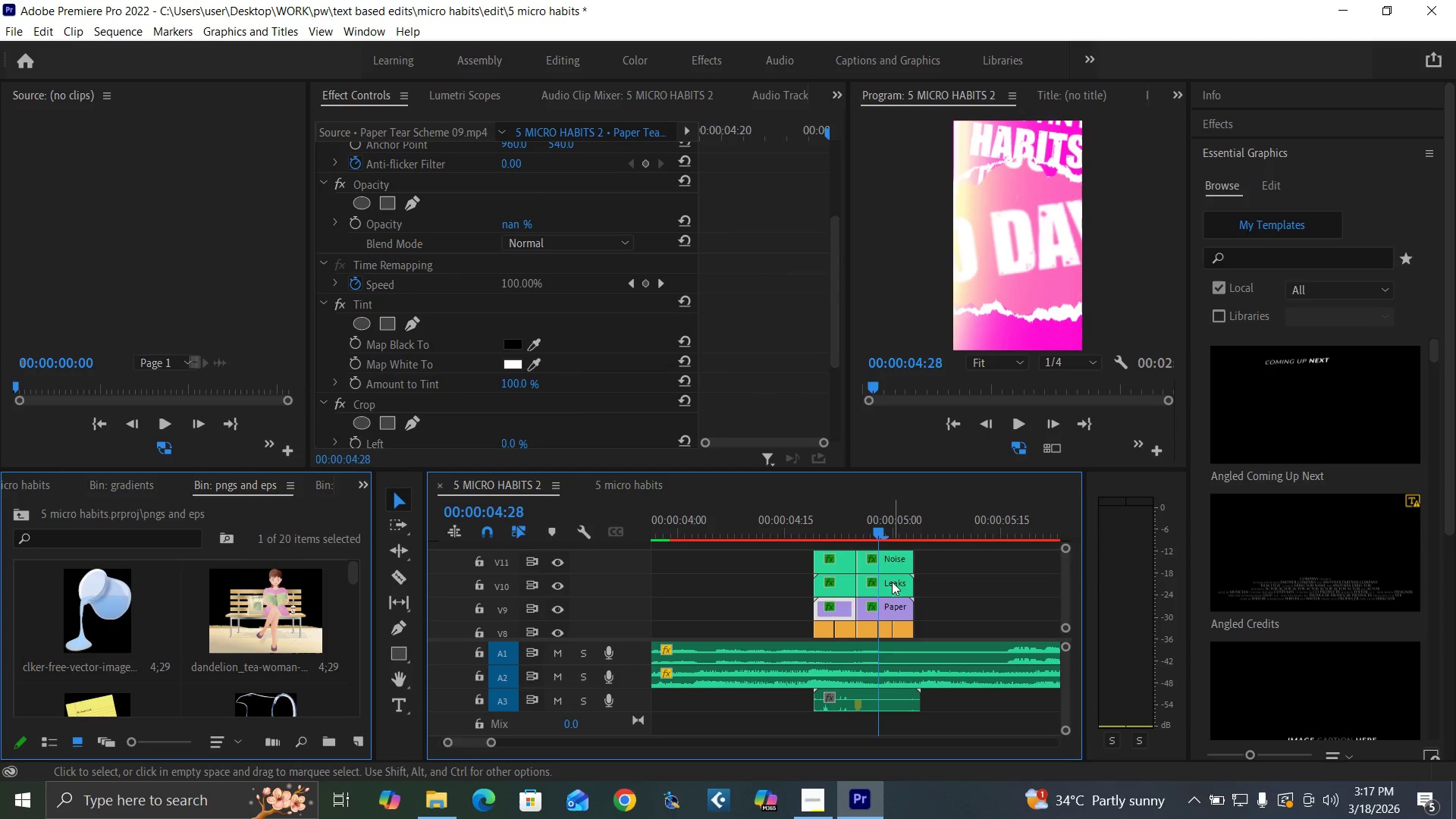 
left_click([886, 610])
 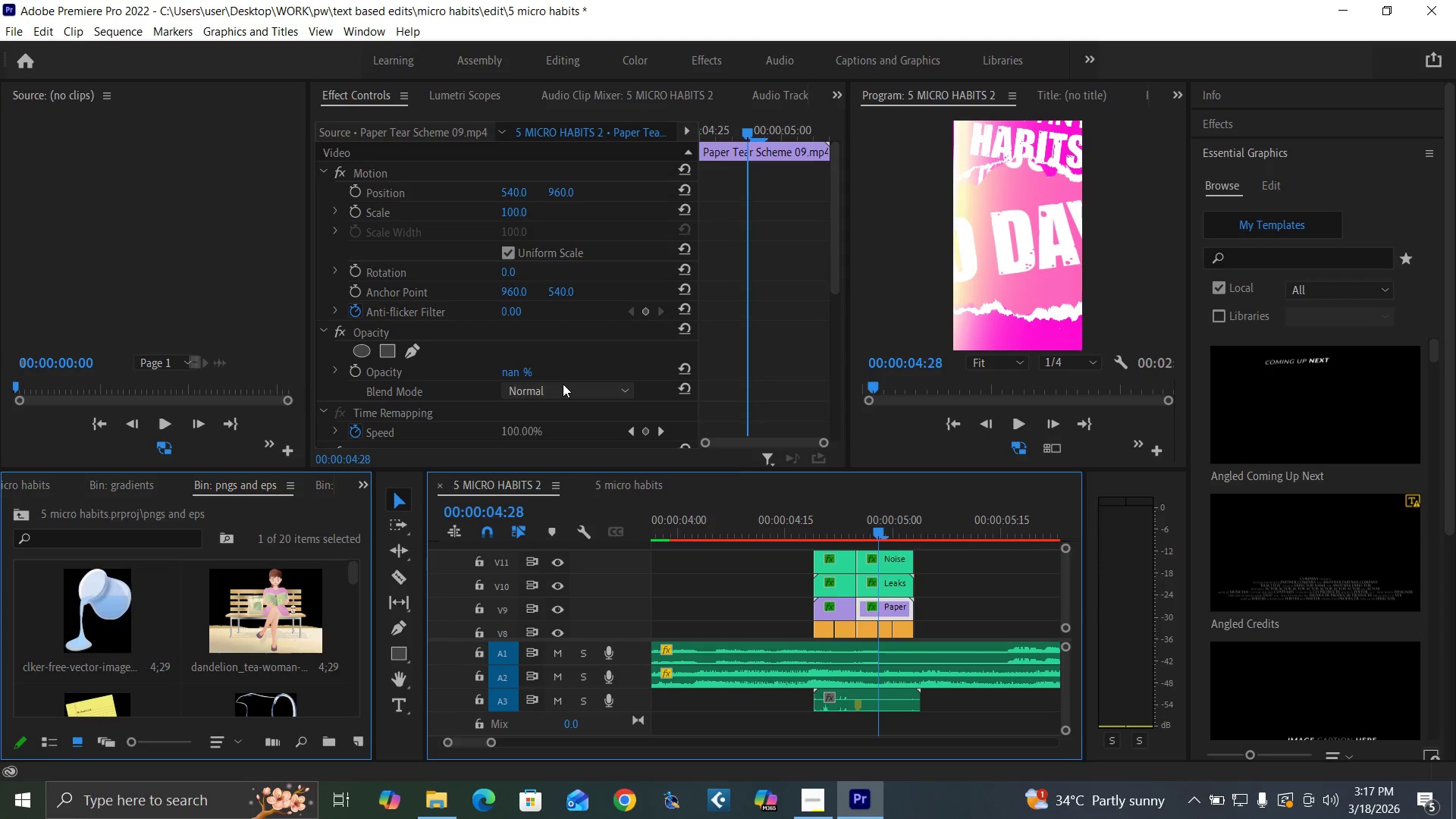 
left_click_drag(start_coordinate=[802, 527], to_coordinate=[874, 560])
 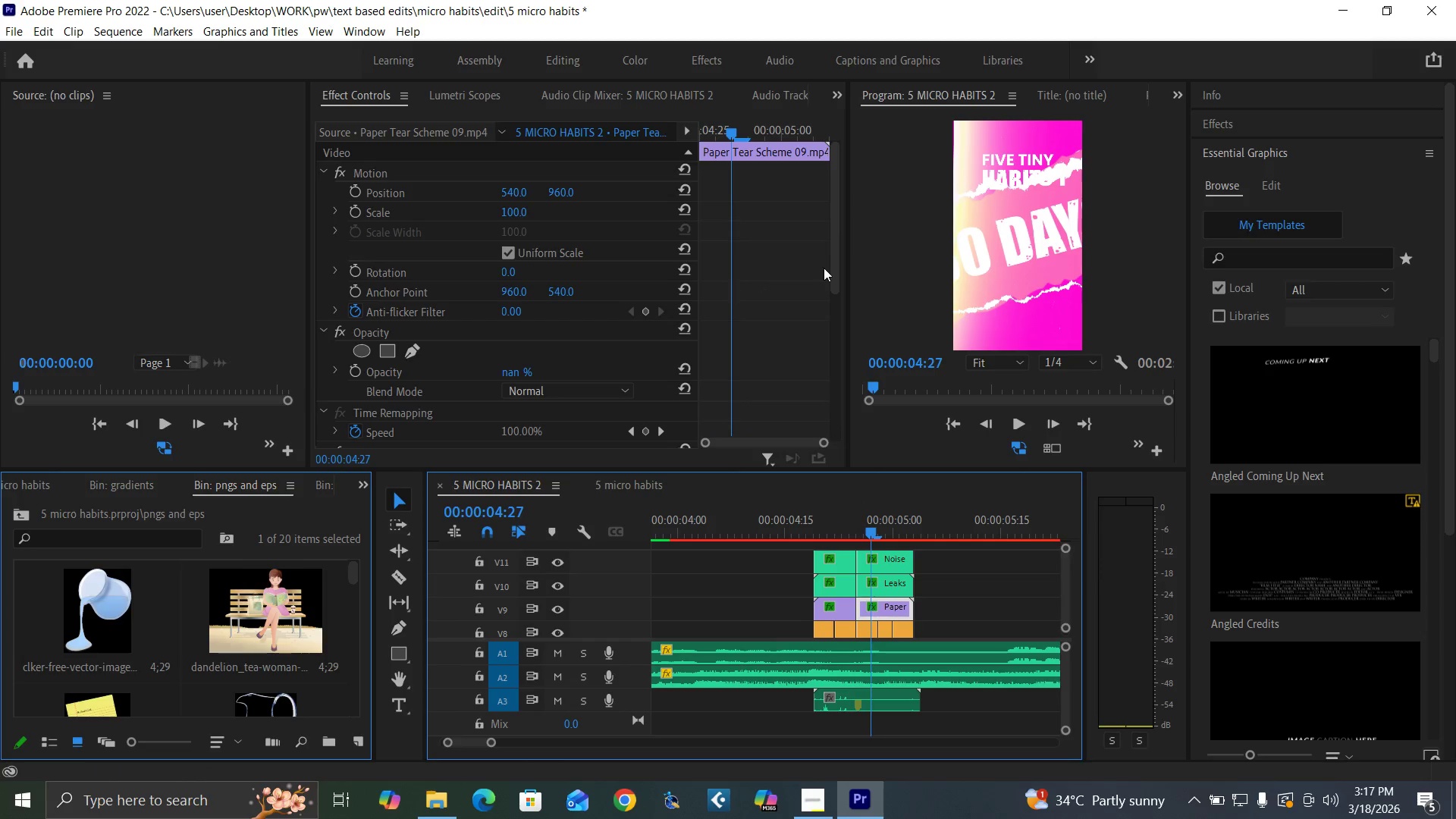 
left_click_drag(start_coordinate=[834, 287], to_coordinate=[855, 410])
 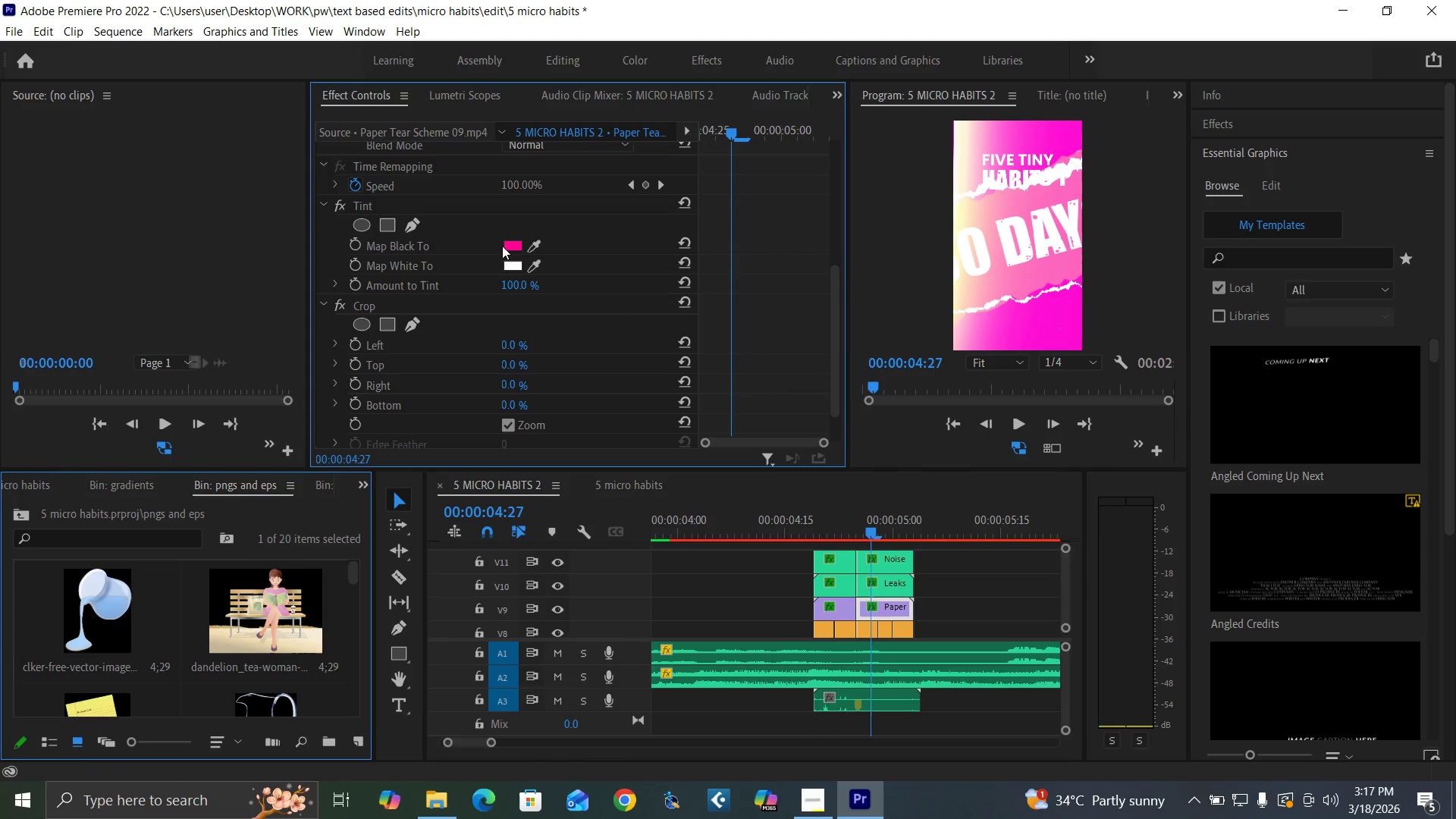 
left_click([516, 246])
 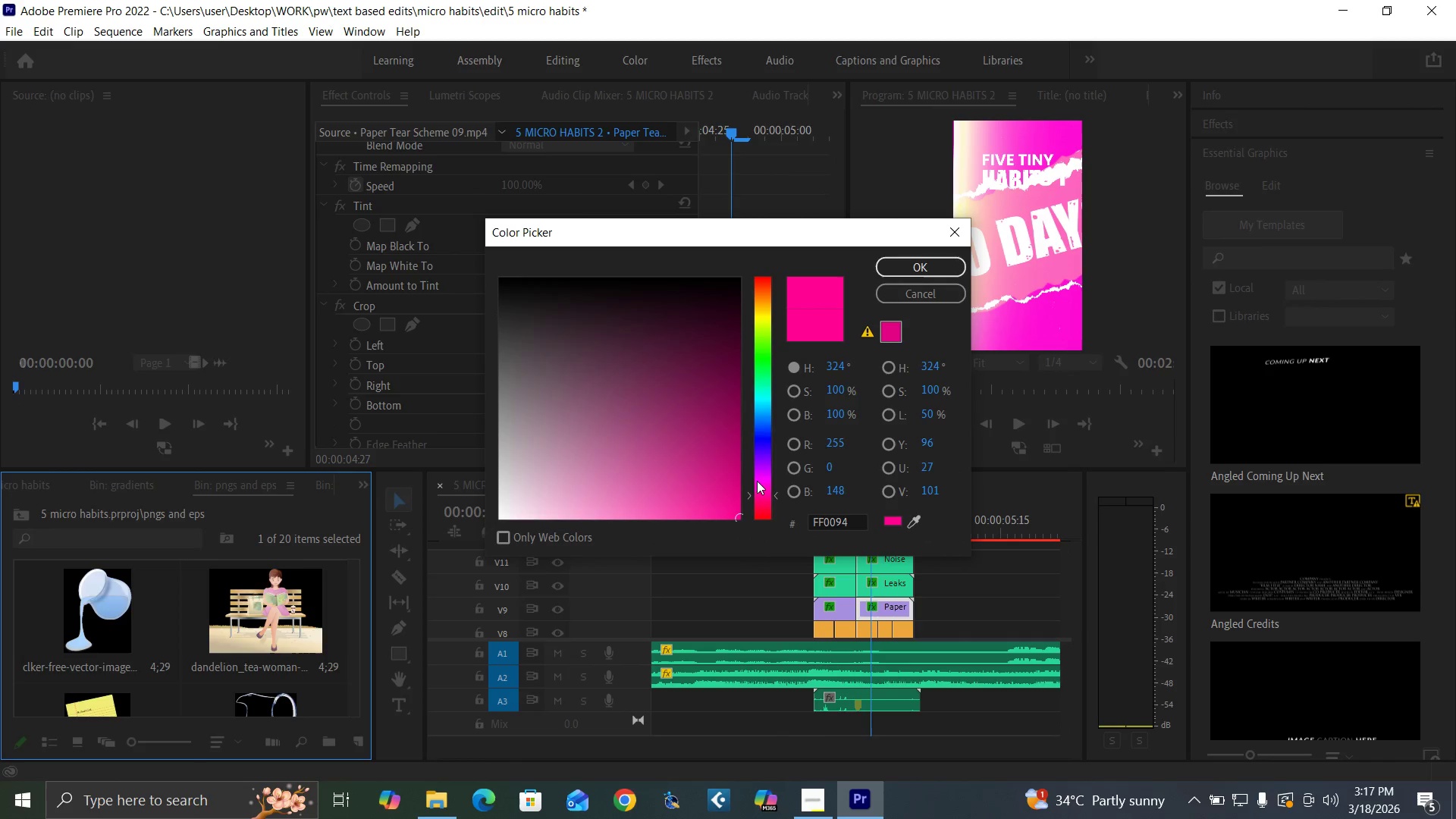 
left_click_drag(start_coordinate=[765, 510], to_coordinate=[774, 563])
 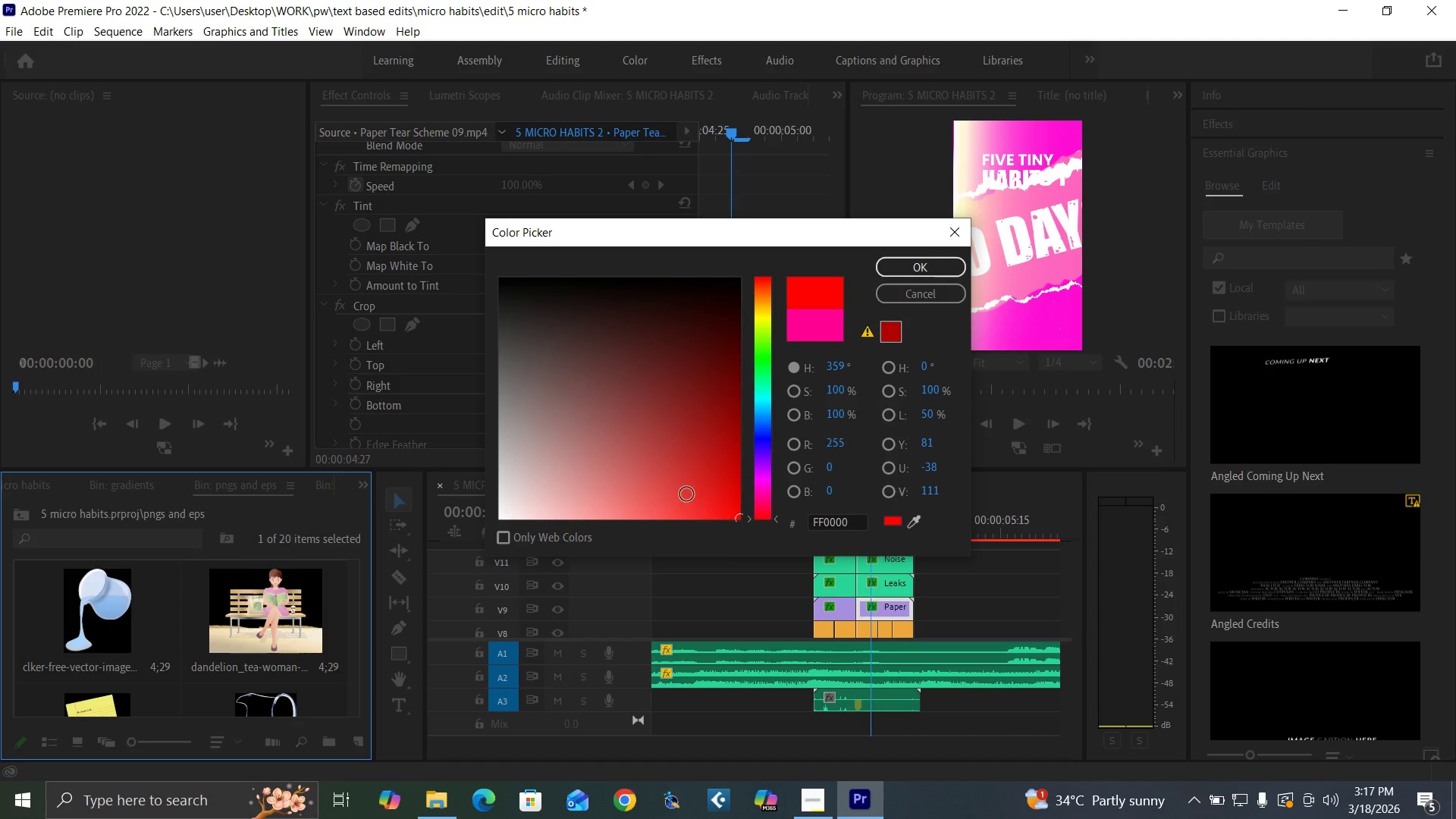 
left_click_drag(start_coordinate=[684, 491], to_coordinate=[845, 550])
 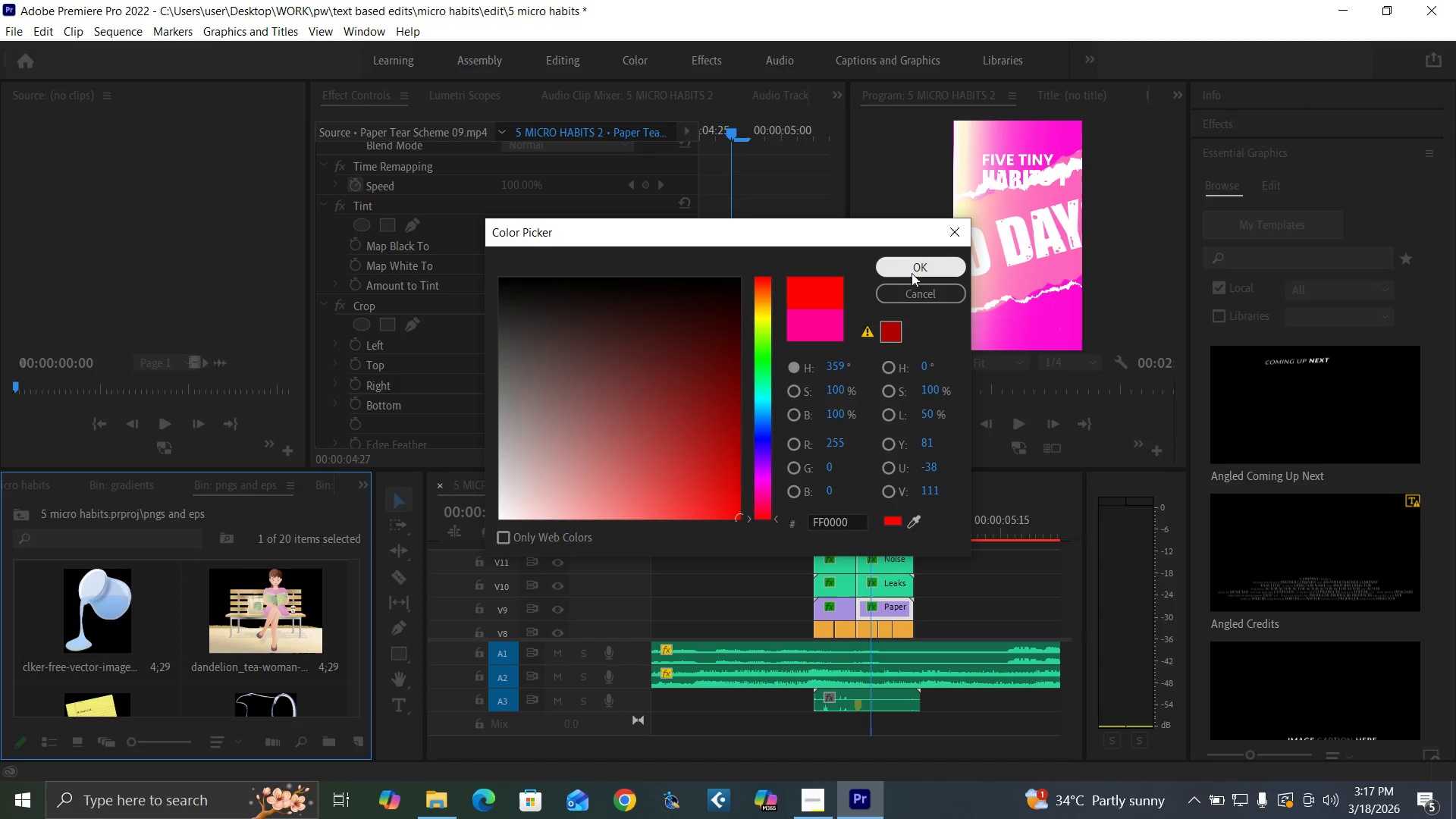 
left_click([910, 267])
 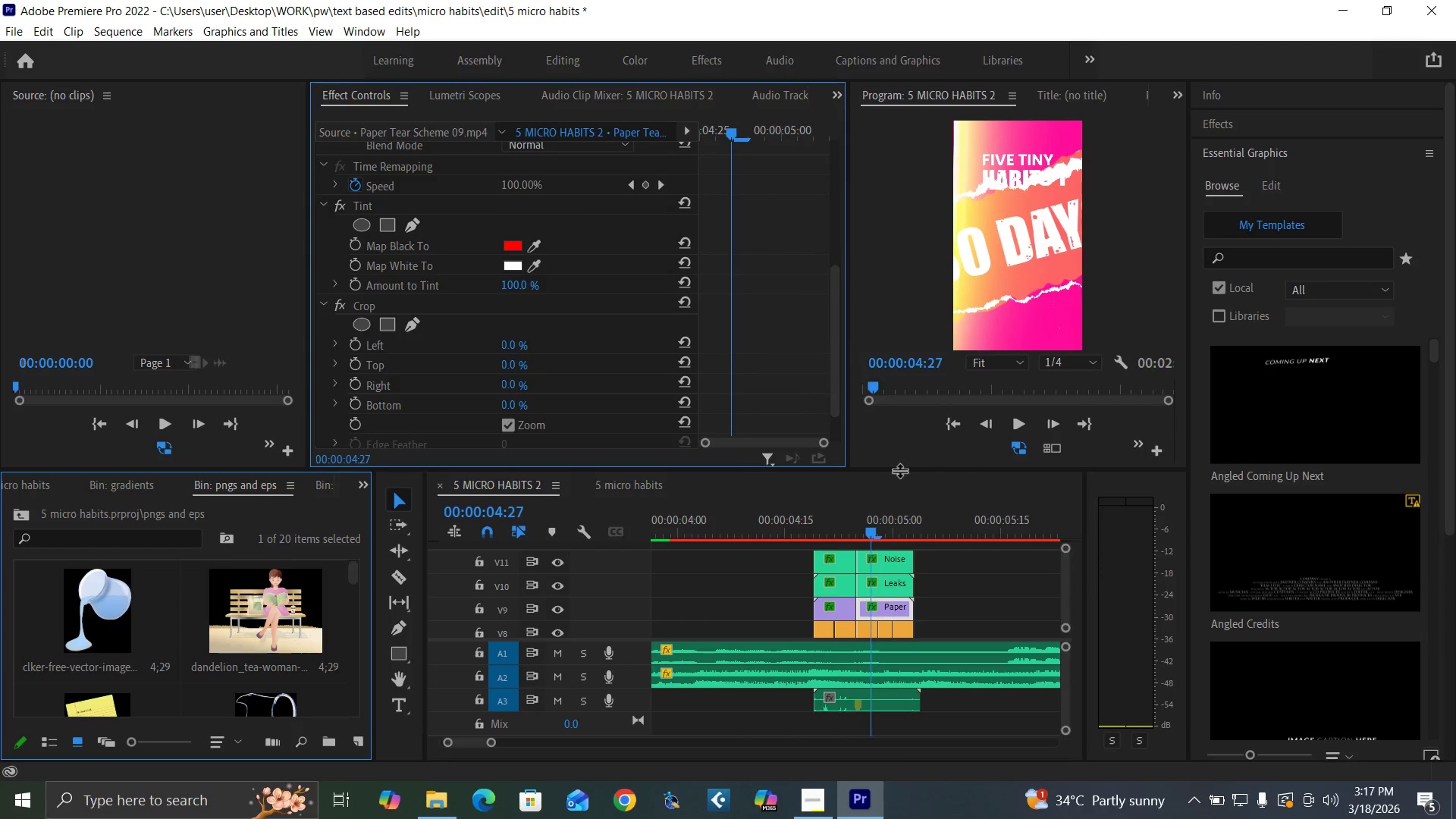 
left_click([841, 529])
 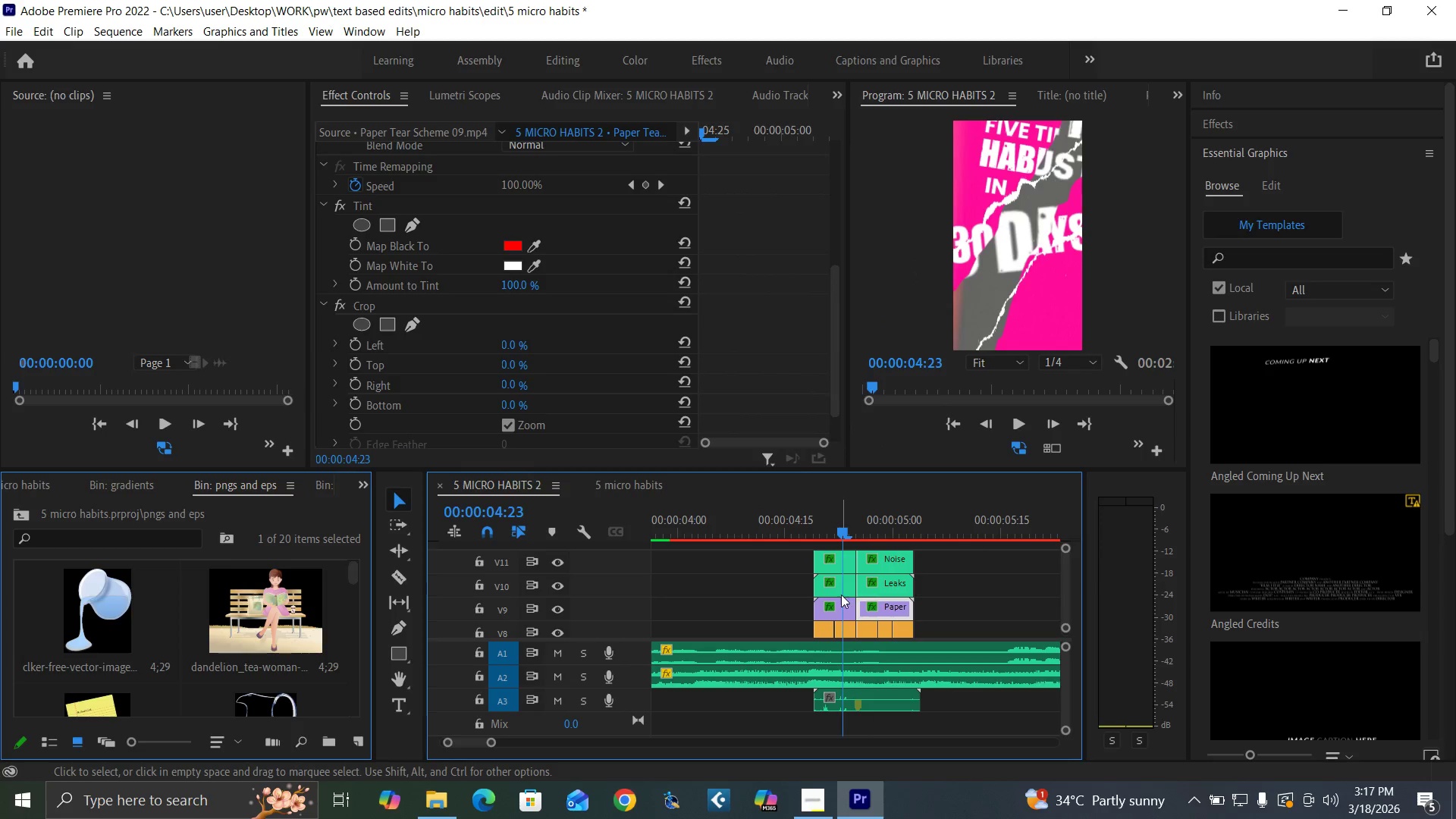 
left_click([843, 606])
 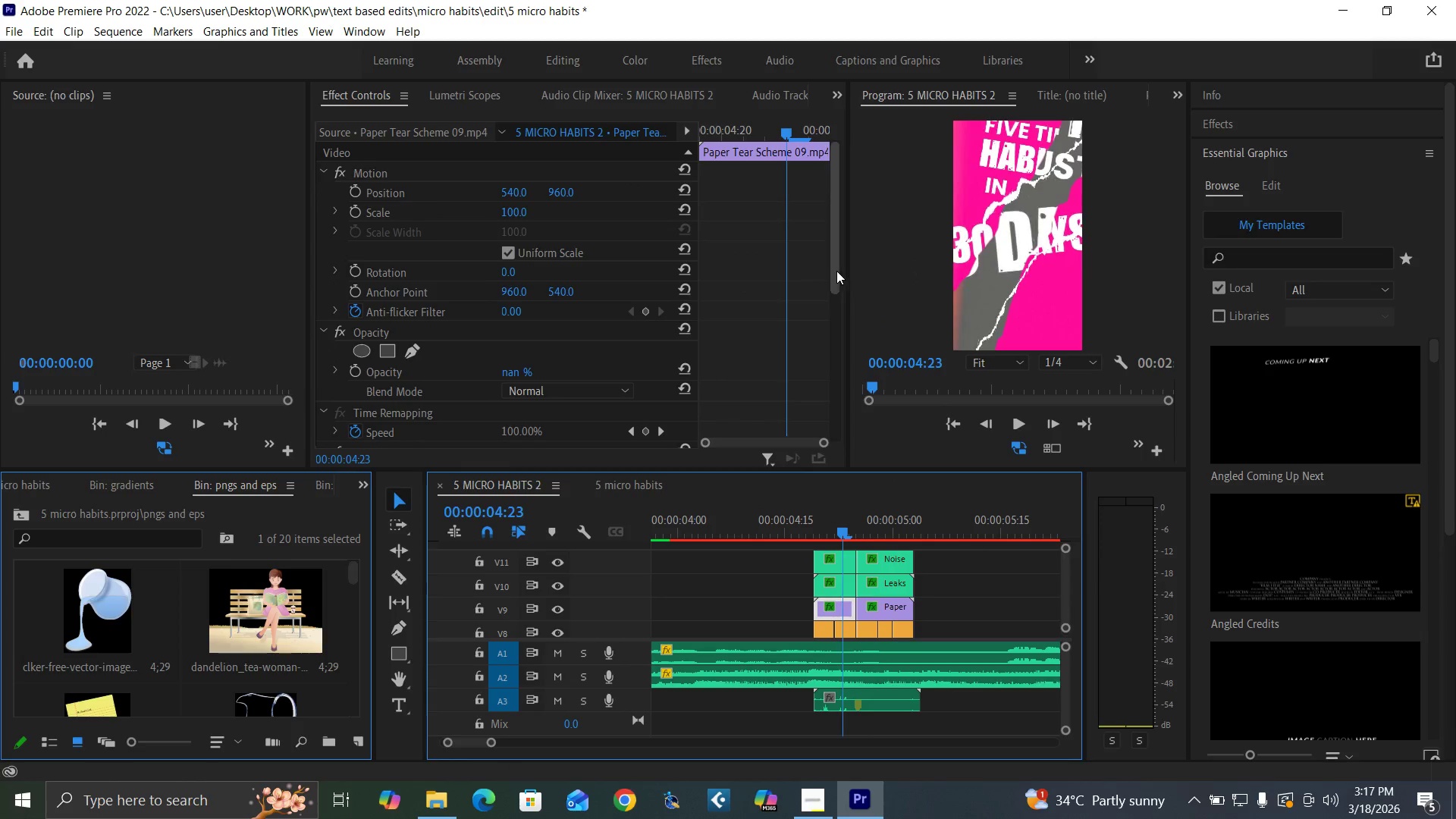 
left_click_drag(start_coordinate=[833, 268], to_coordinate=[841, 400])
 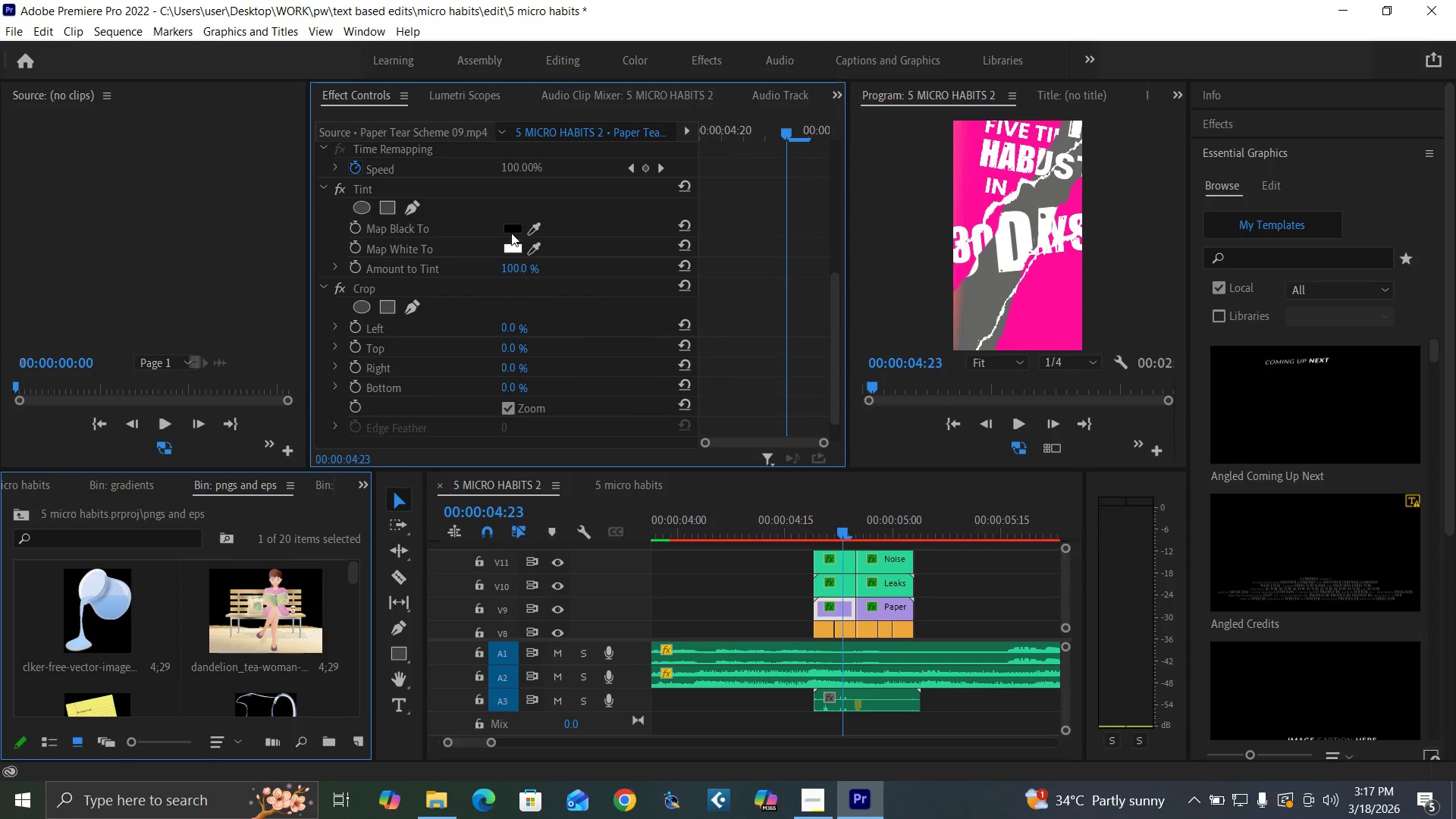 
left_click([509, 226])
 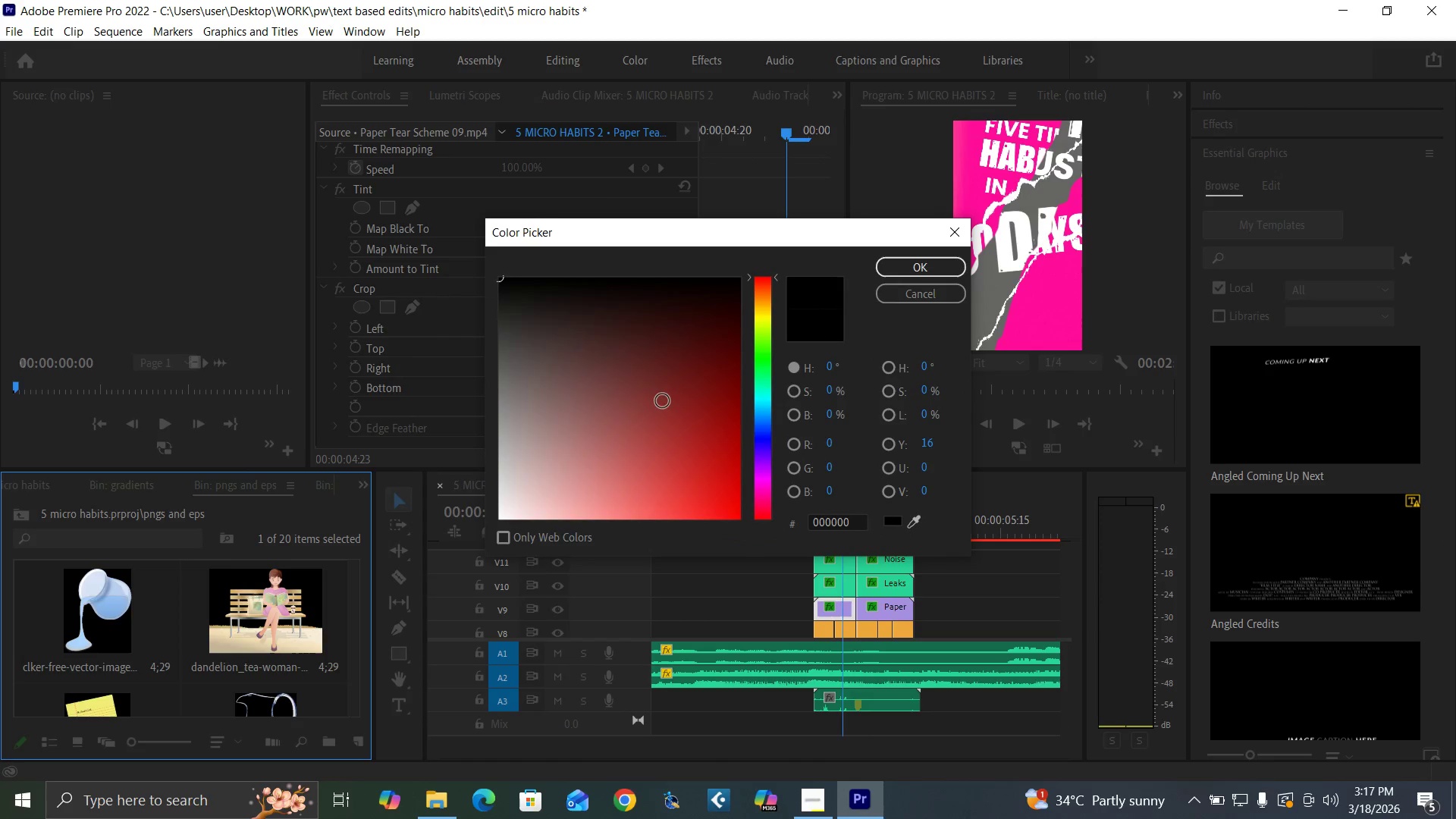 
left_click_drag(start_coordinate=[647, 424], to_coordinate=[887, 590])
 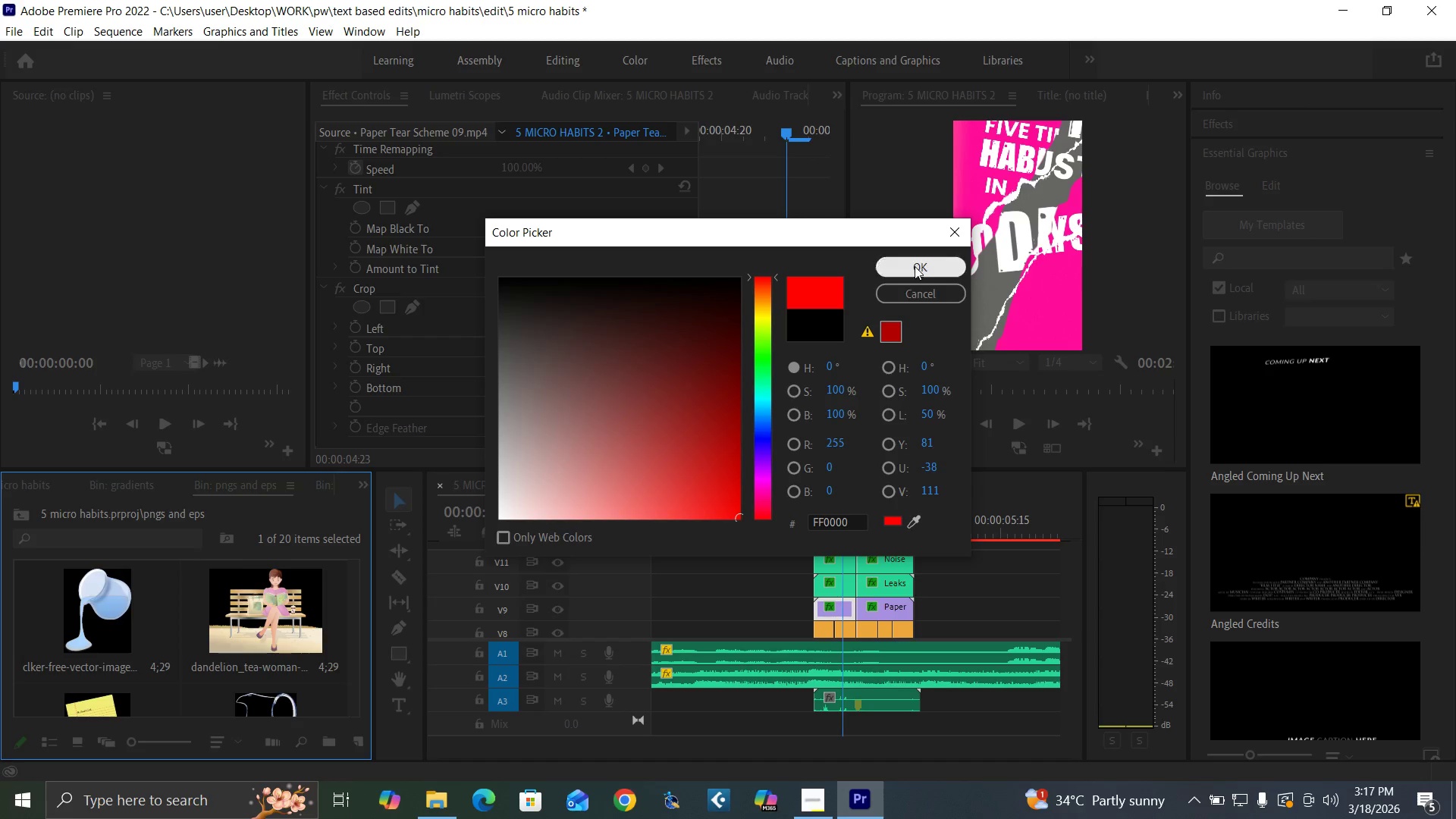 
left_click([915, 262])
 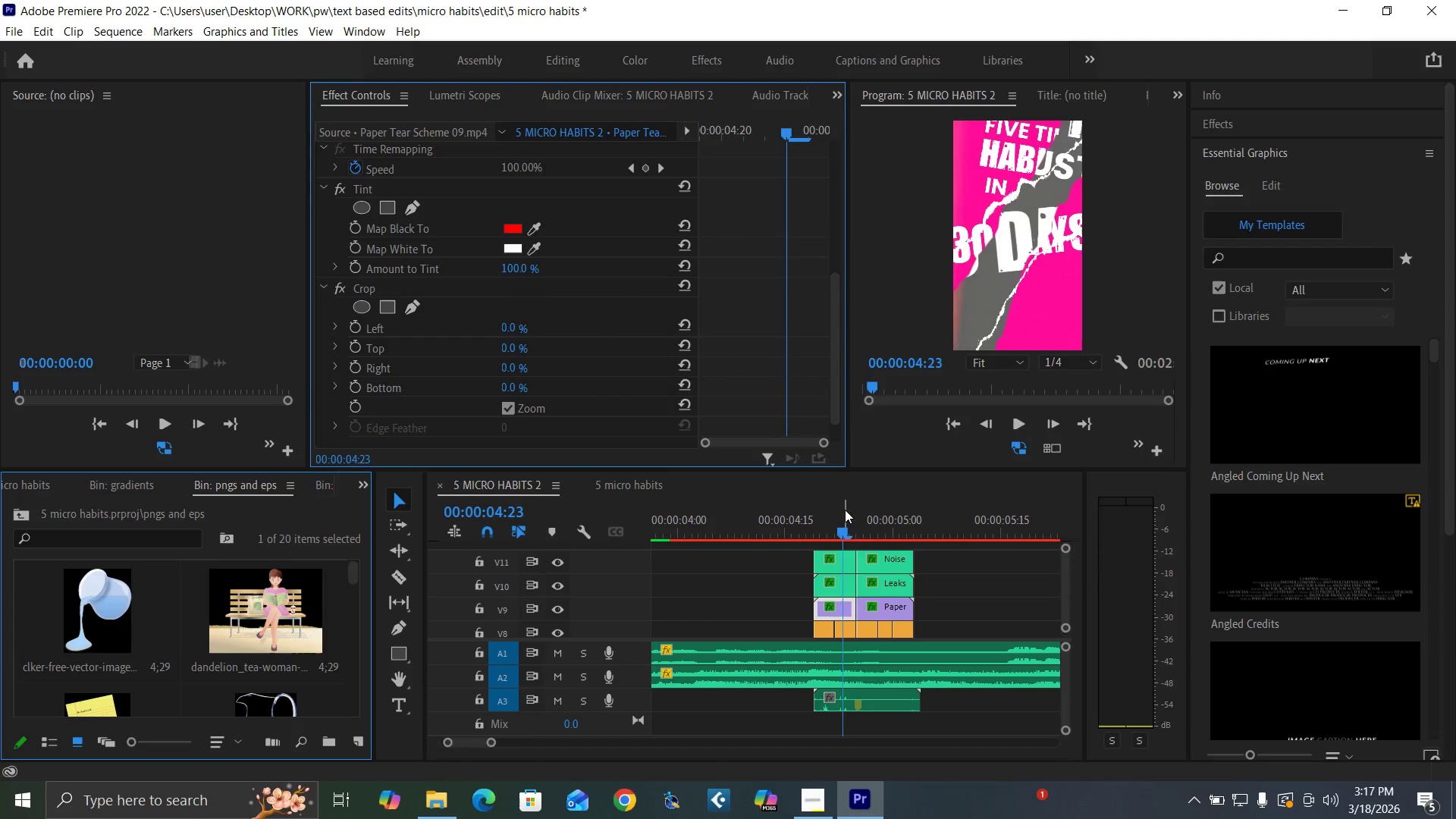 
left_click_drag(start_coordinate=[800, 530], to_coordinate=[895, 589])
 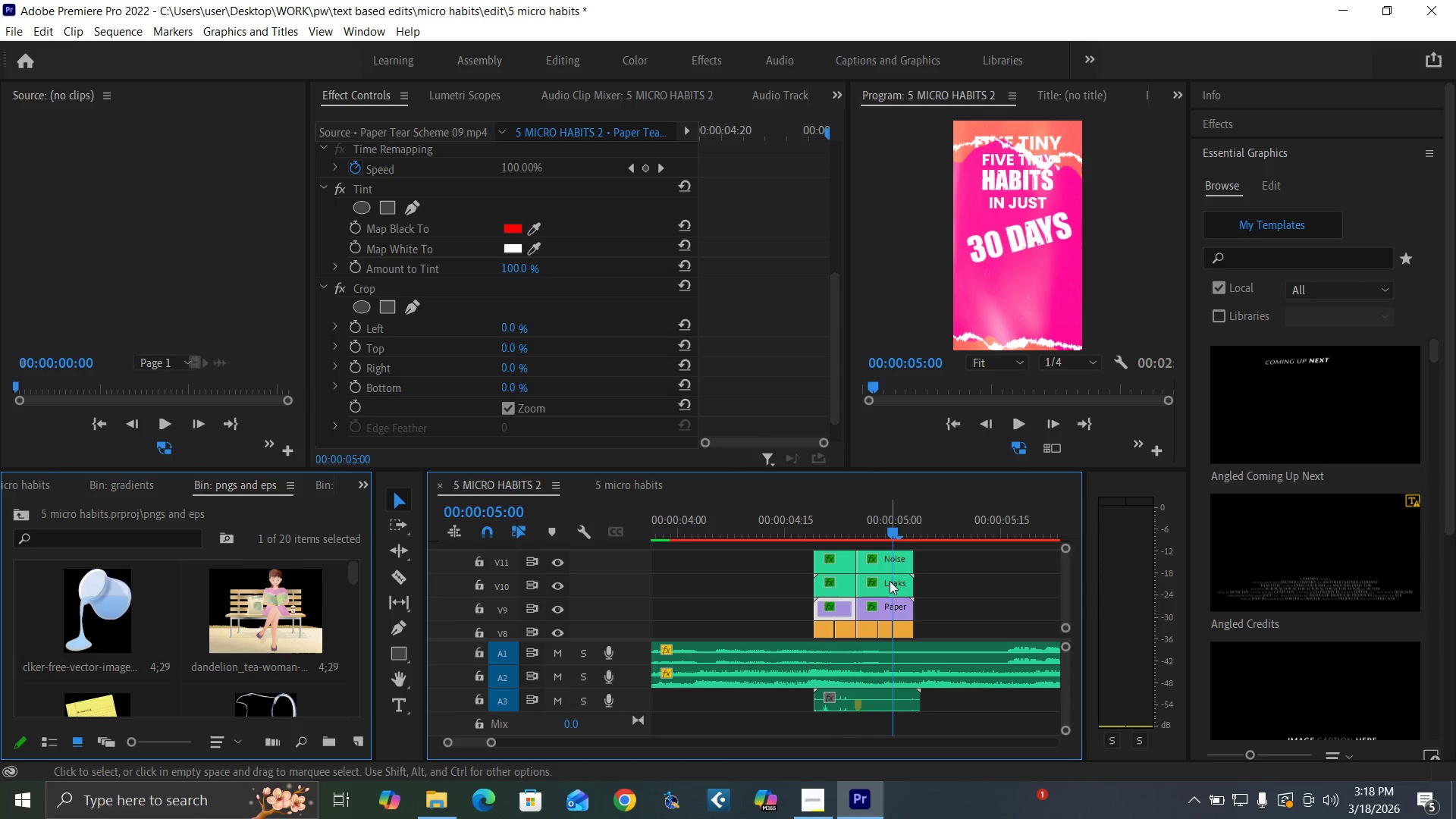 
left_click([890, 581])
 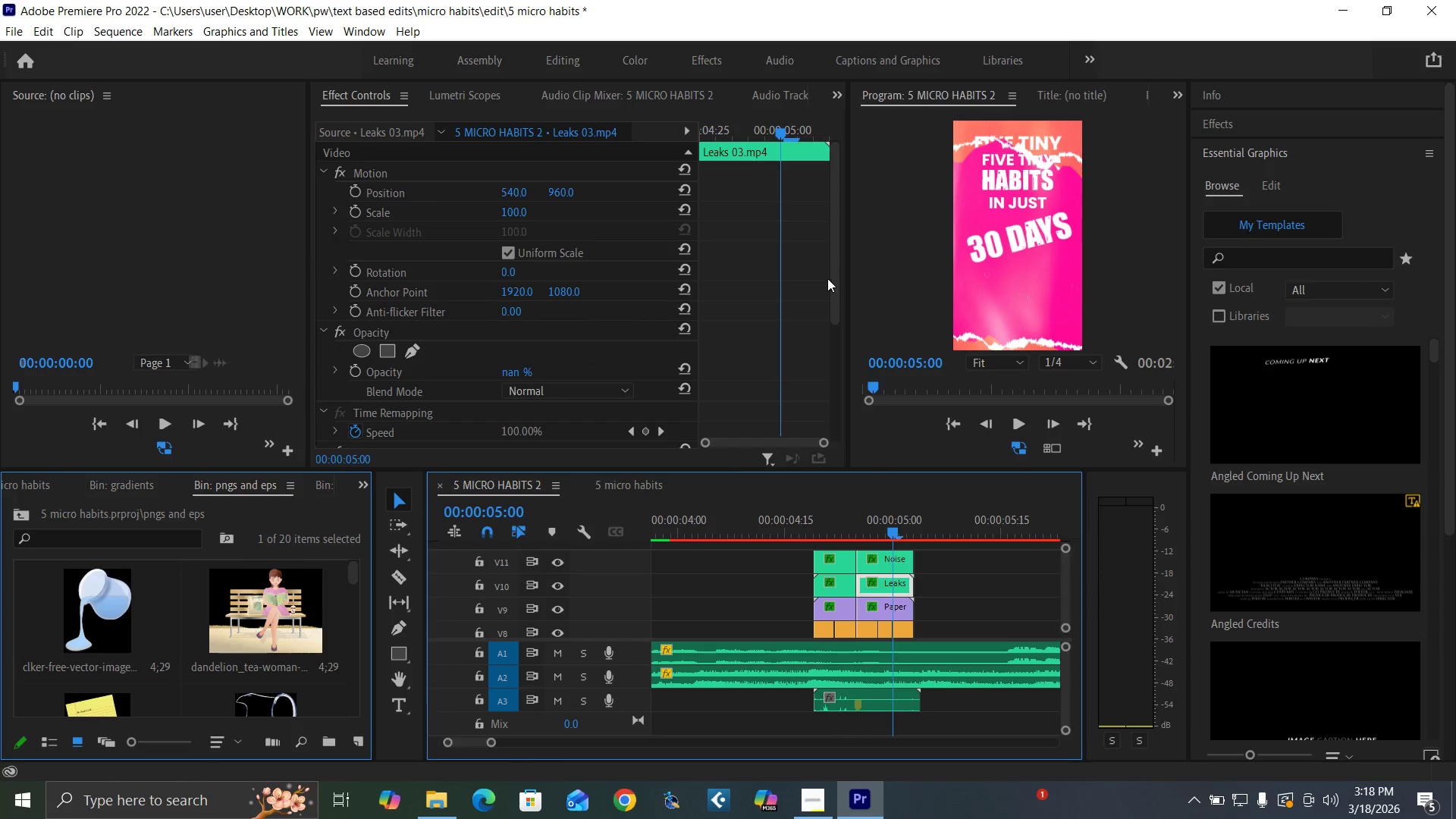 
left_click_drag(start_coordinate=[834, 300], to_coordinate=[842, 473])
 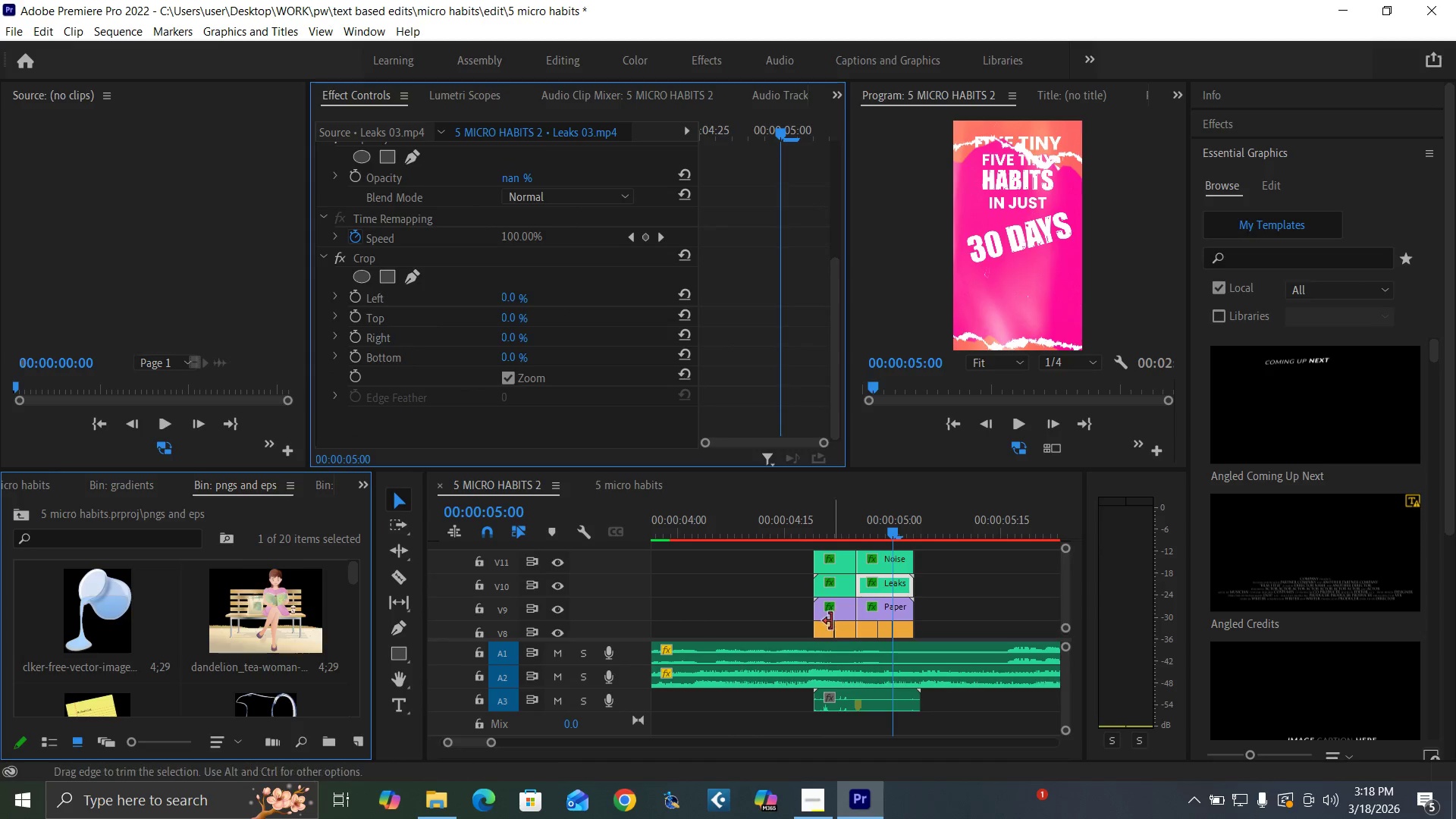 
left_click([821, 626])
 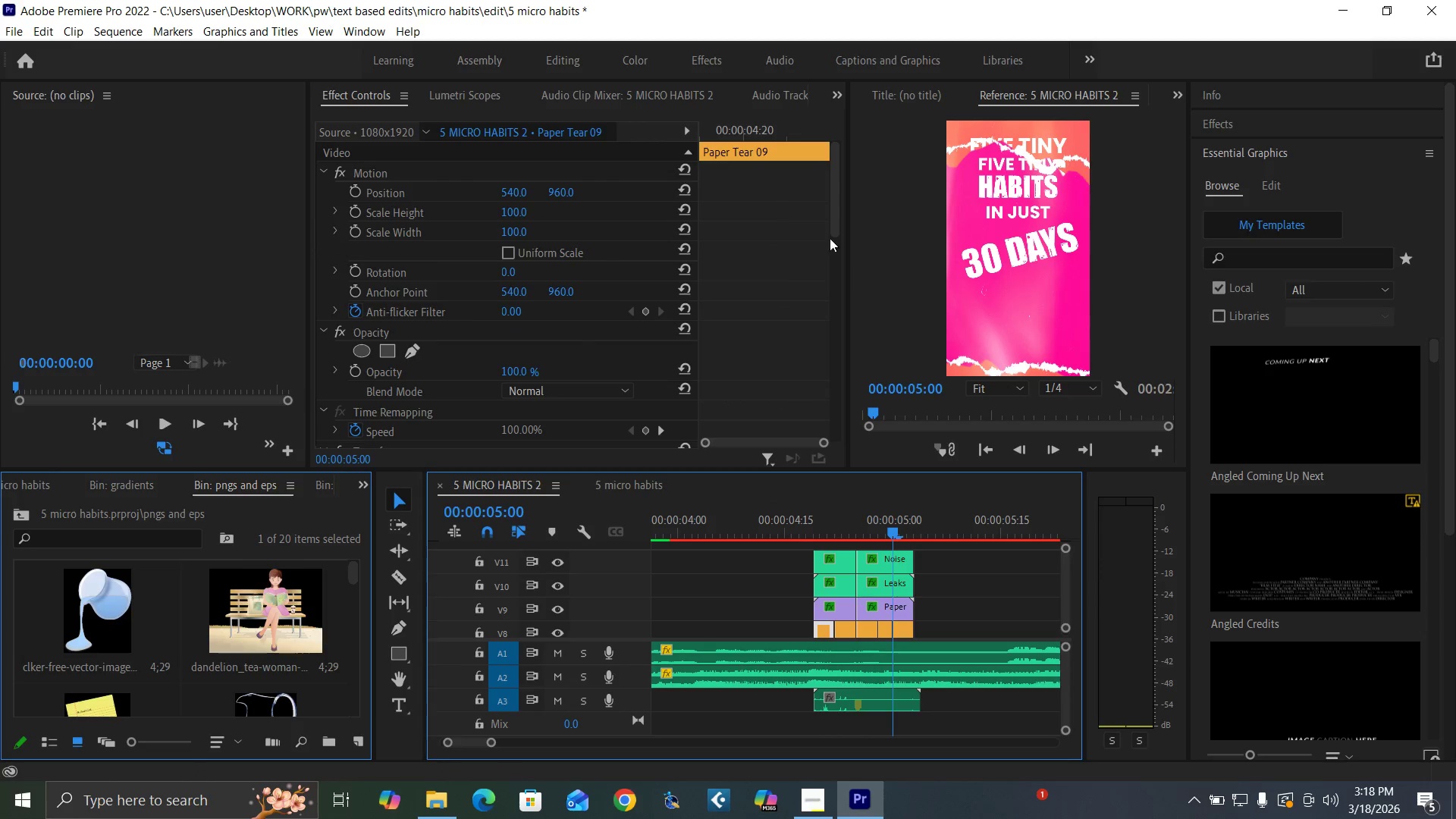 
left_click_drag(start_coordinate=[837, 224], to_coordinate=[849, 449])
 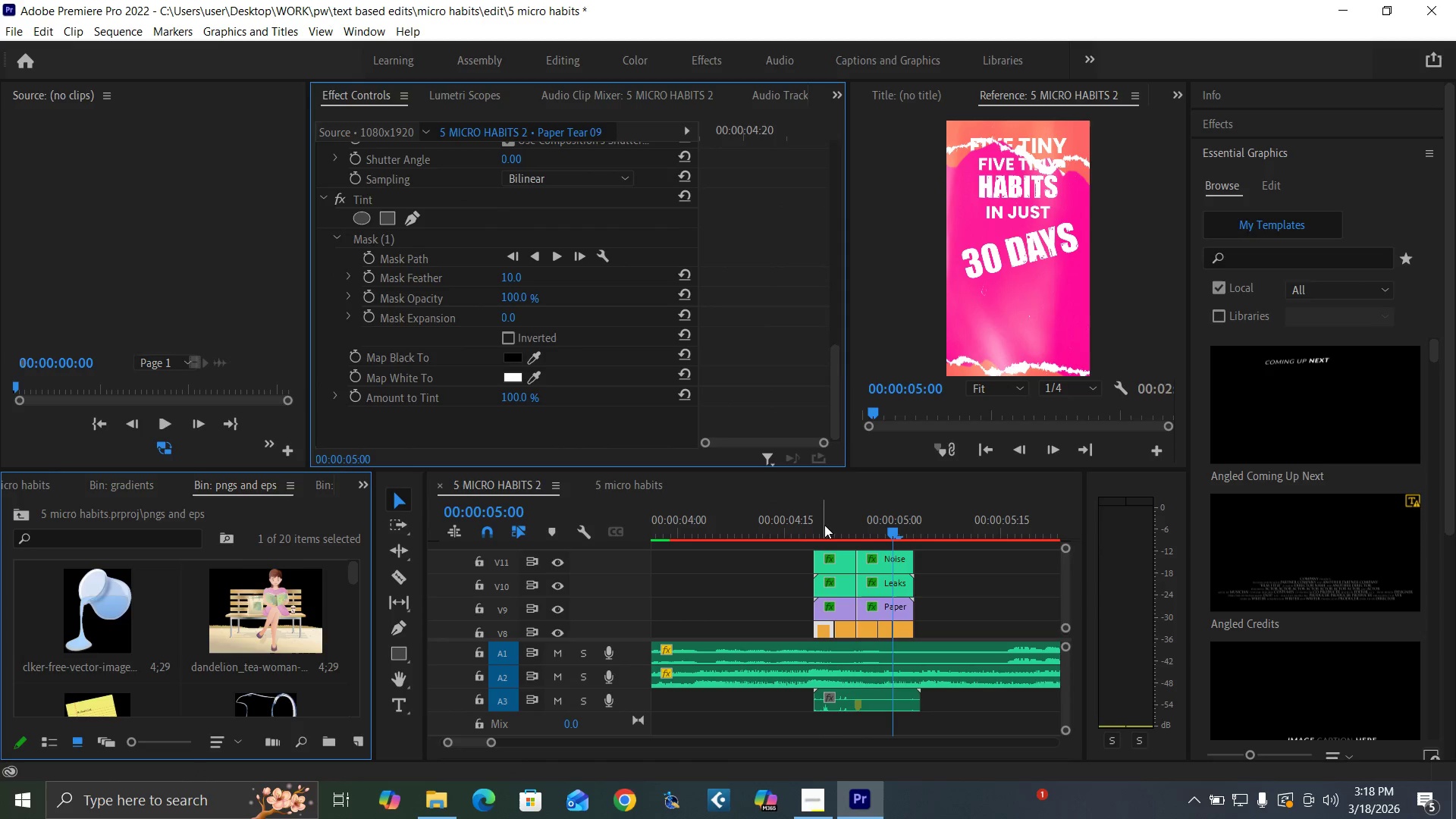 
left_click_drag(start_coordinate=[824, 526], to_coordinate=[864, 541])
 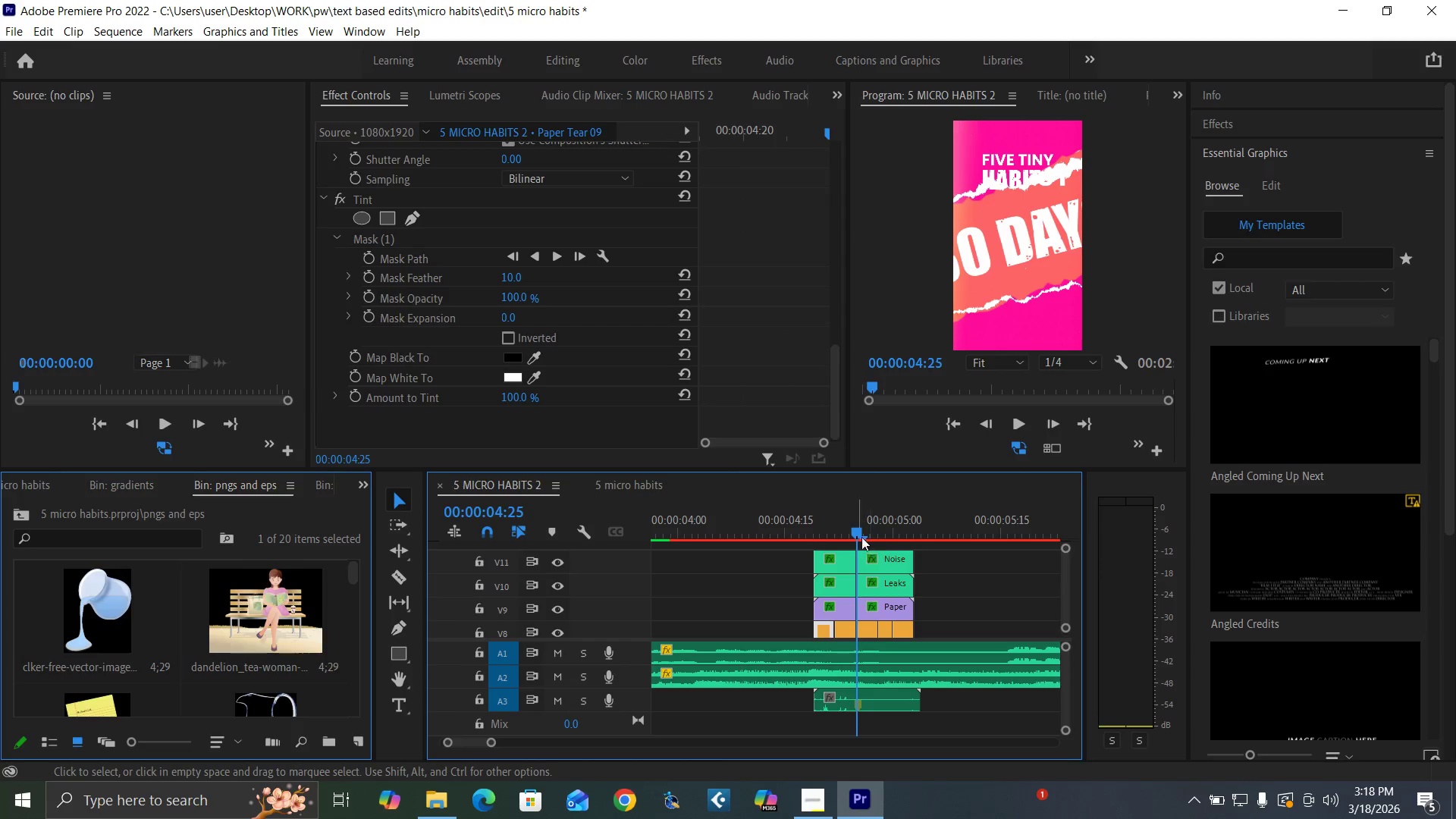 
left_click([865, 529])
 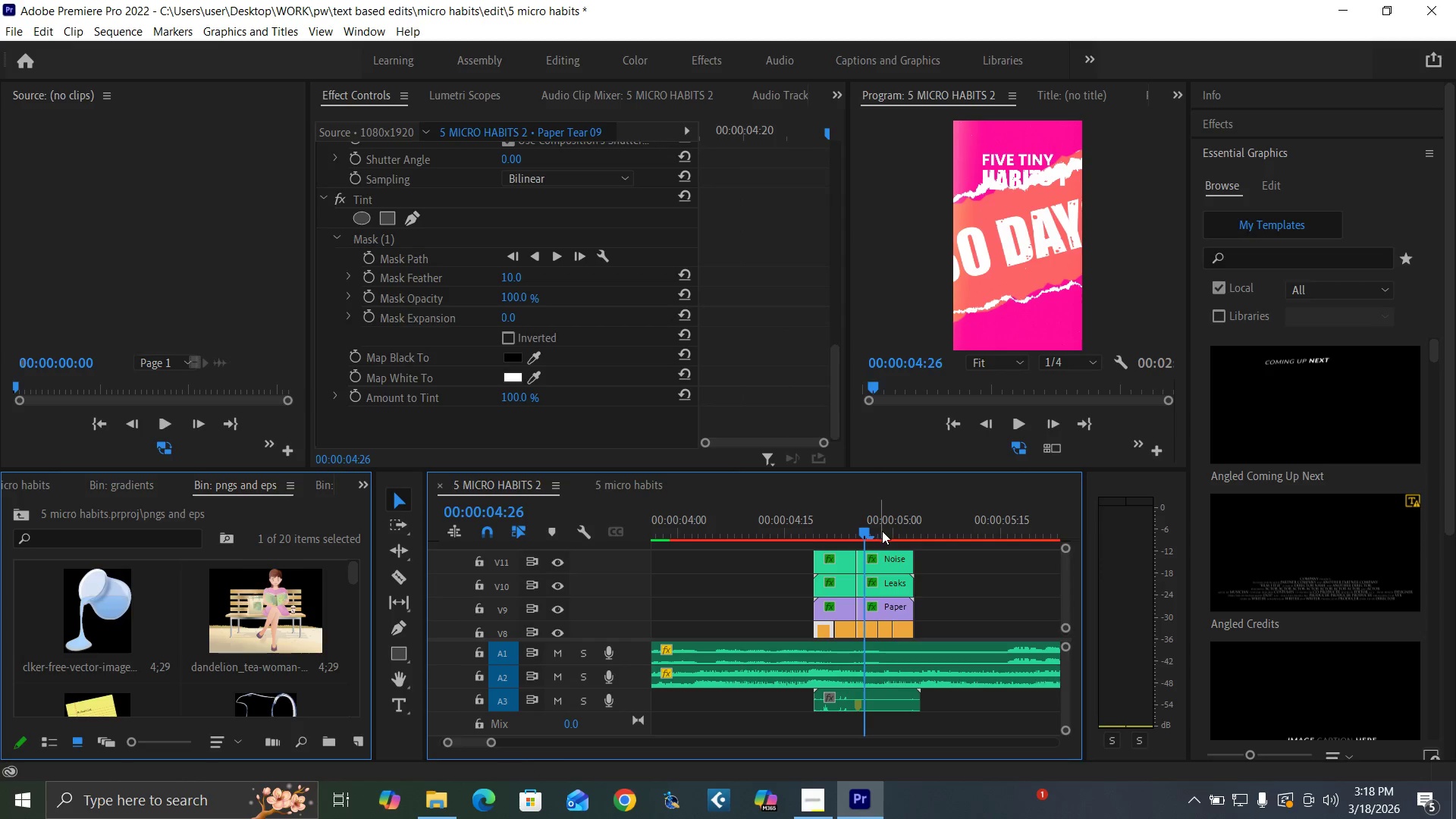 
left_click([886, 528])
 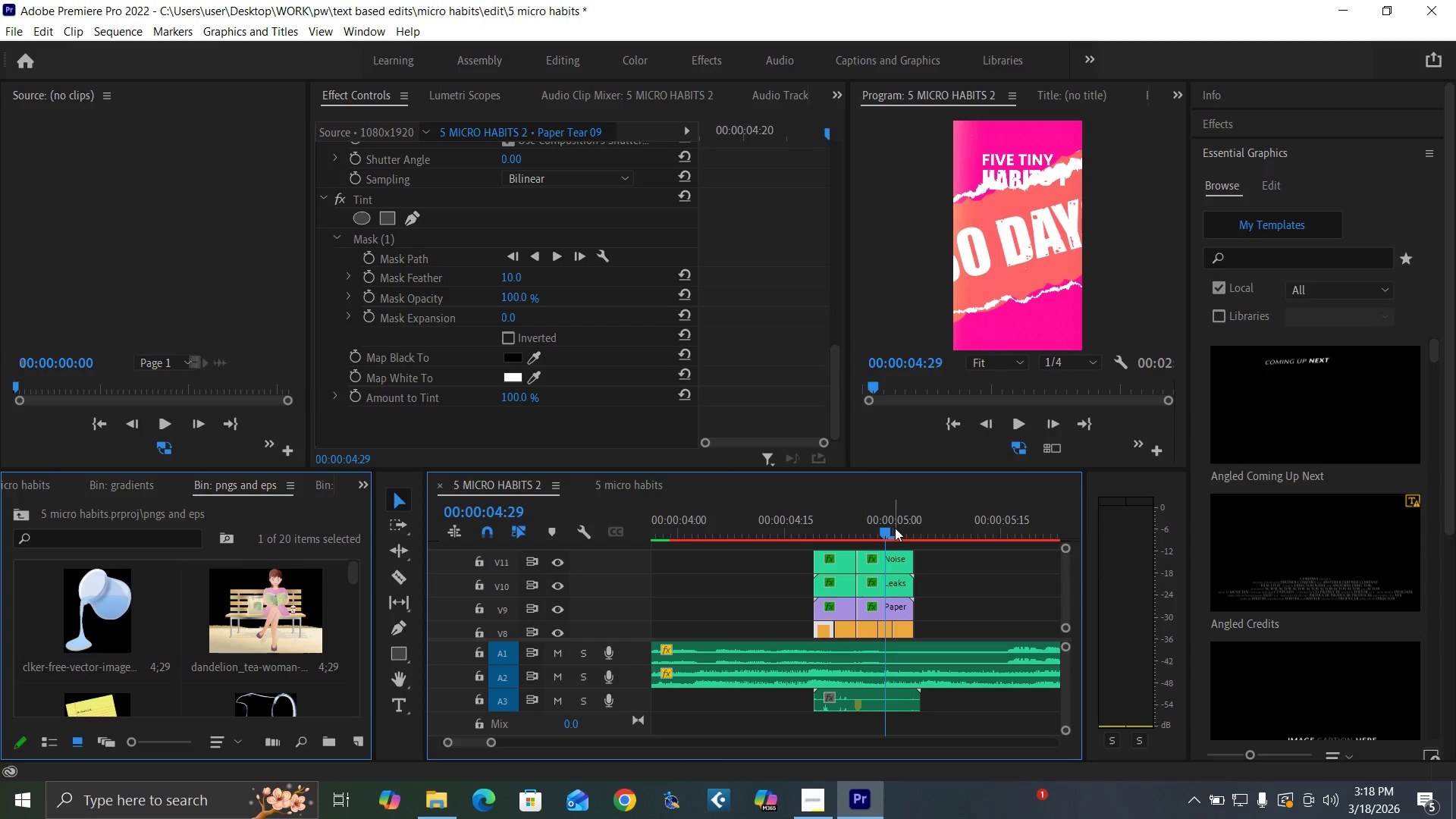 
left_click_drag(start_coordinate=[898, 528], to_coordinate=[903, 546])
 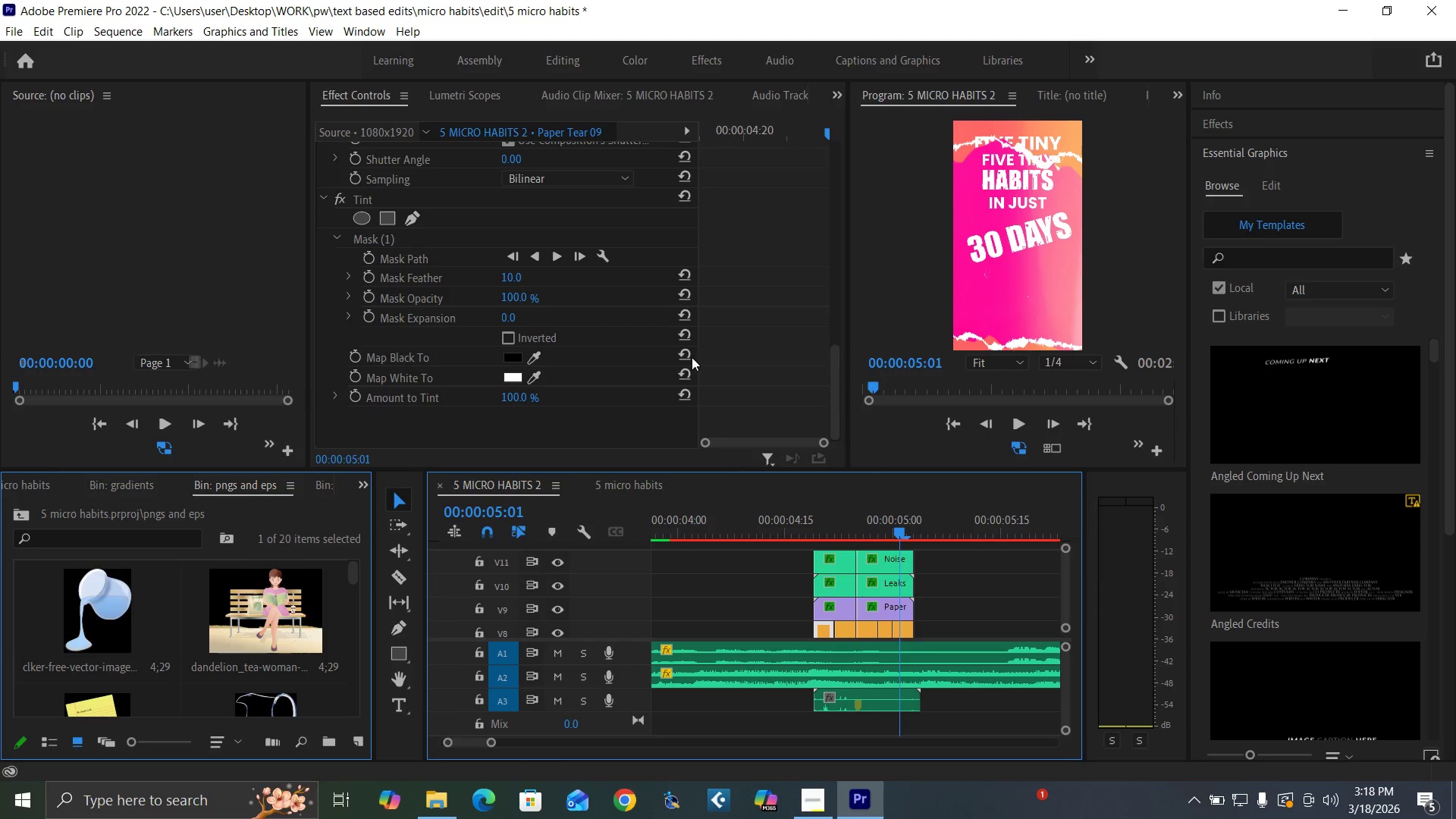 
wait(5.44)
 